 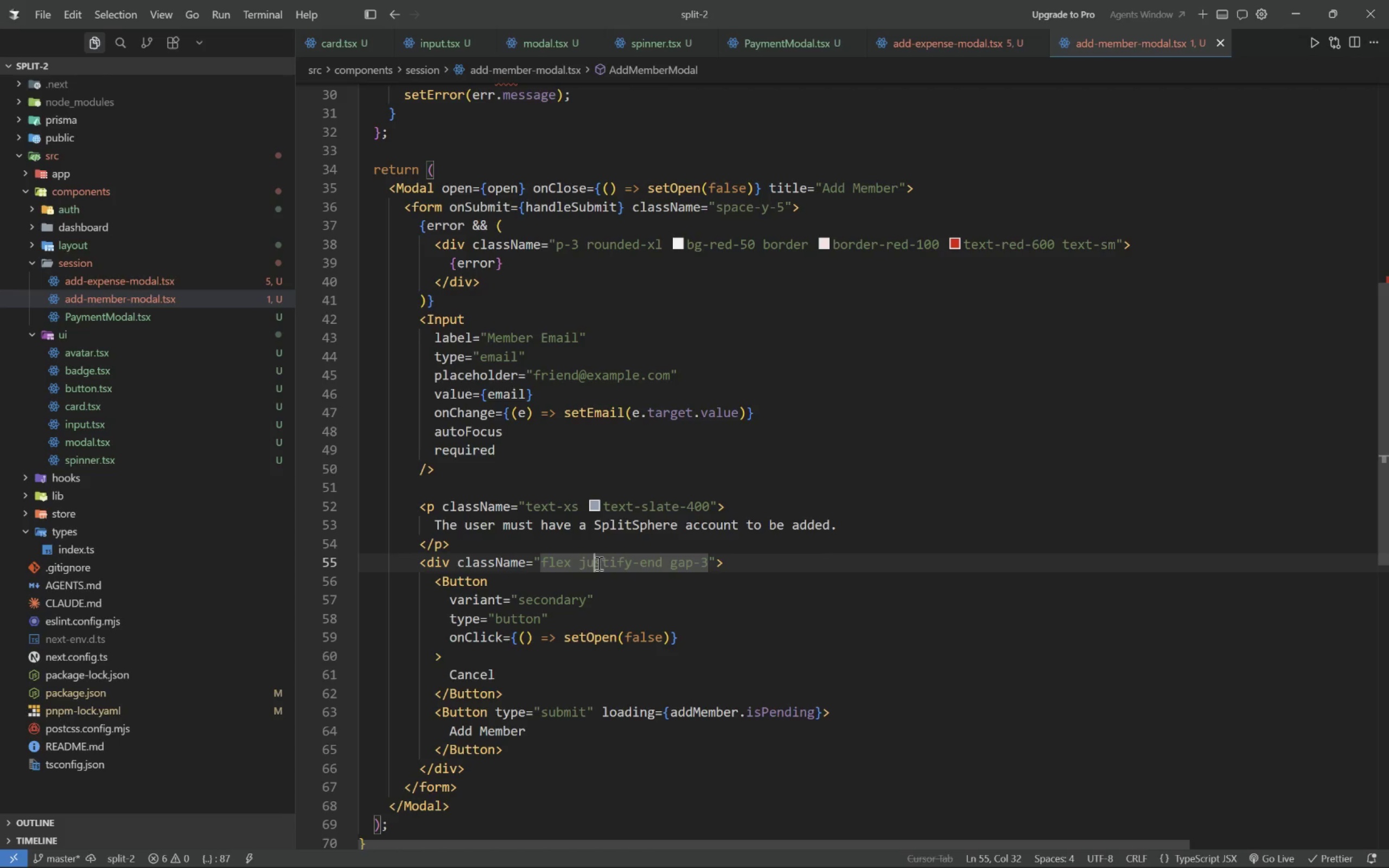 
scroll: coordinate [552, 540], scroll_direction: down, amount: 5.0
 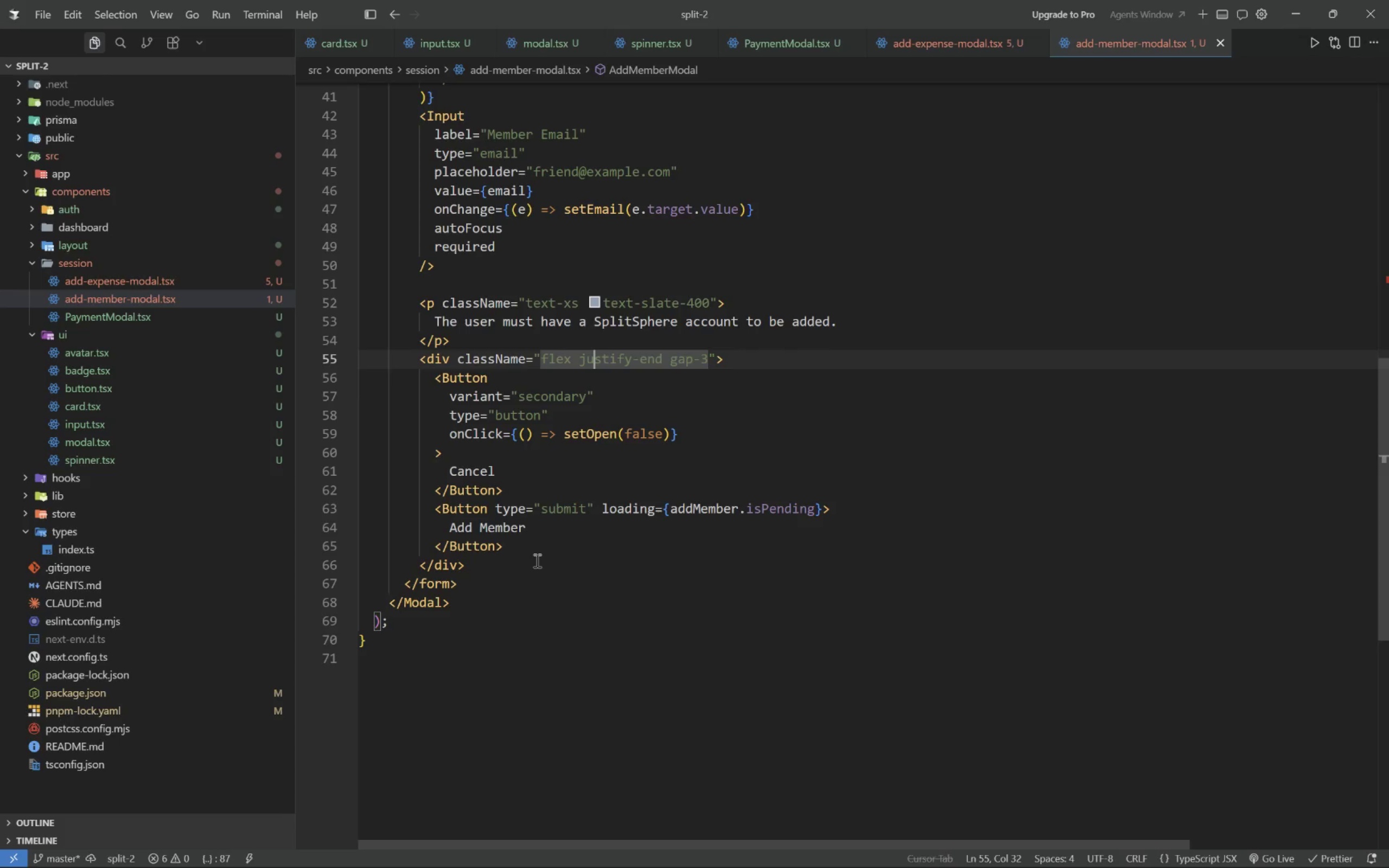 
wait(5.13)
 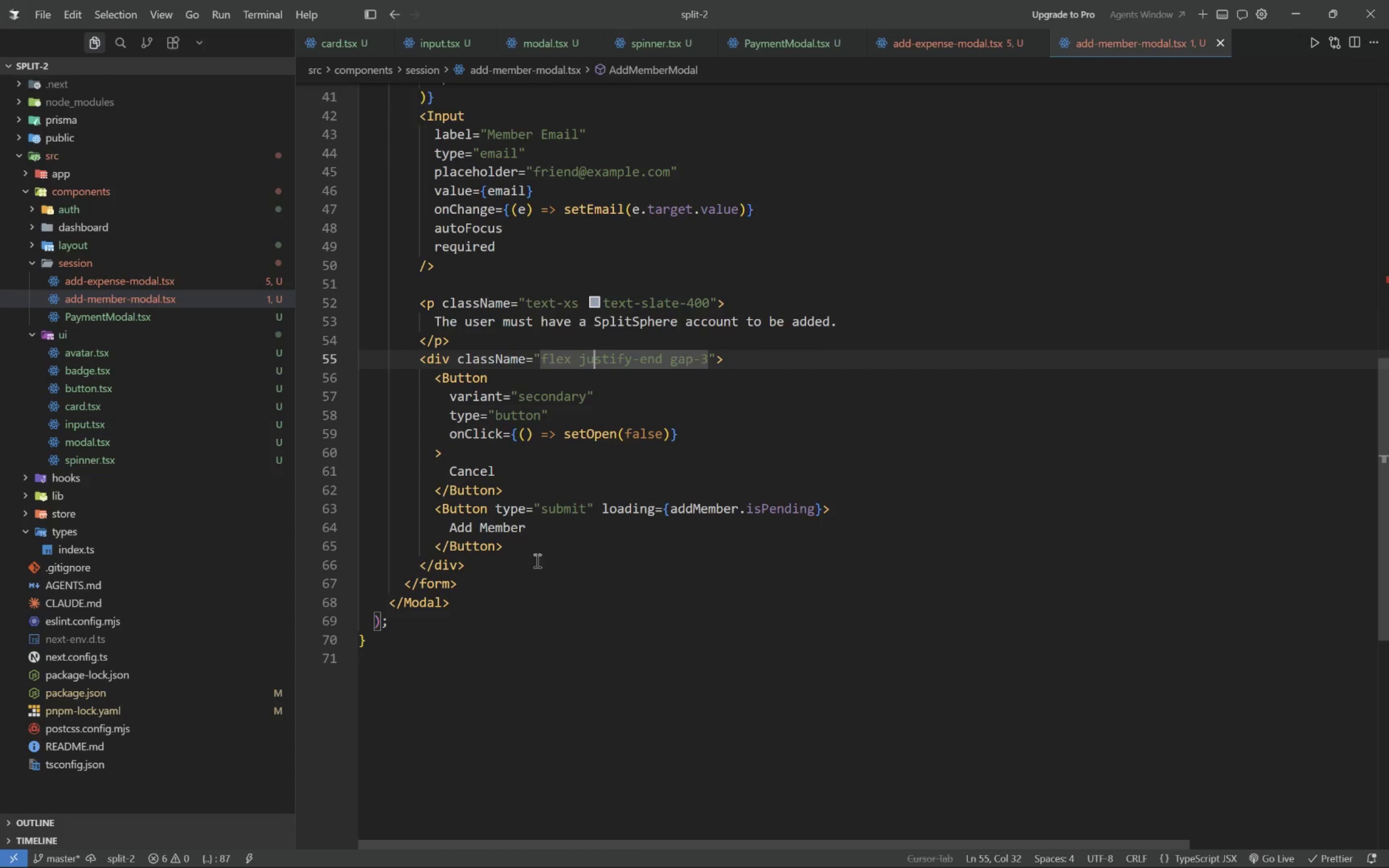 
scroll: coordinate [693, 477], scroll_direction: up, amount: 7.0
 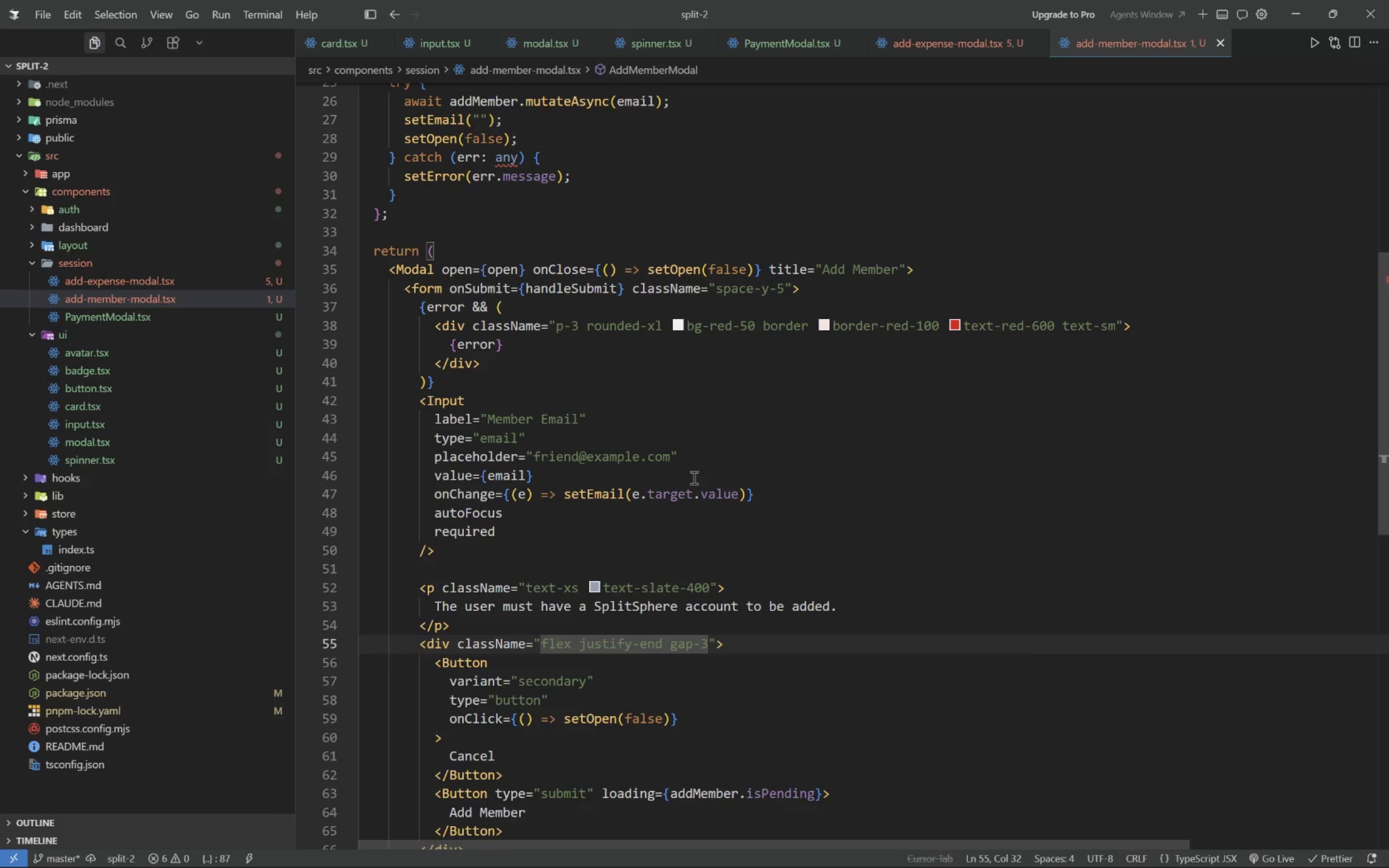 
wait(8.59)
 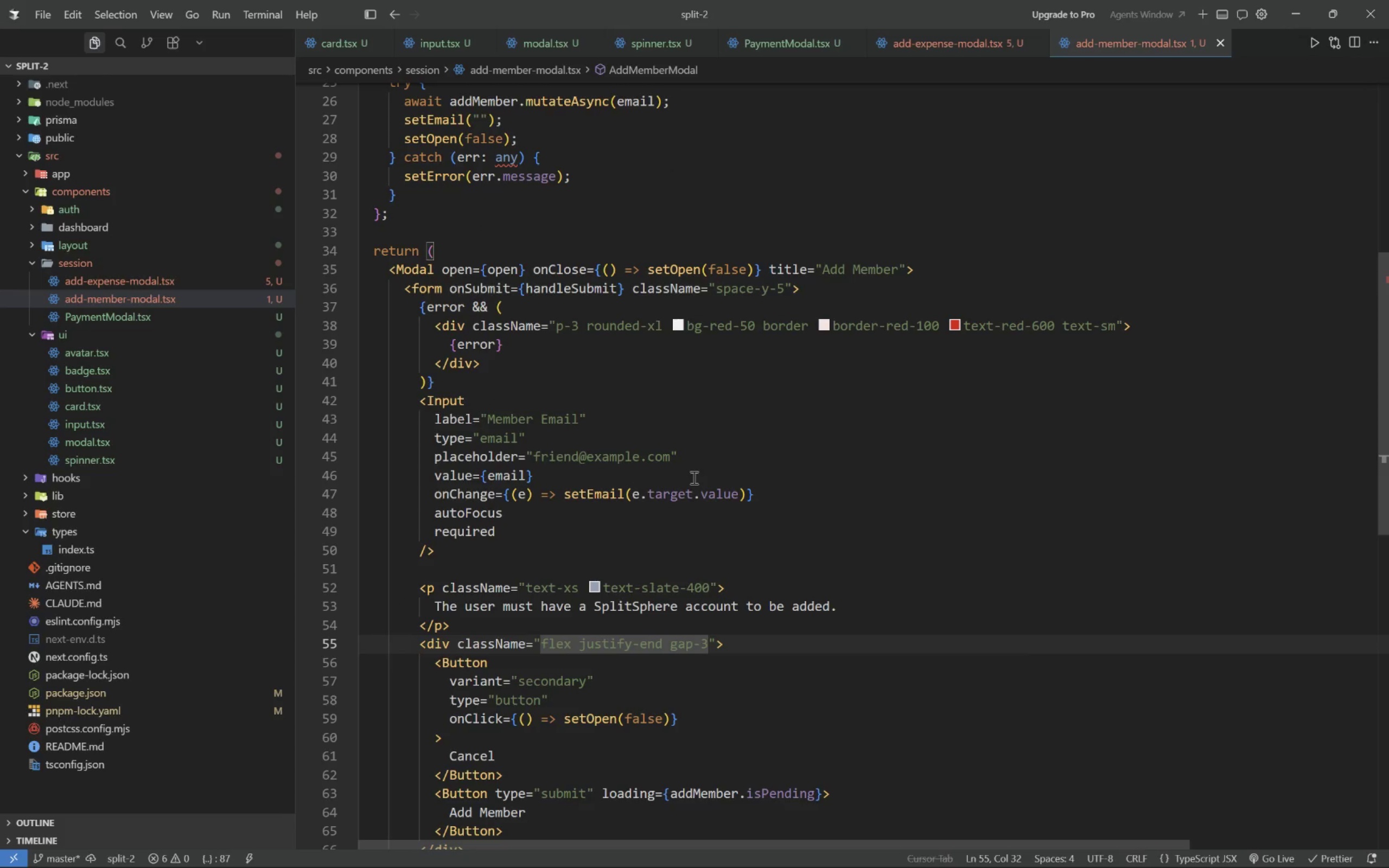 
double_click([155, 269])
 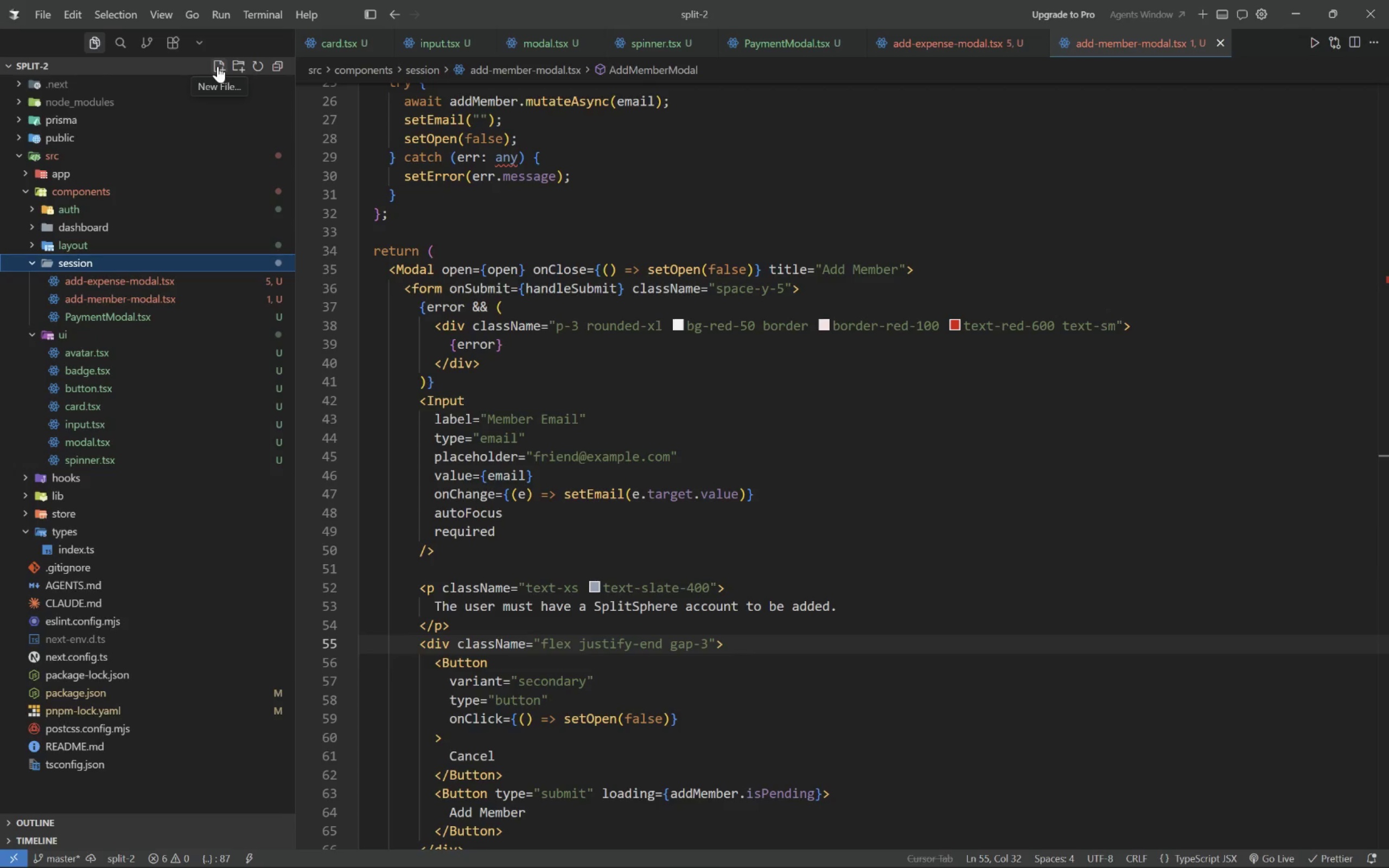 
wait(14.0)
 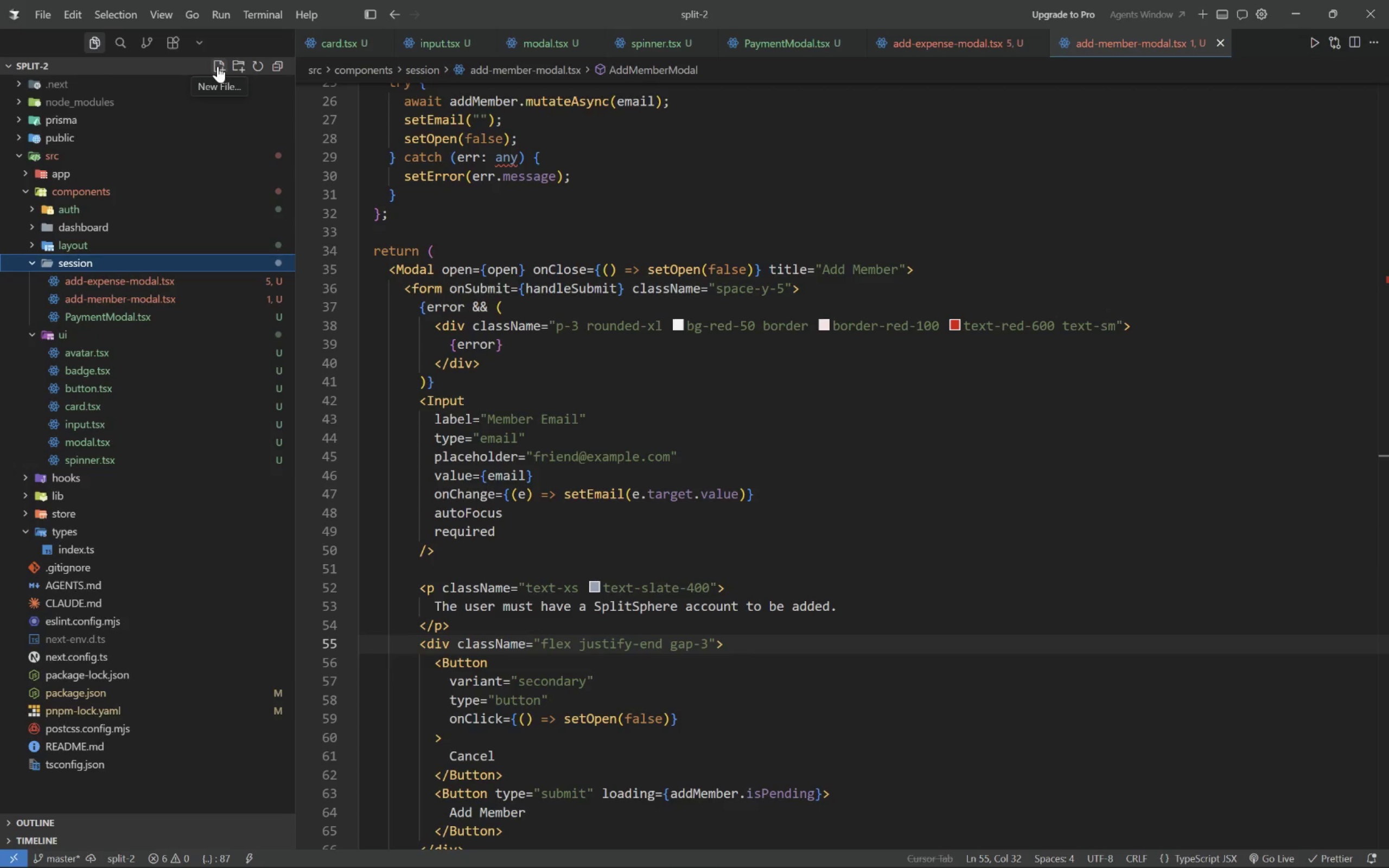 
type(balance)
 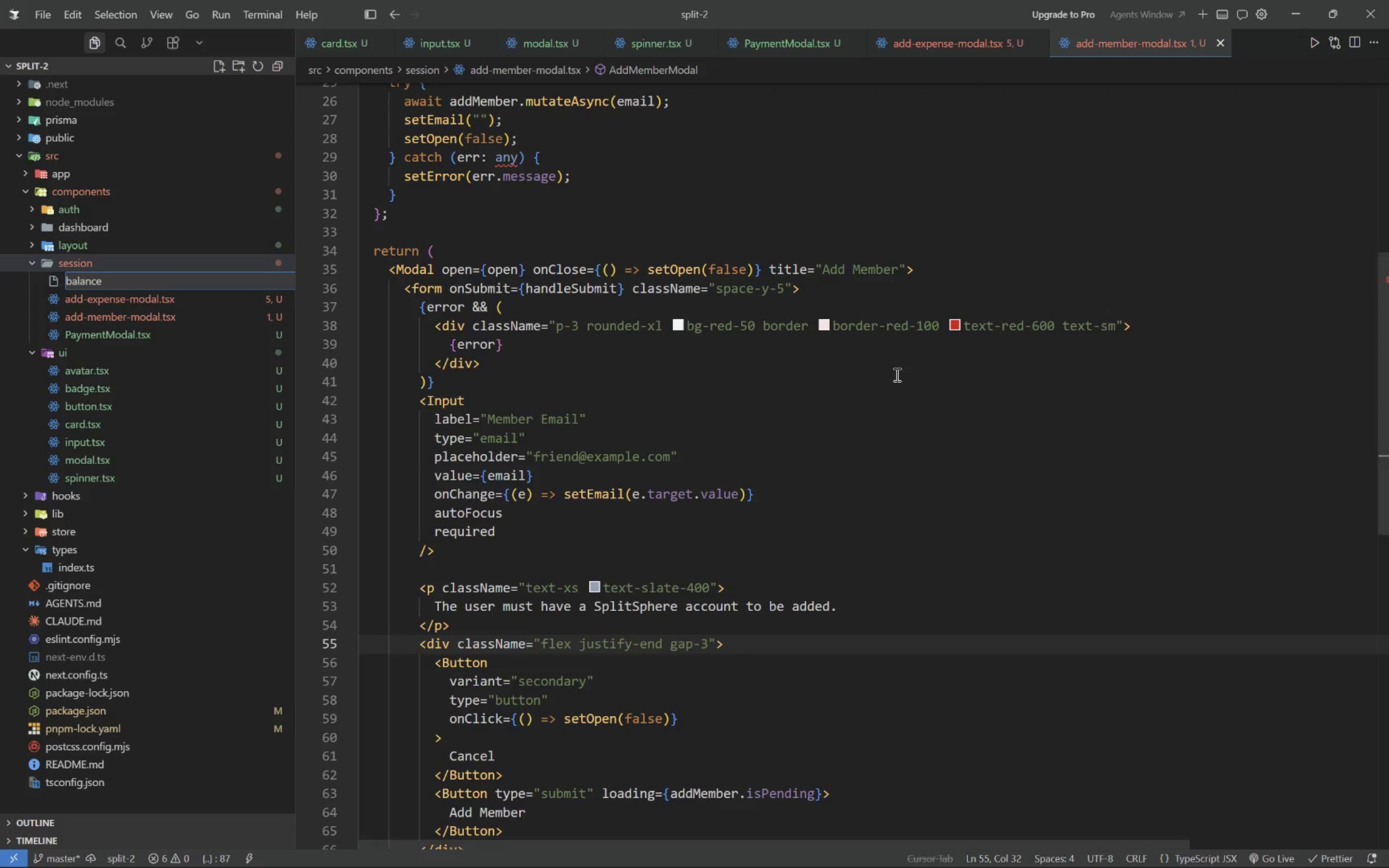 
left_click([896, 374])
 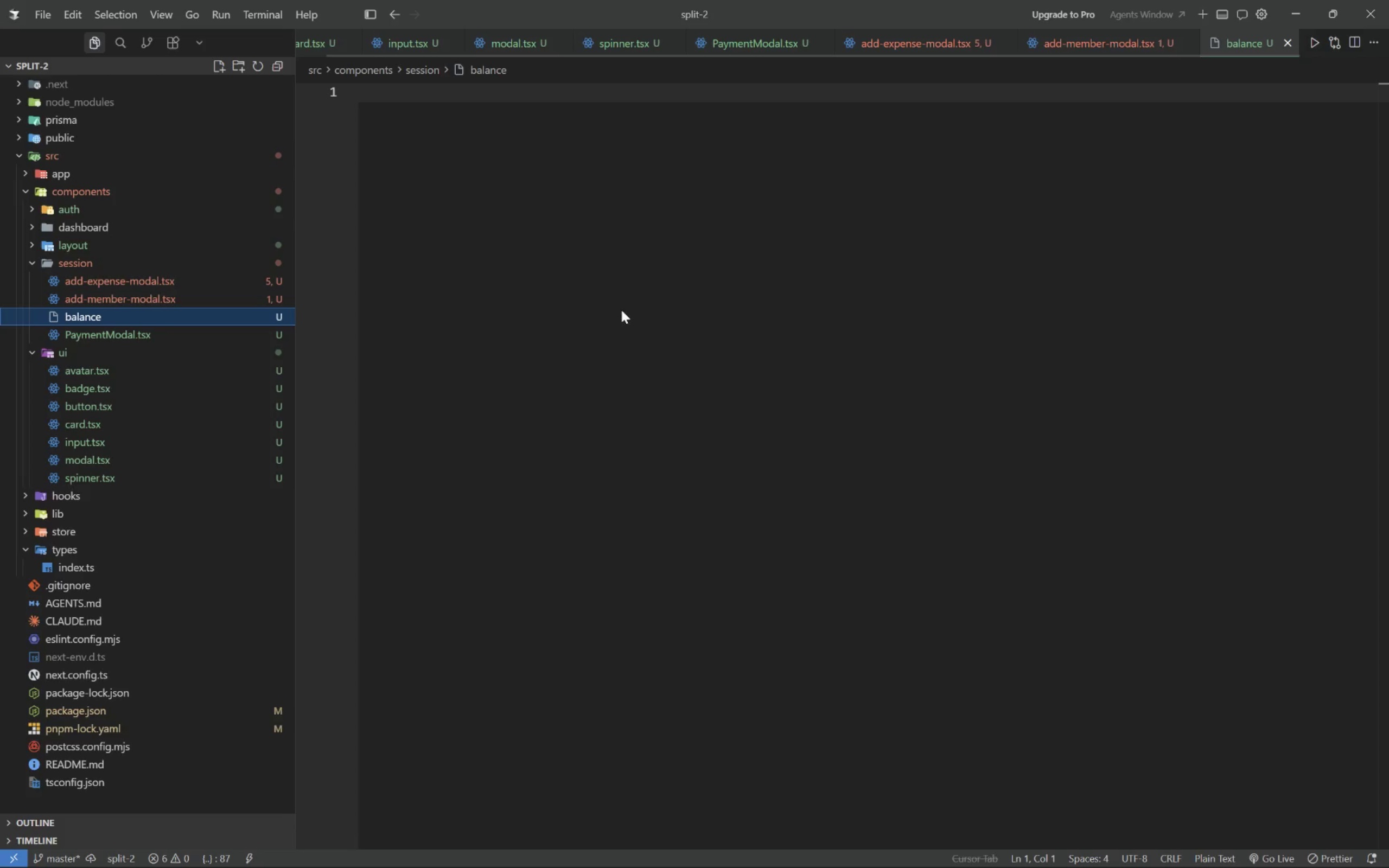 
key(F2)
 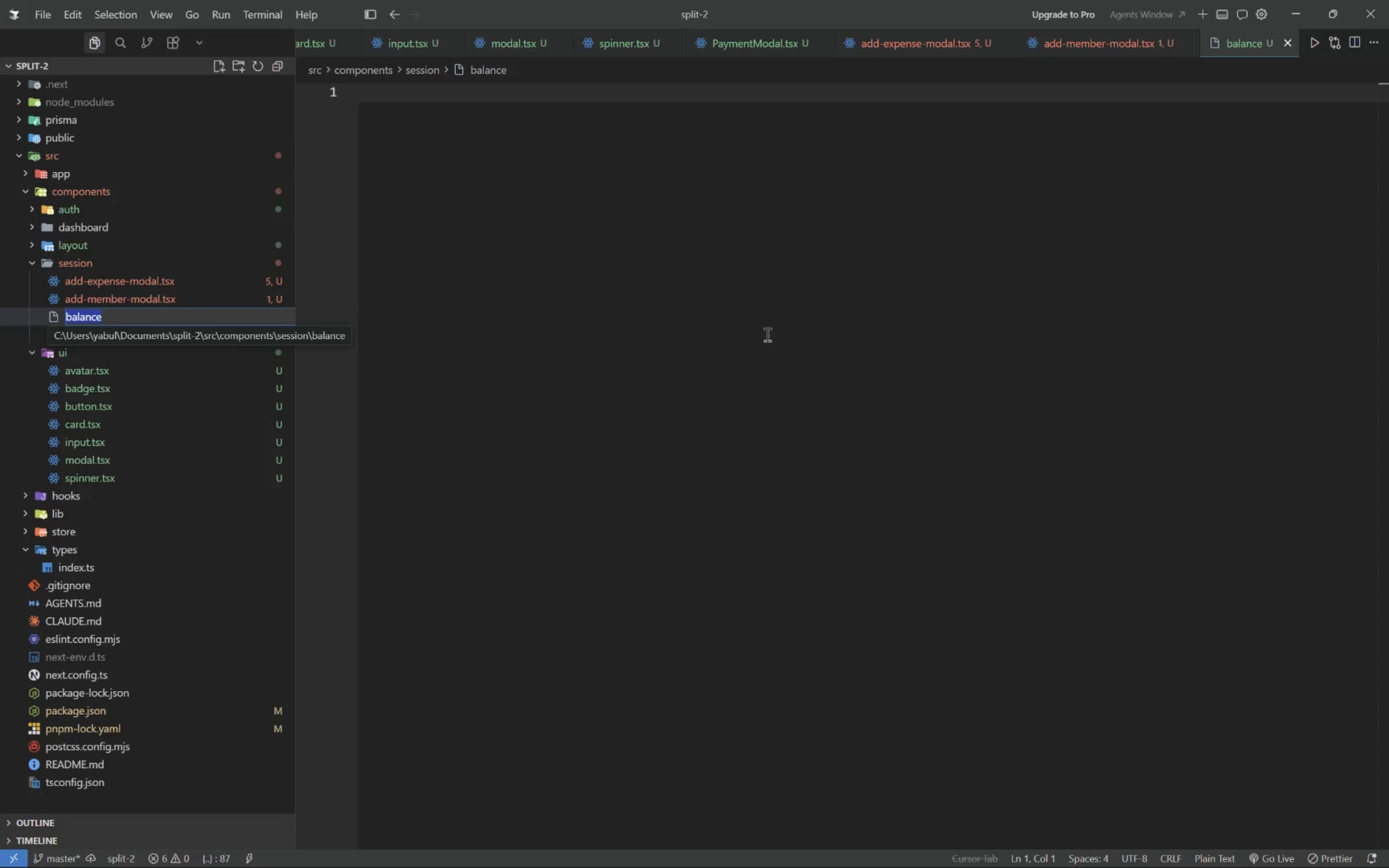 
key(ArrowRight)
 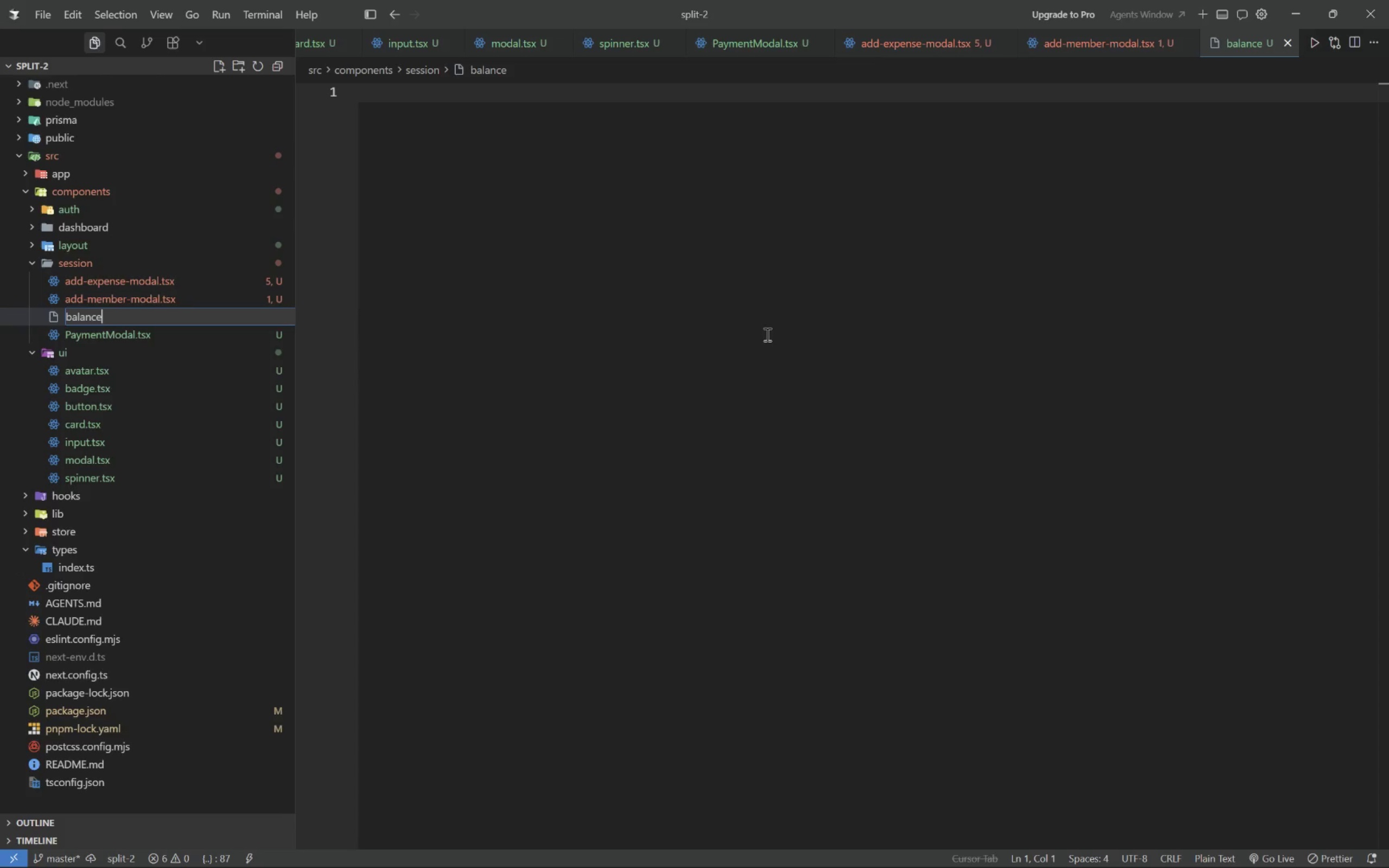 
type(-summary.tsx)
 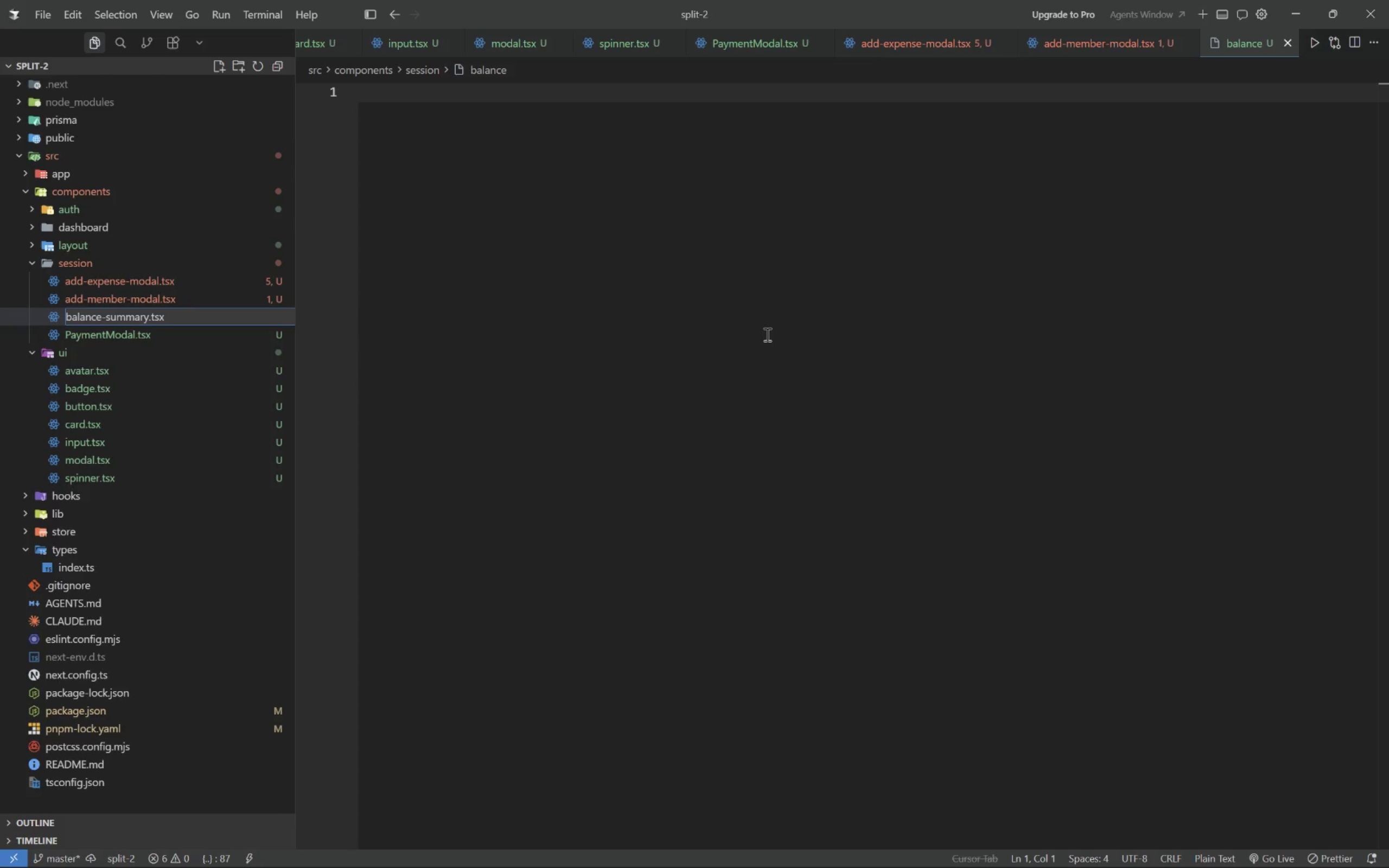 
key(Enter)
 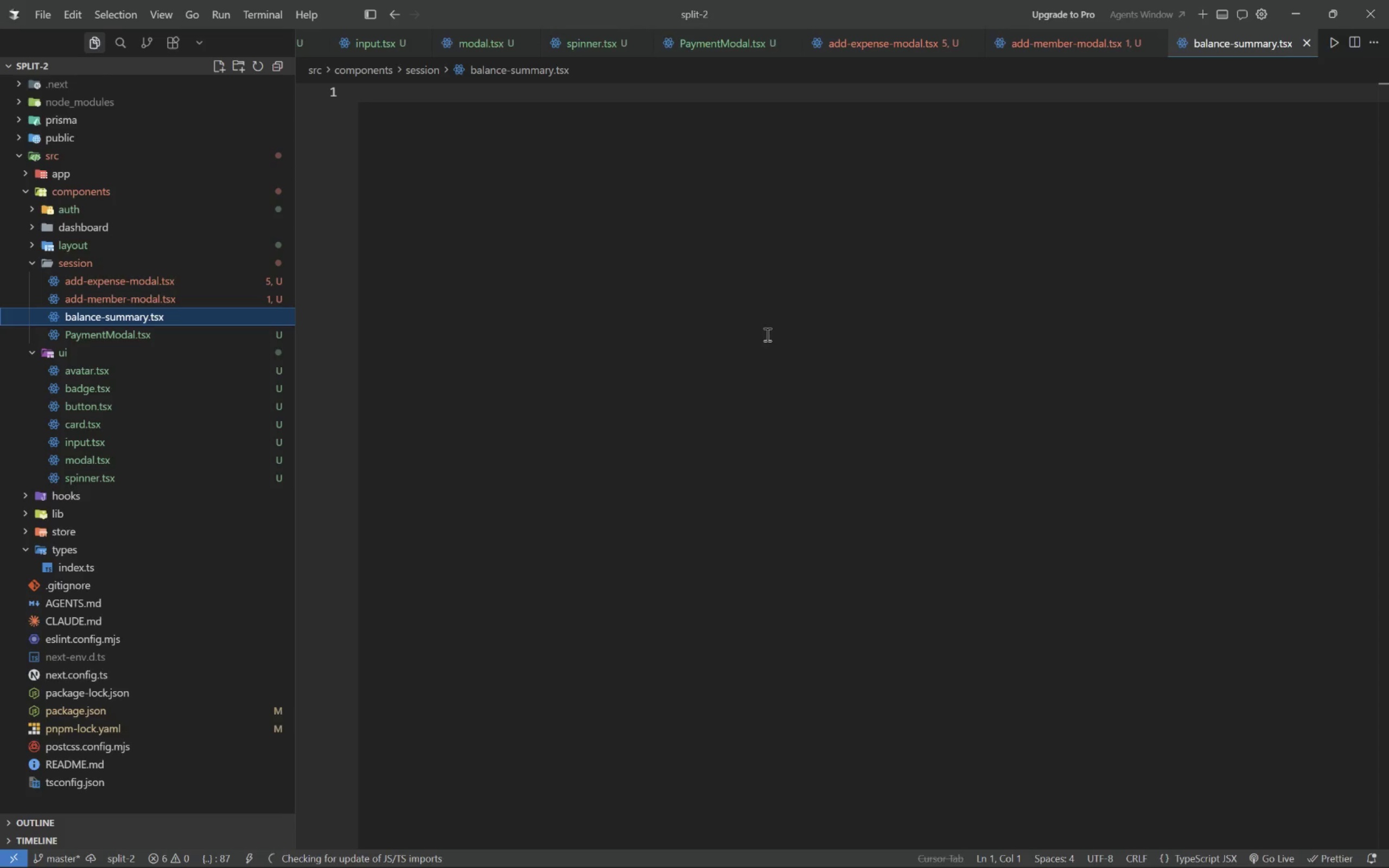 
left_click([804, 329])
 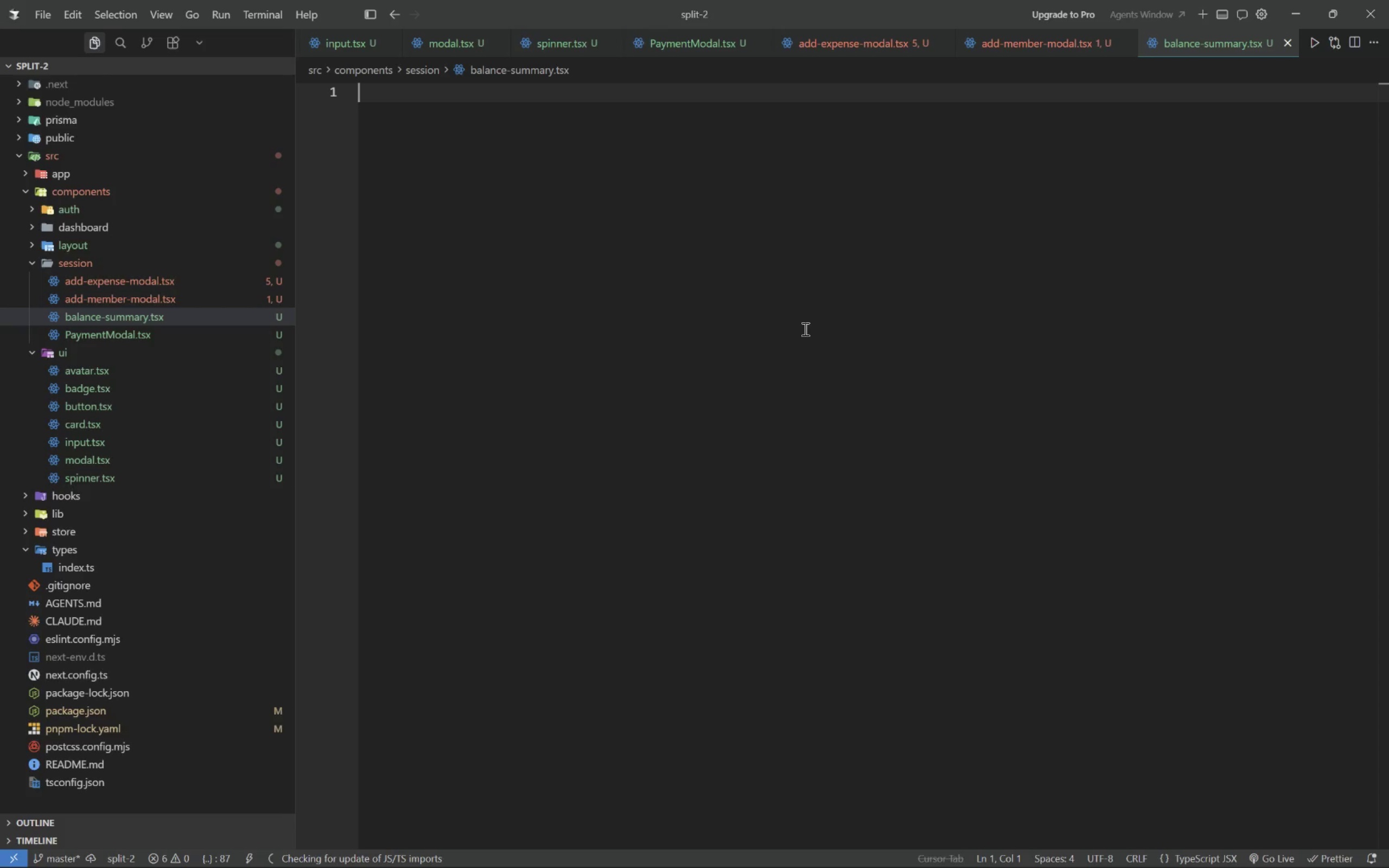 
type("use session)
key(Tab)
type(;)
 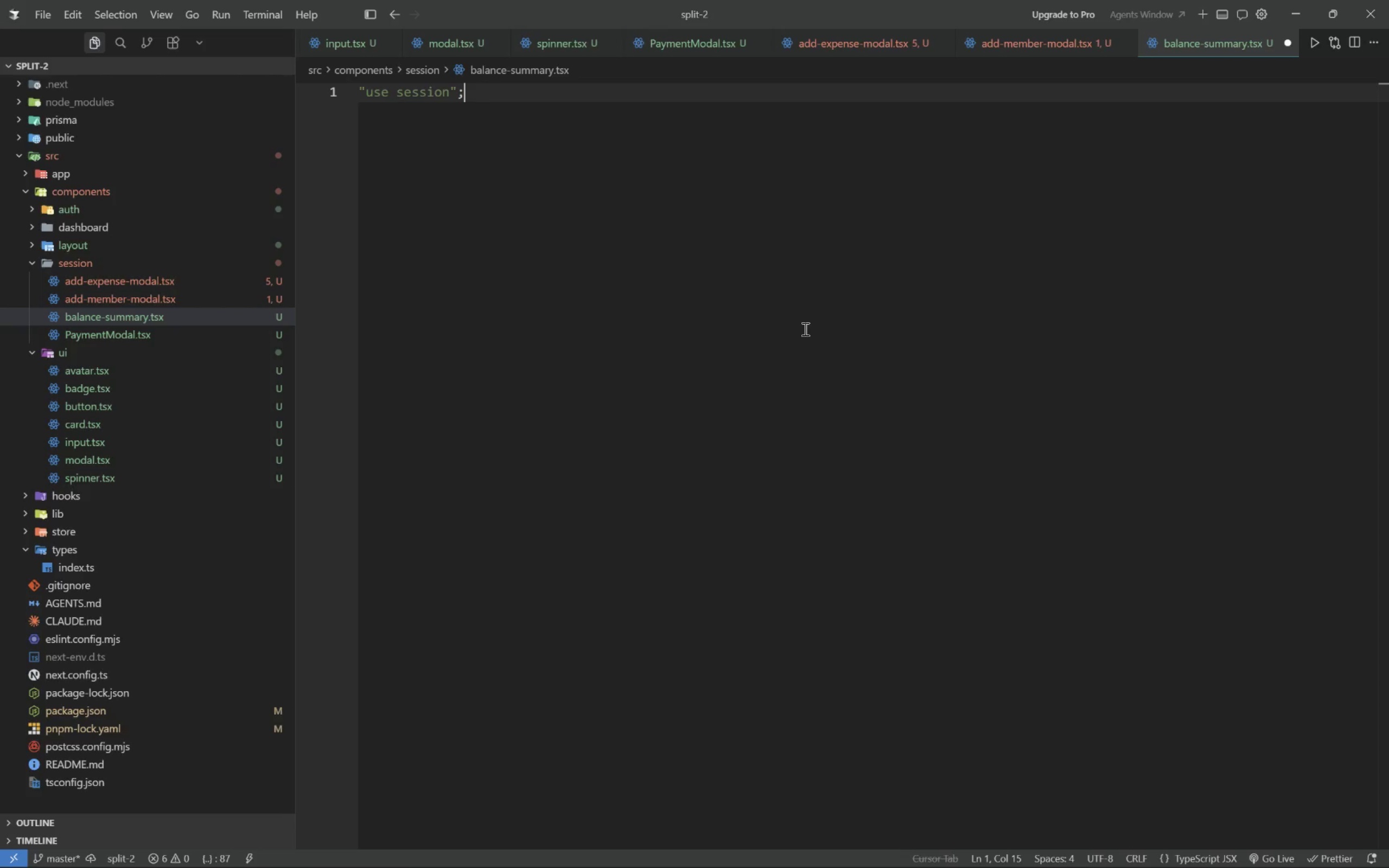 
key(ArrowLeft)
 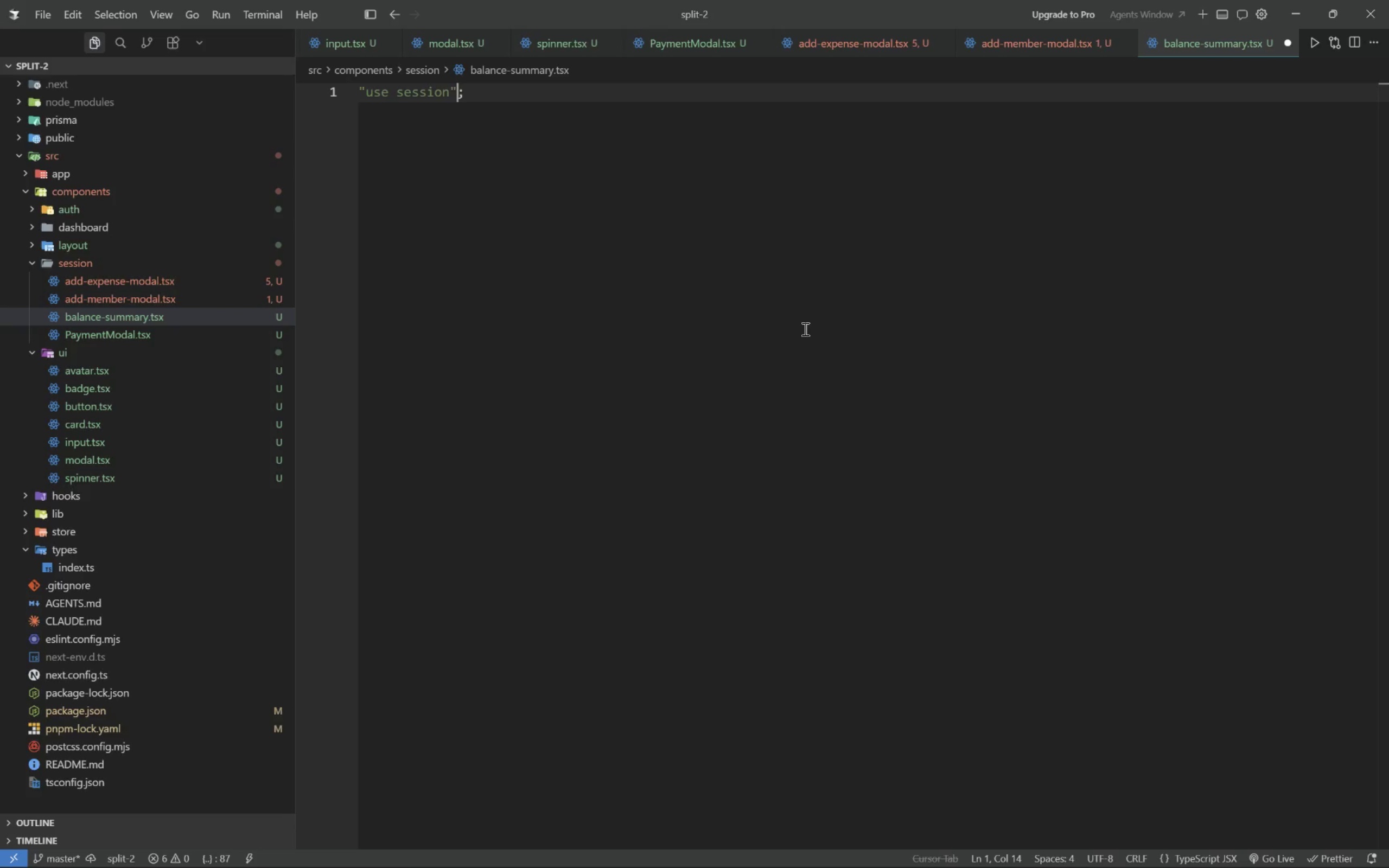 
key(ArrowLeft)
 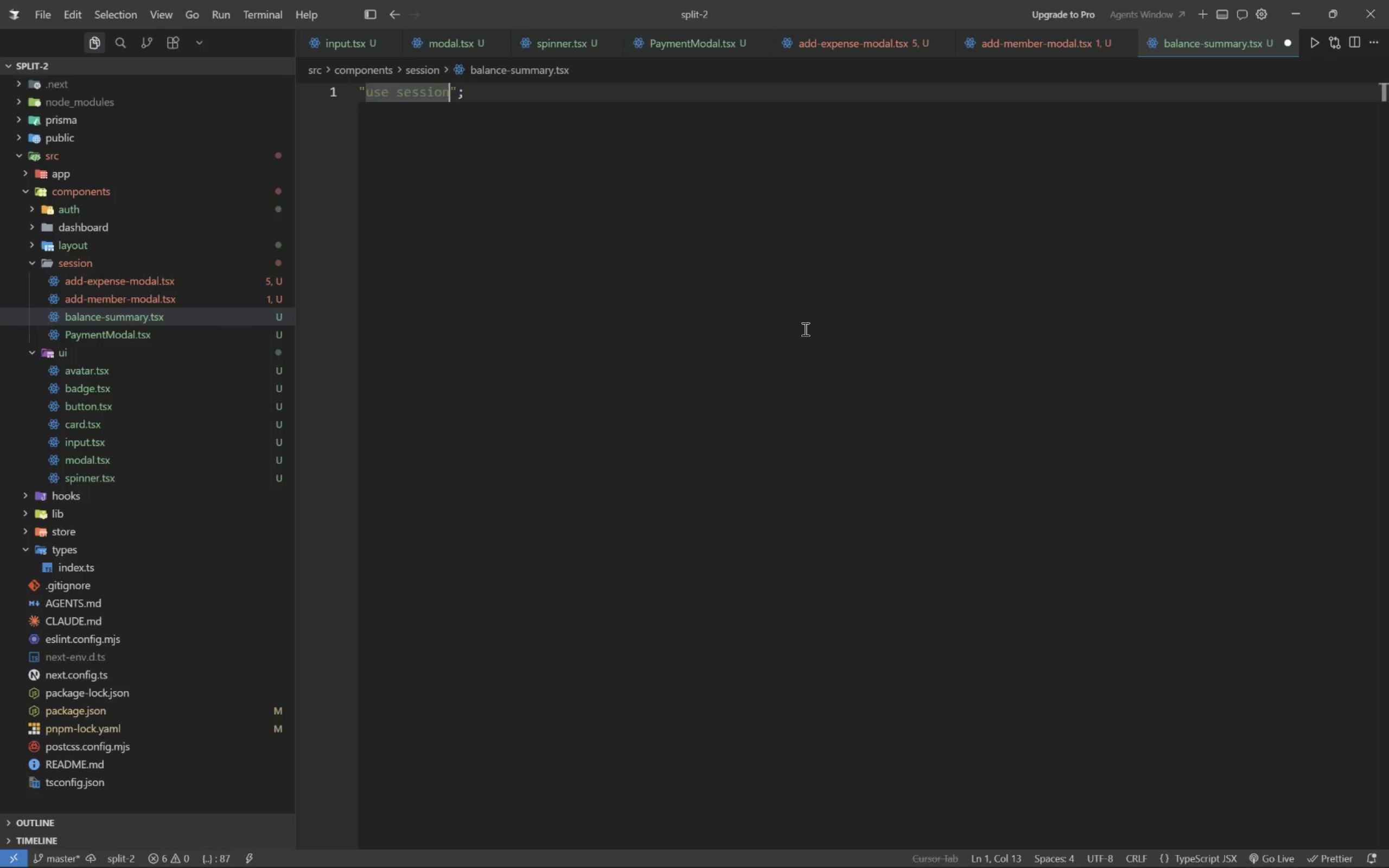 
key(ArrowLeft)
 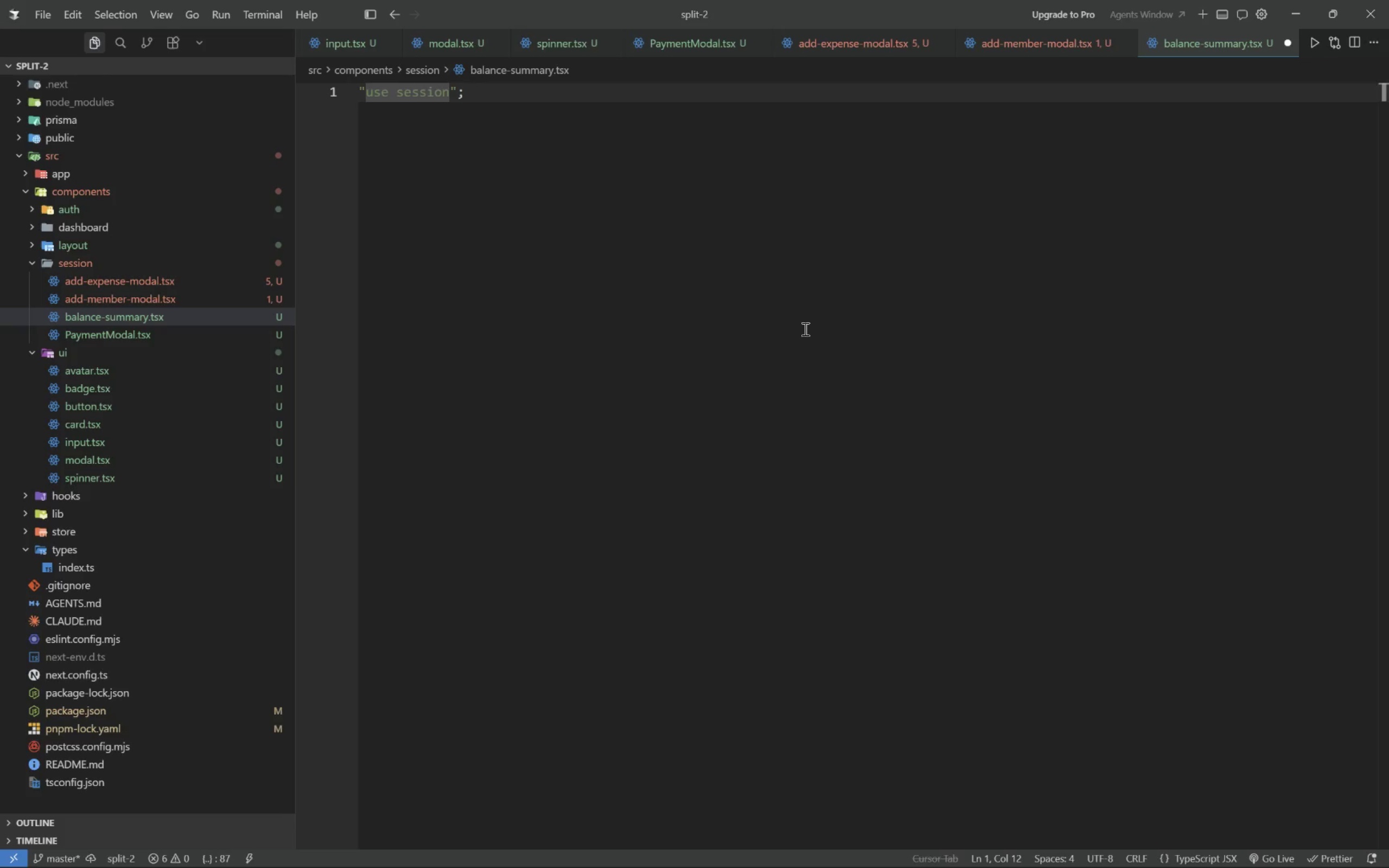 
key(ArrowRight)
 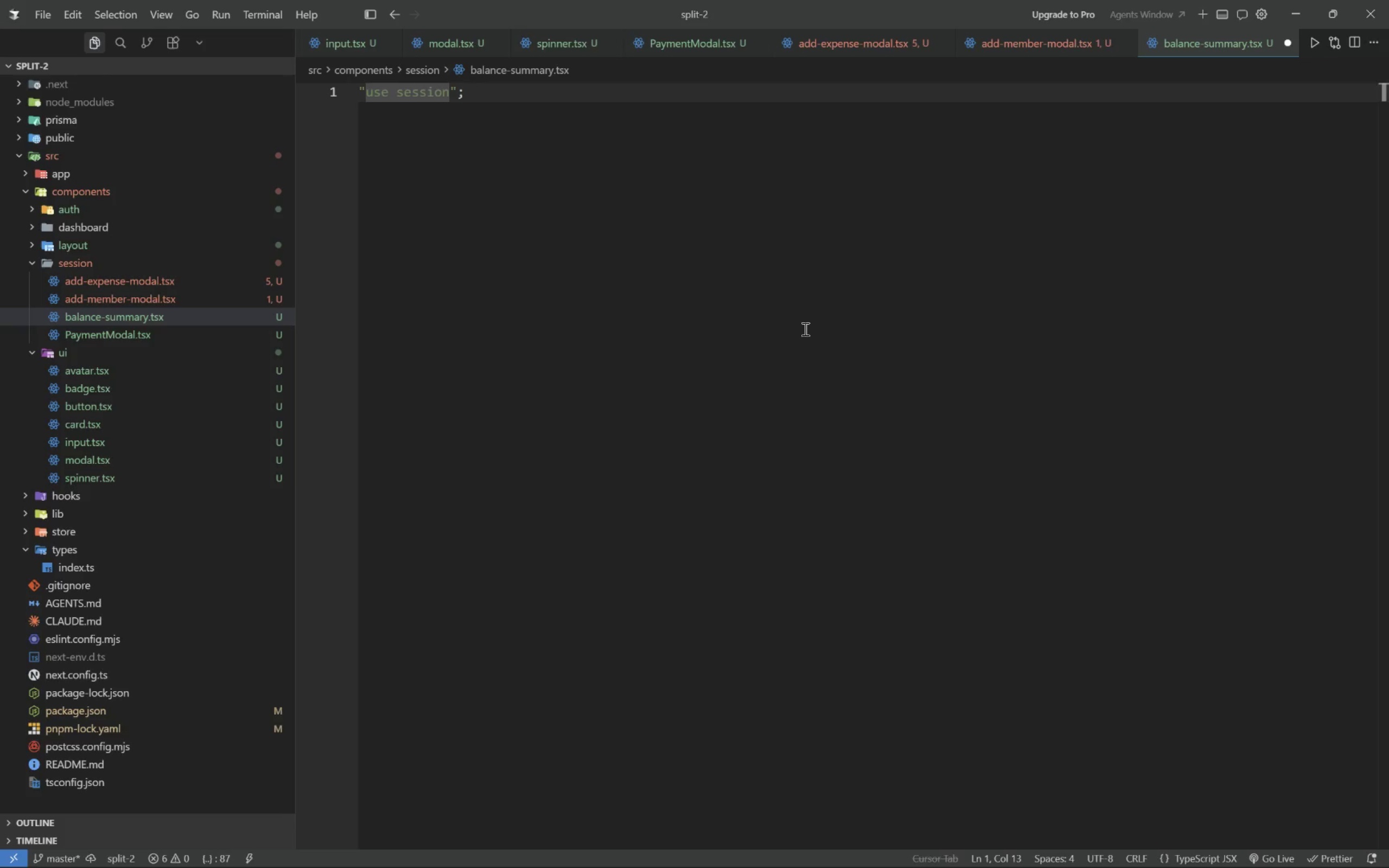 
key(Meta+Shift+MetaLeft)
 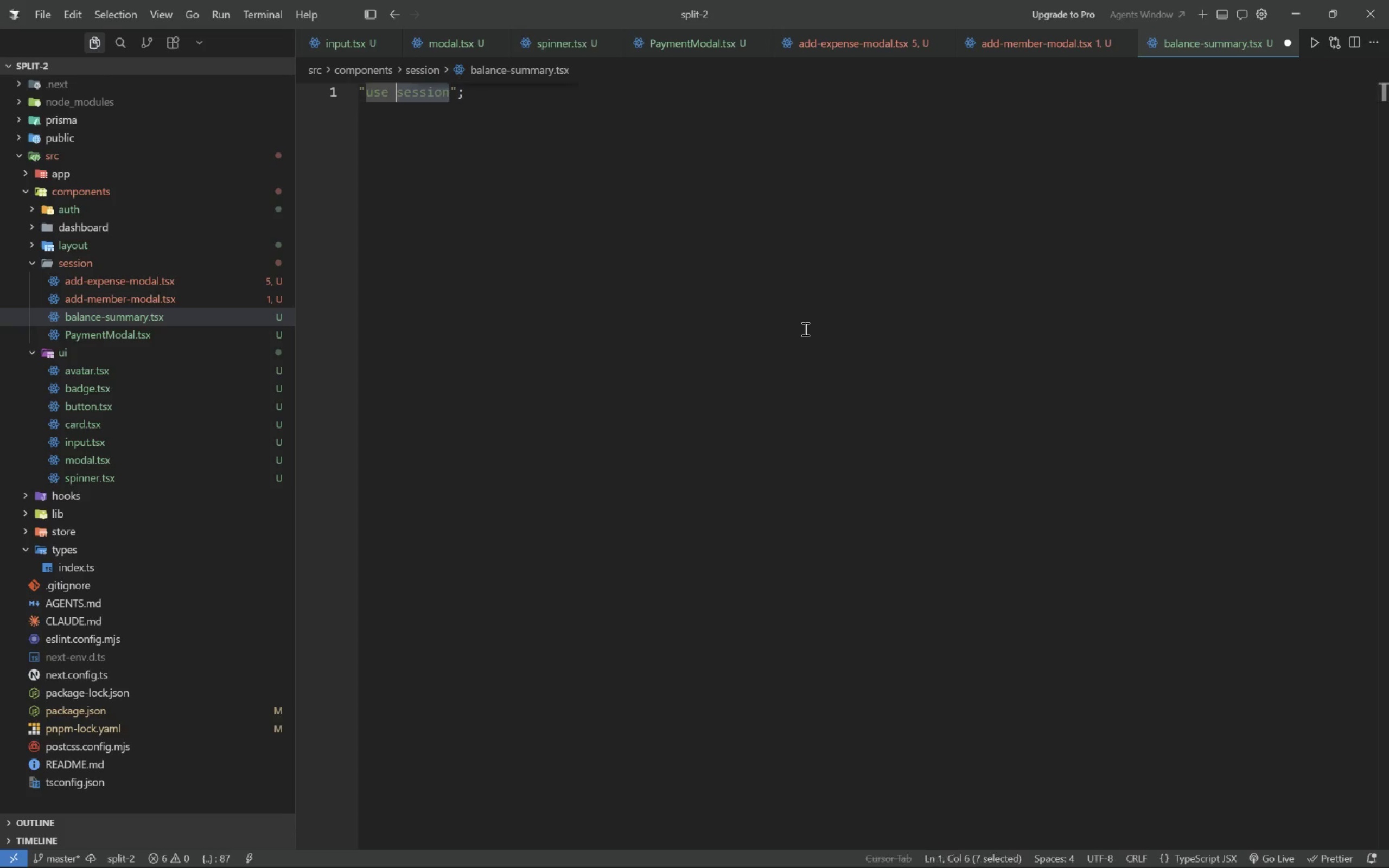 
key(Meta+Shift+ShiftLeft)
 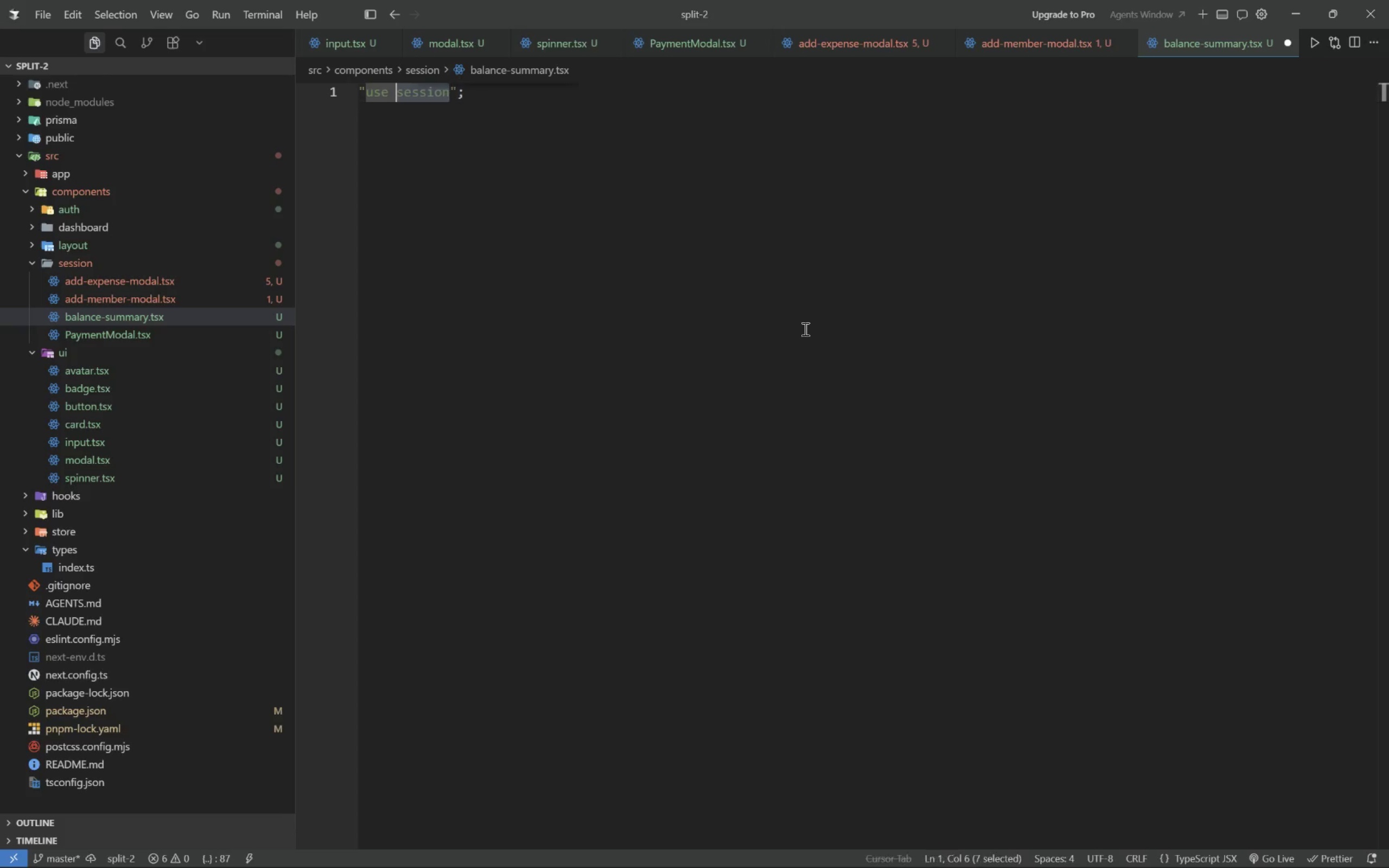 
key(Meta+Shift+F23)
 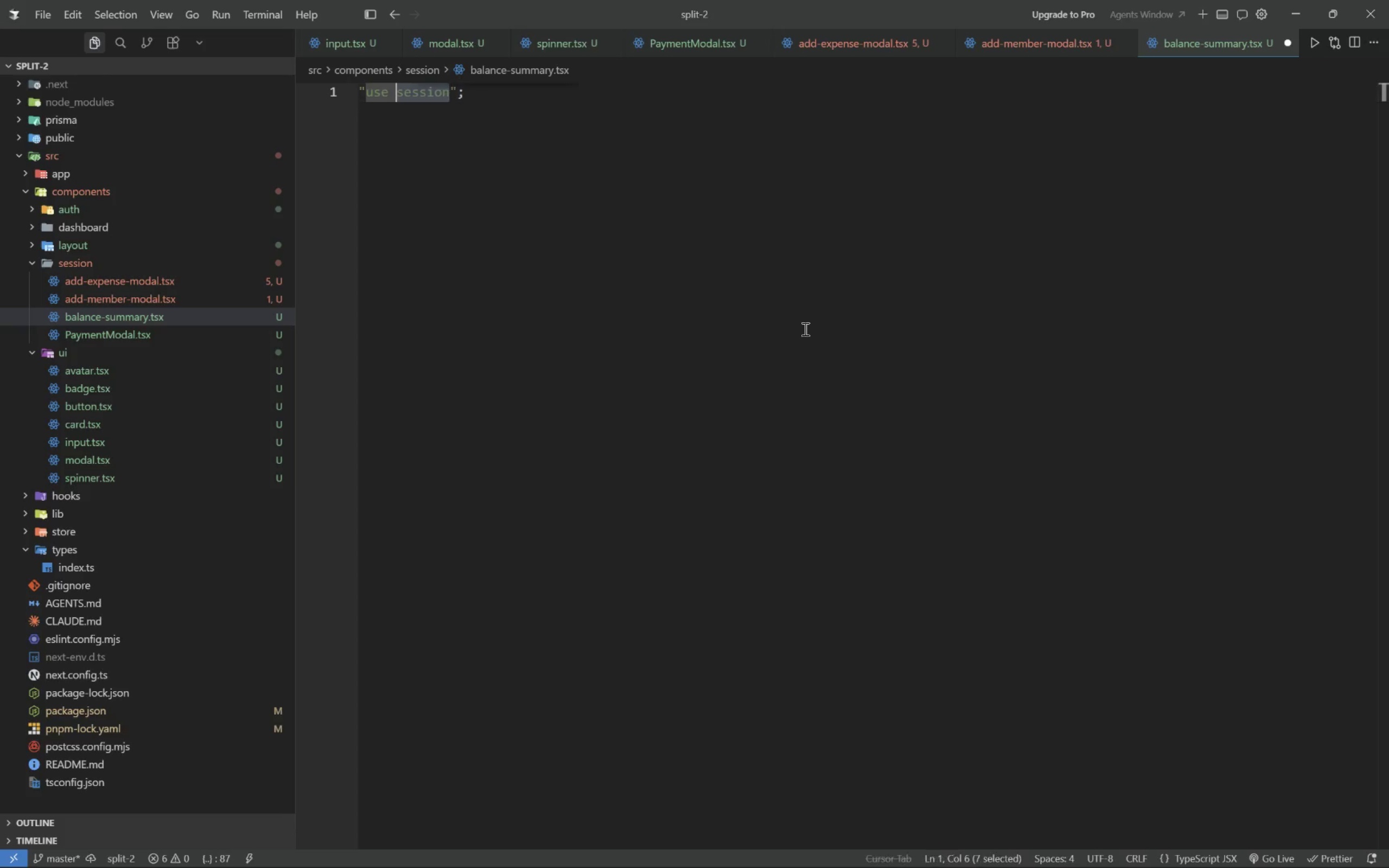 
key(Meta+Shift+Unknown)
 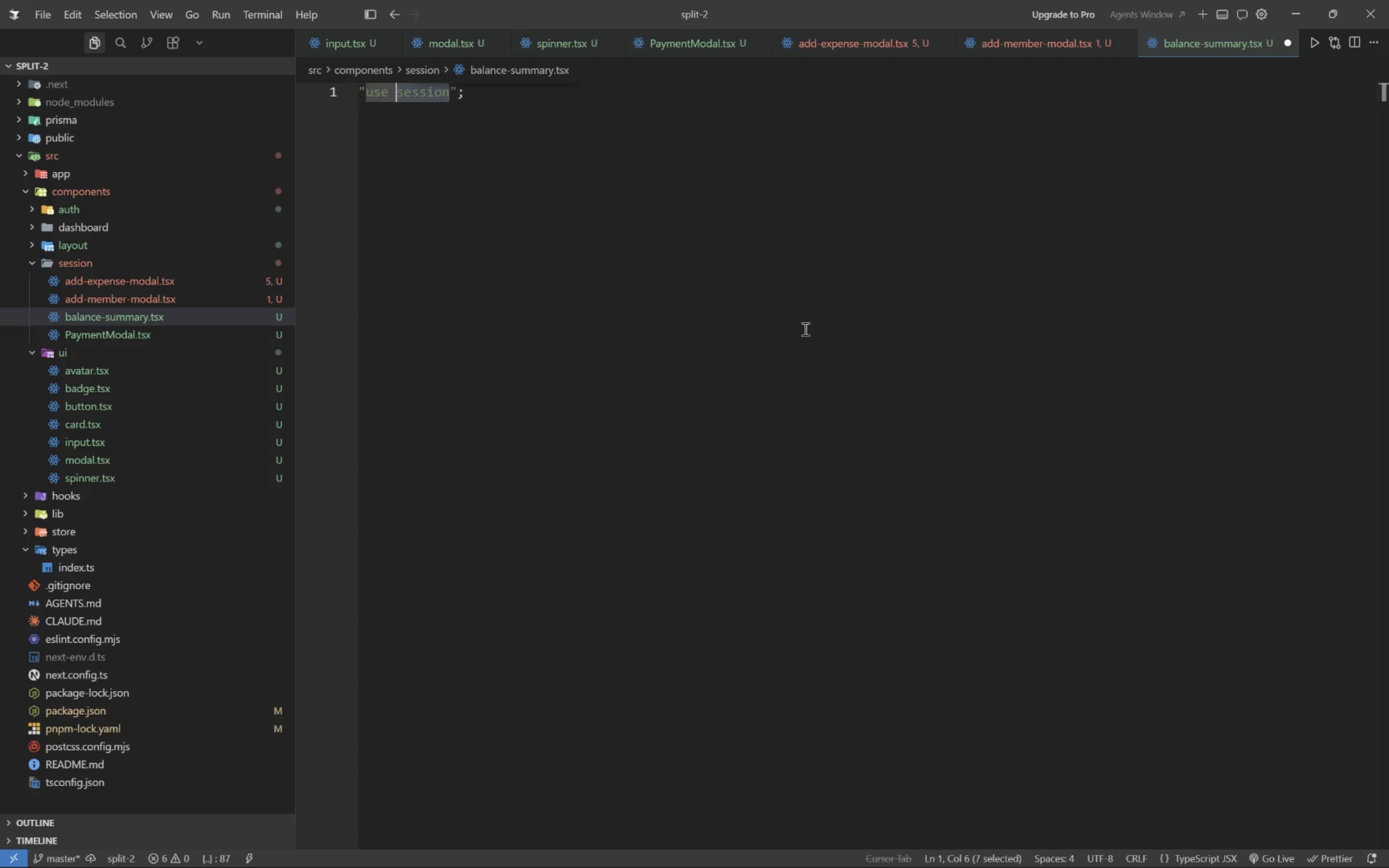 
key(Control+Shift+ControlRight)
 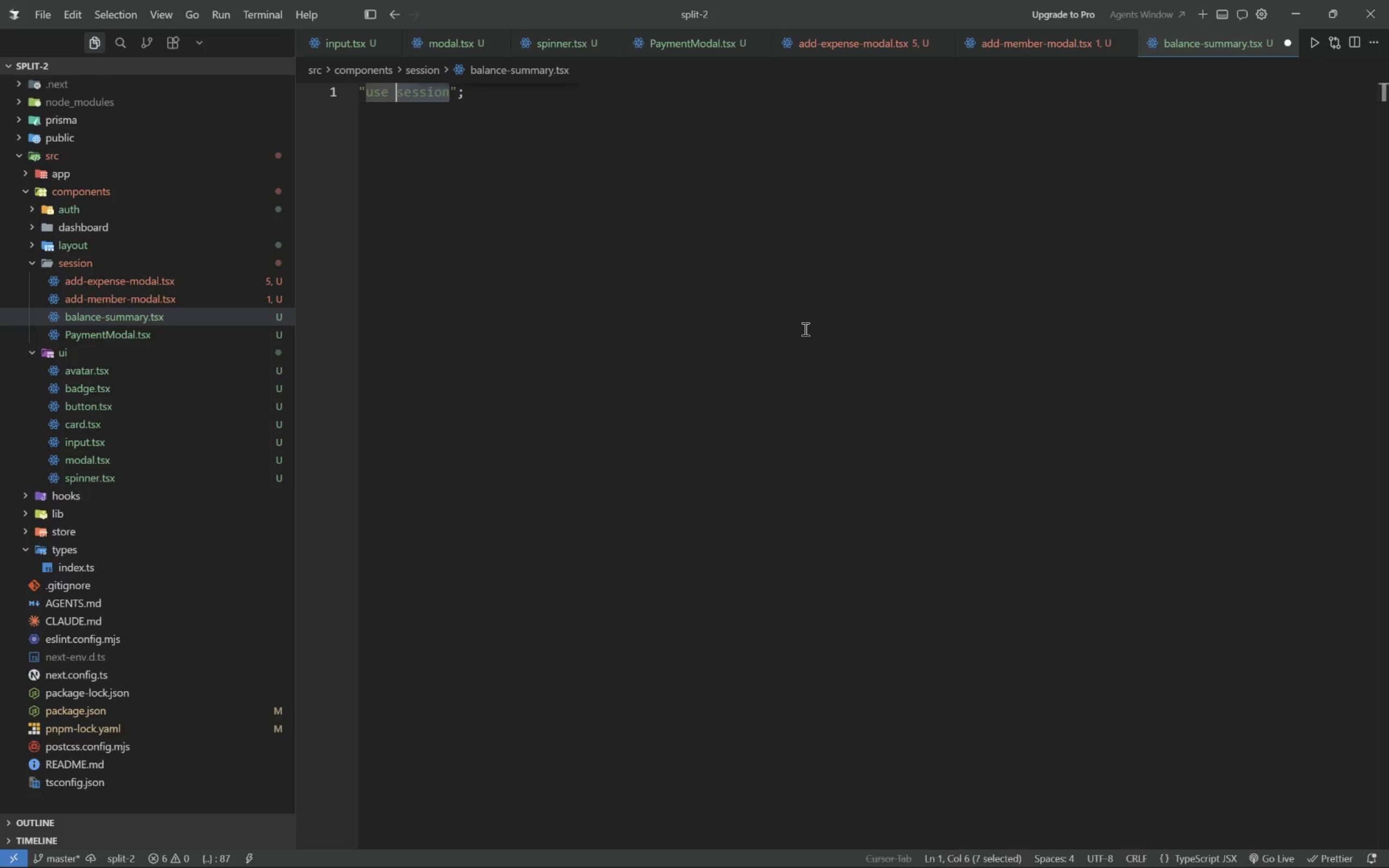 
key(Control+Shift+ArrowLeft)
 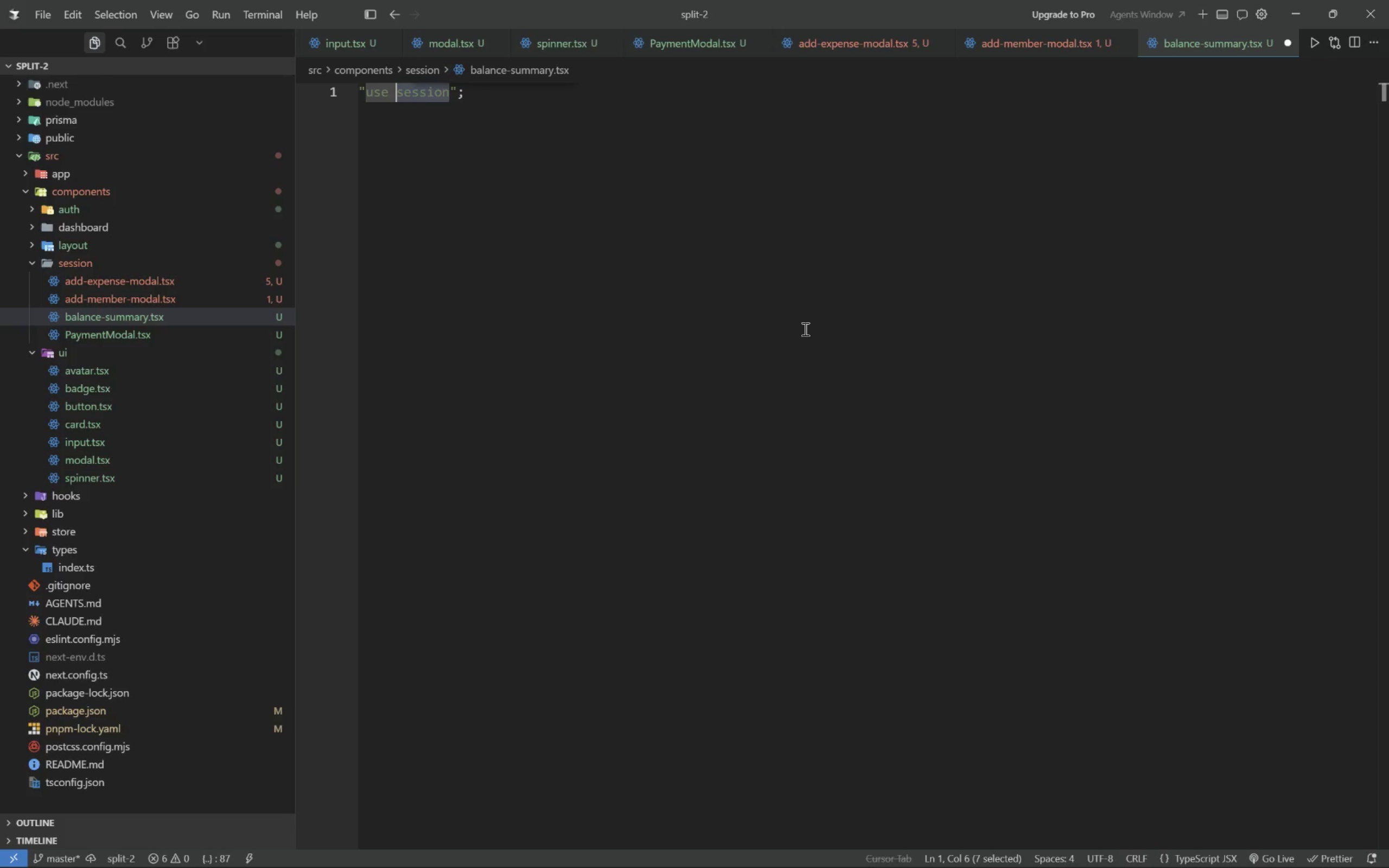 
key(Meta+Shift+MetaLeft)
 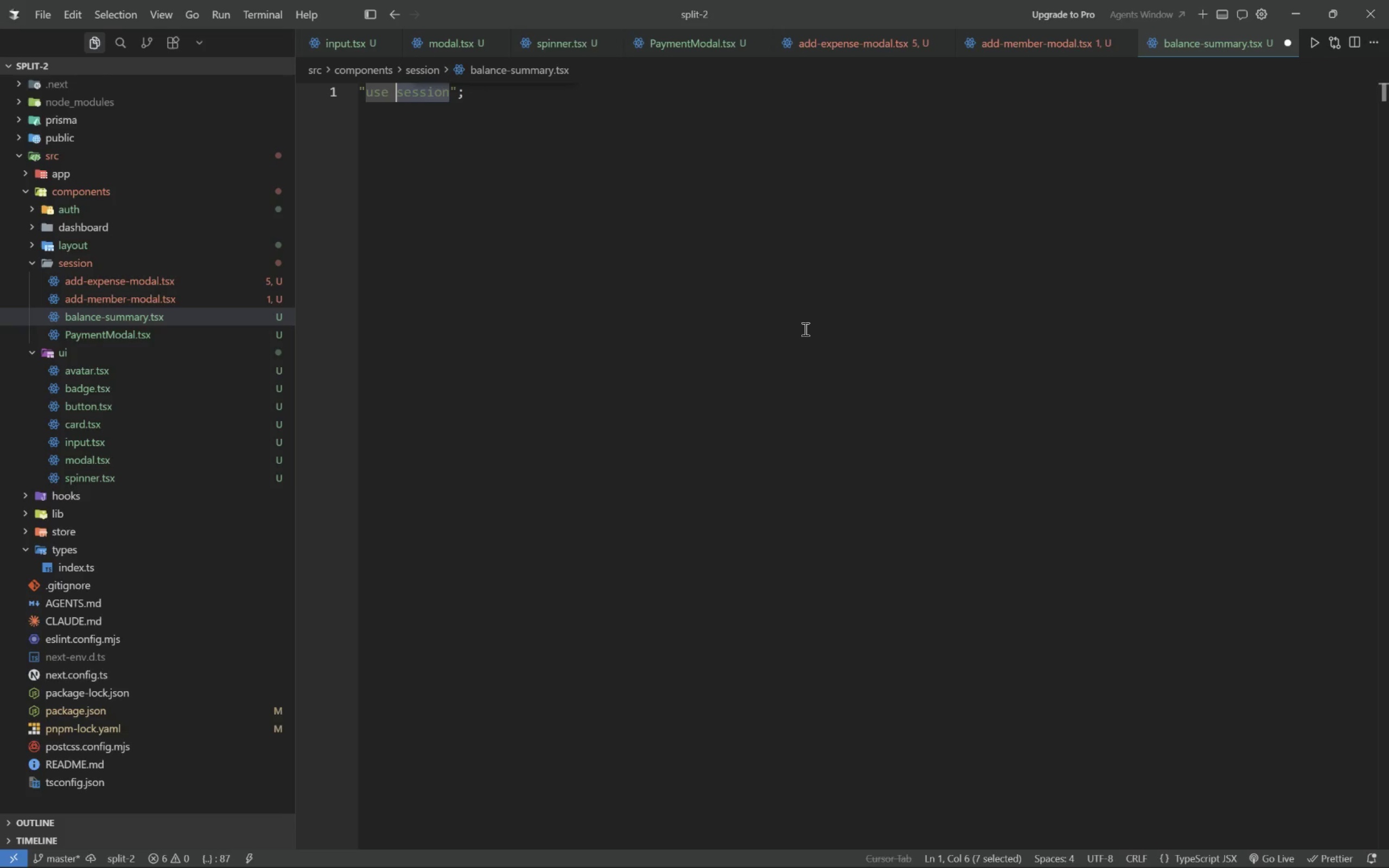 
key(Meta+Shift+ShiftLeft)
 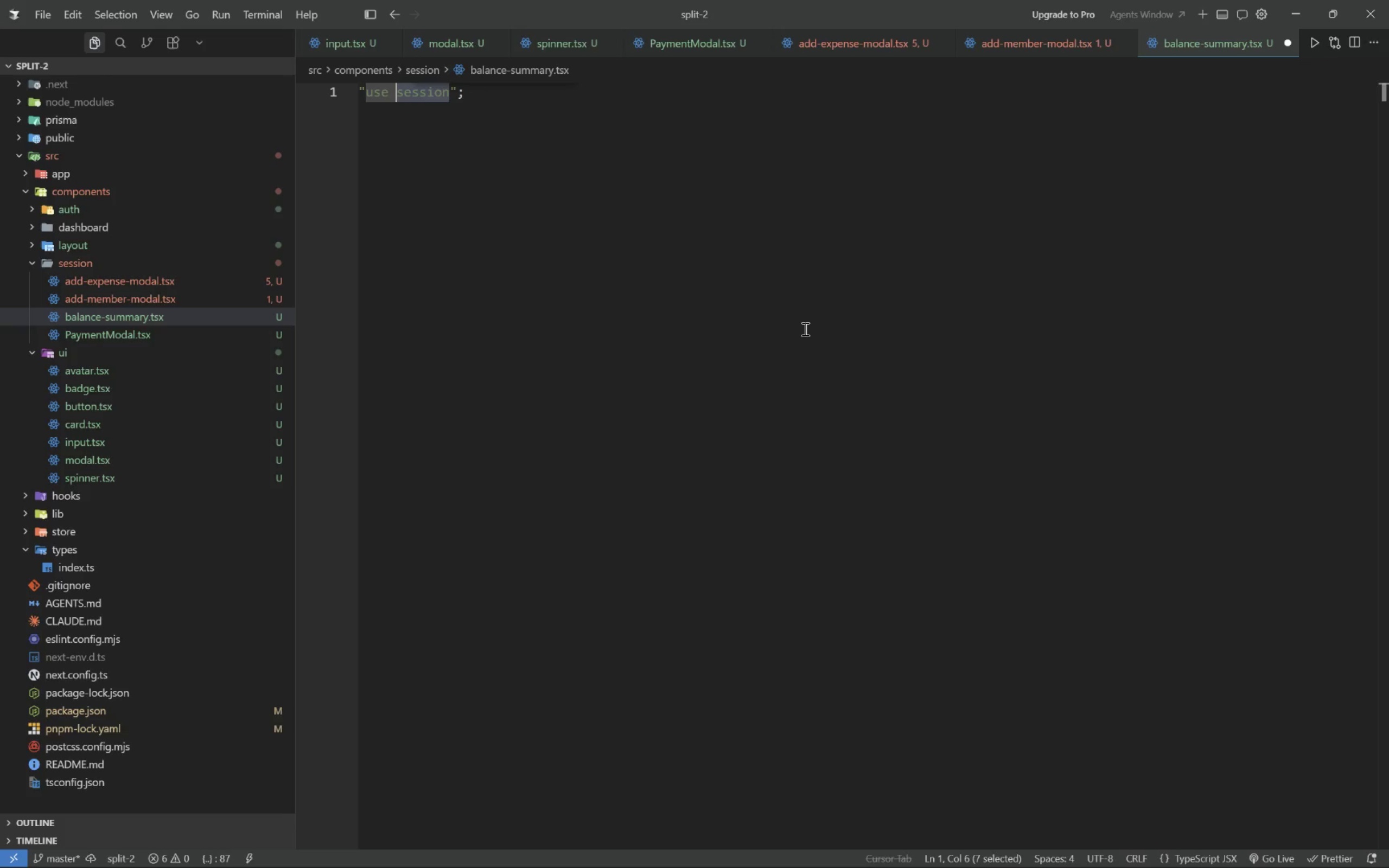 
key(Meta+Shift+Unknown)
 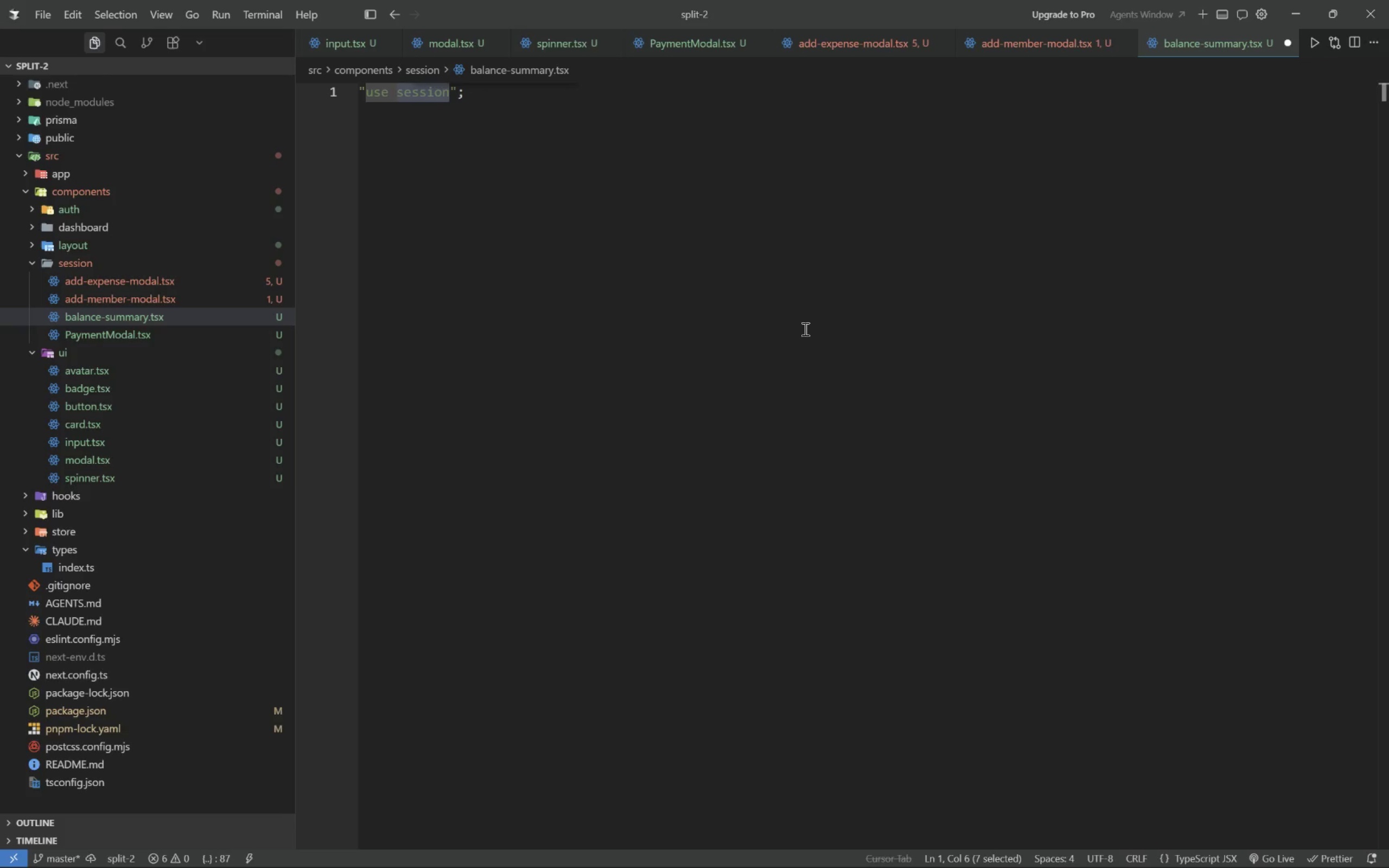 
type(client[End])
 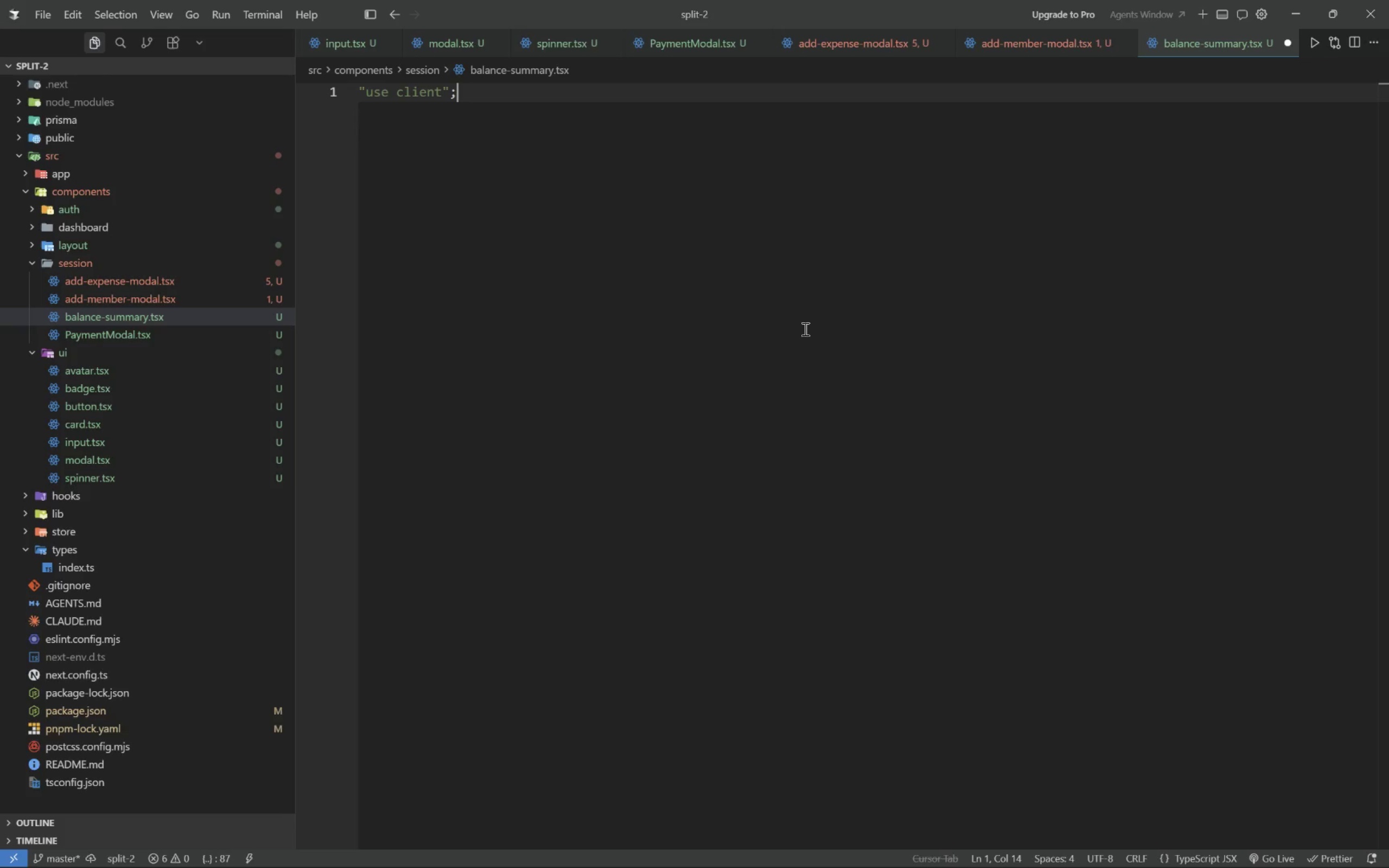 
key(Enter)
 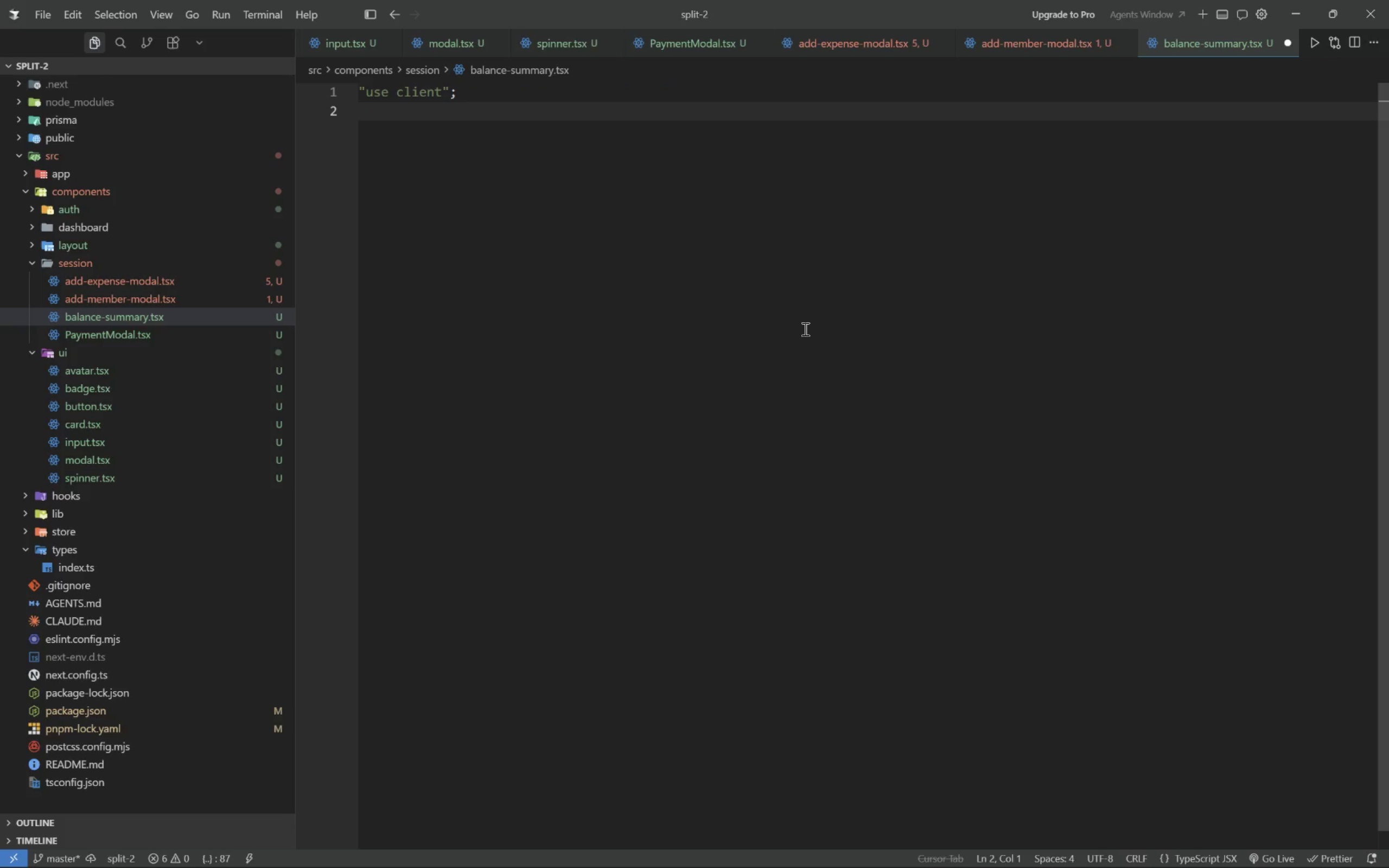 
key(Enter)
 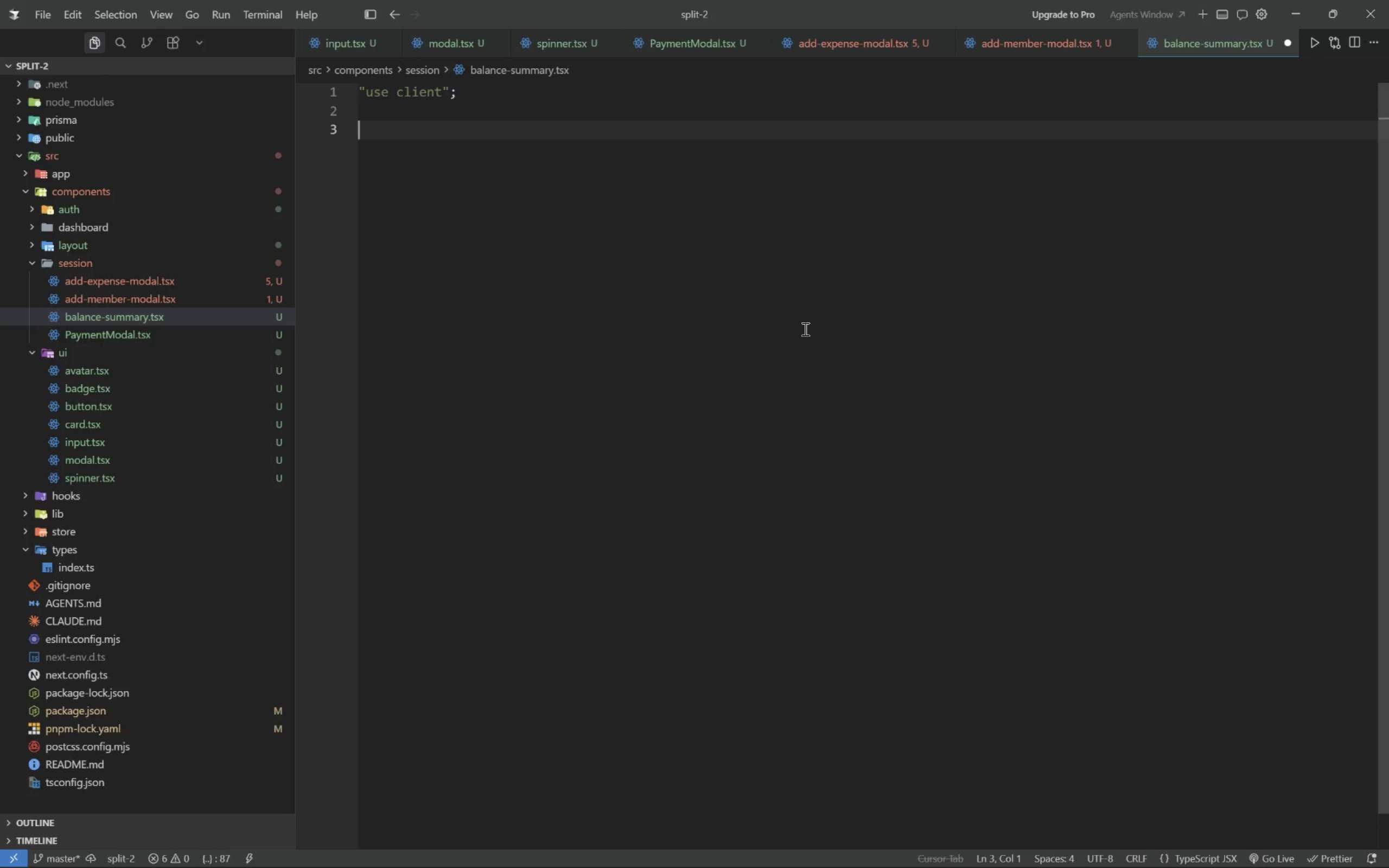 
key(ArrowUp)
 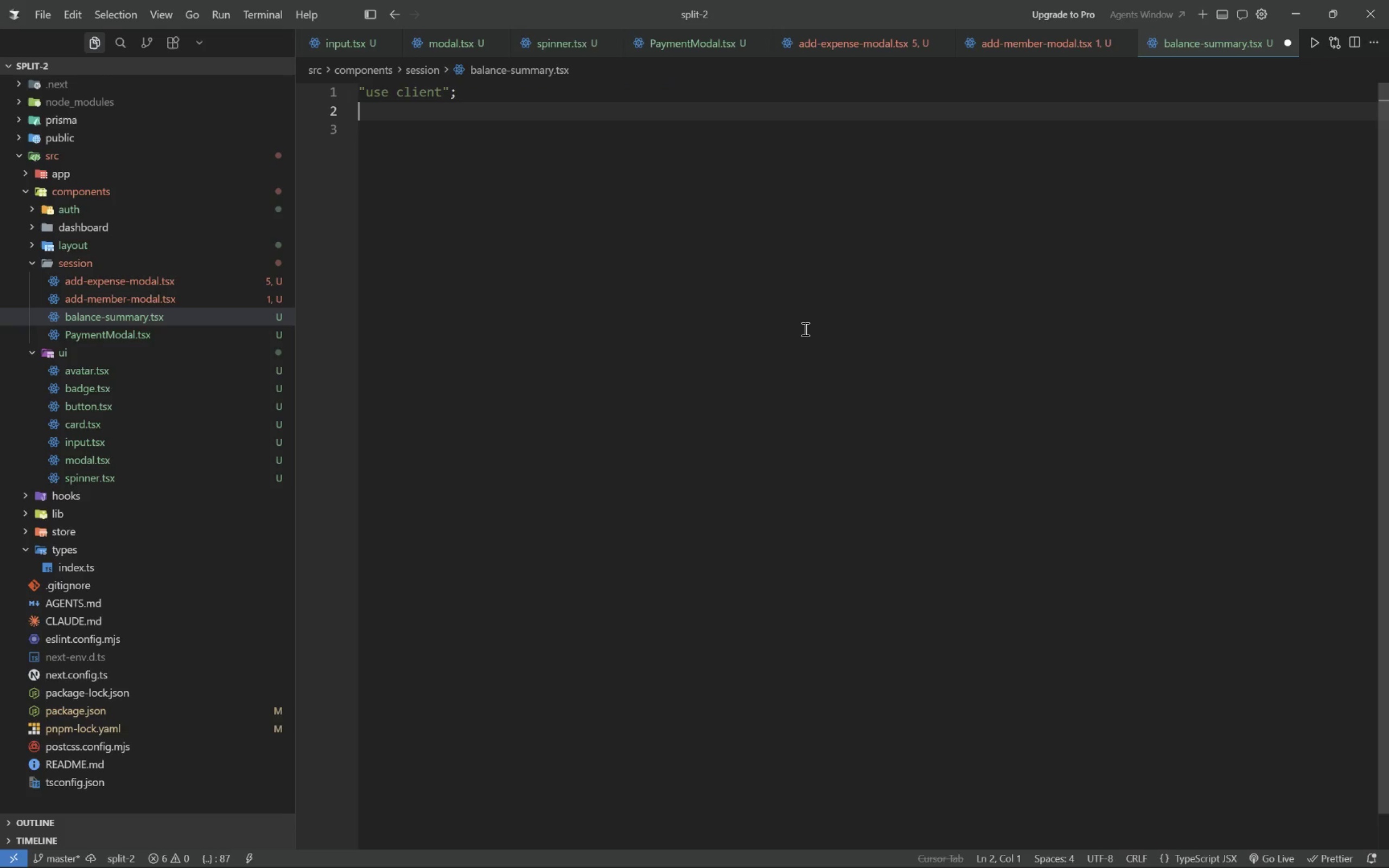 
key(Enter)
 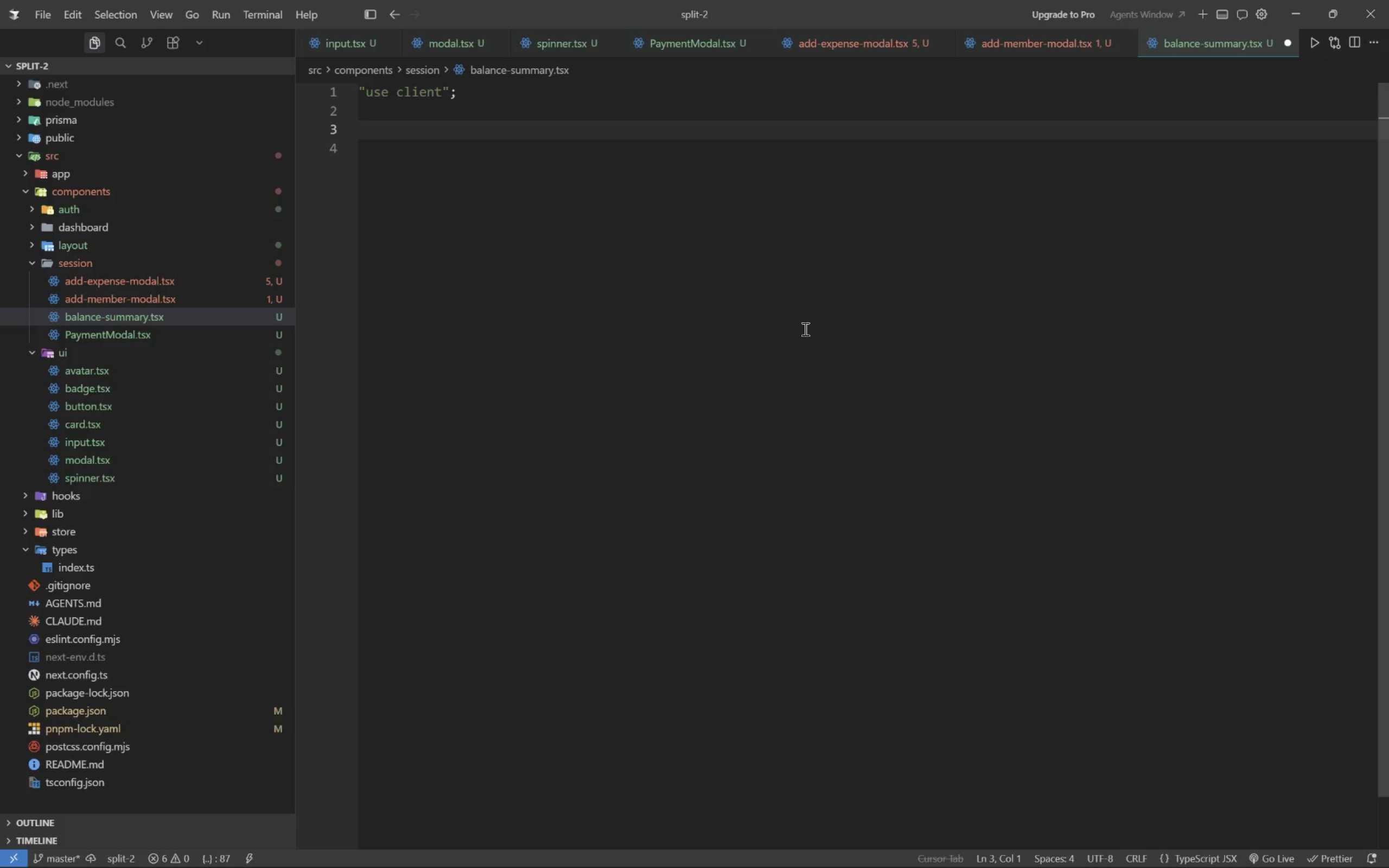 
type(imort {motion)
 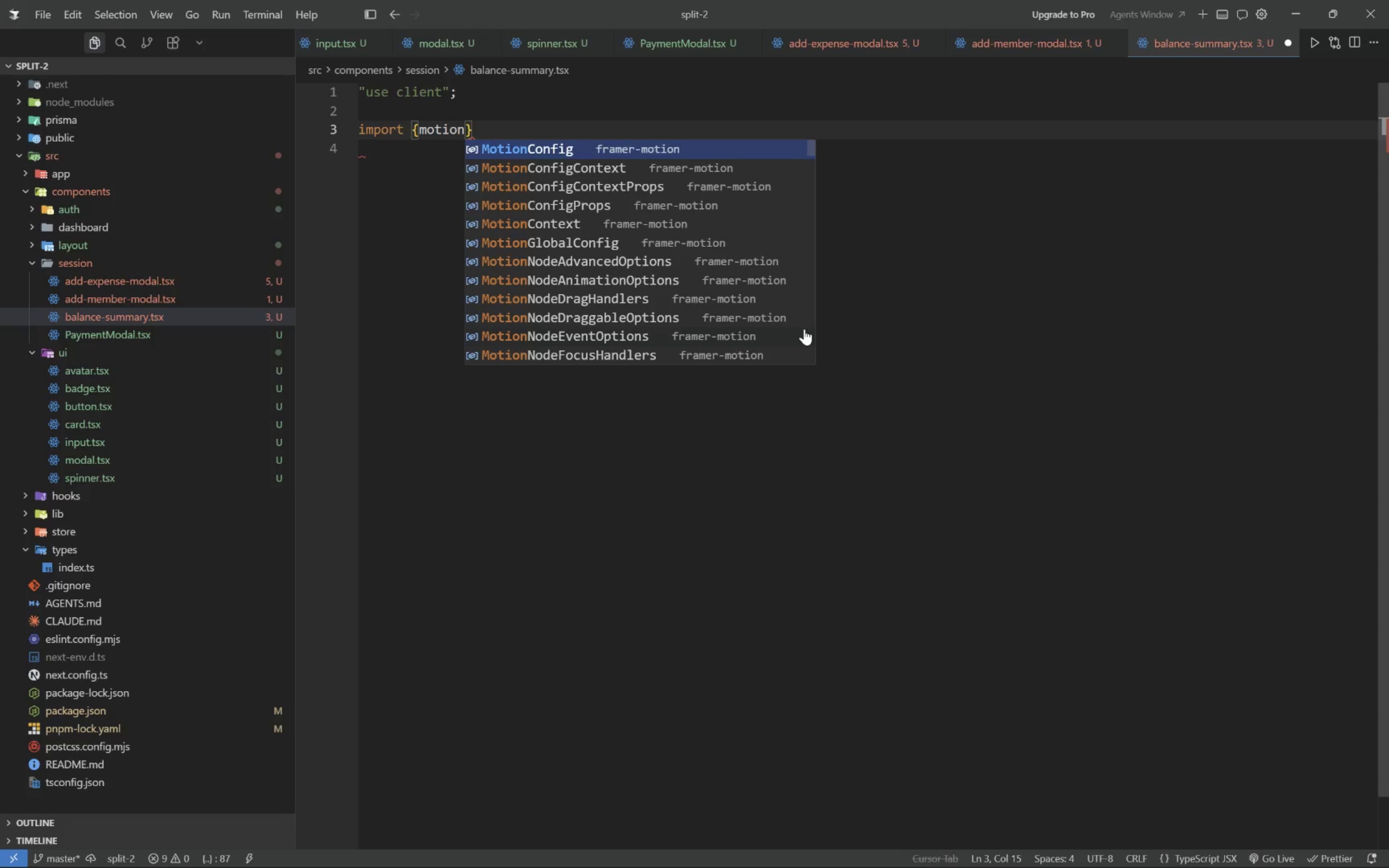 
hold_key(key=P, duration=0.4)
 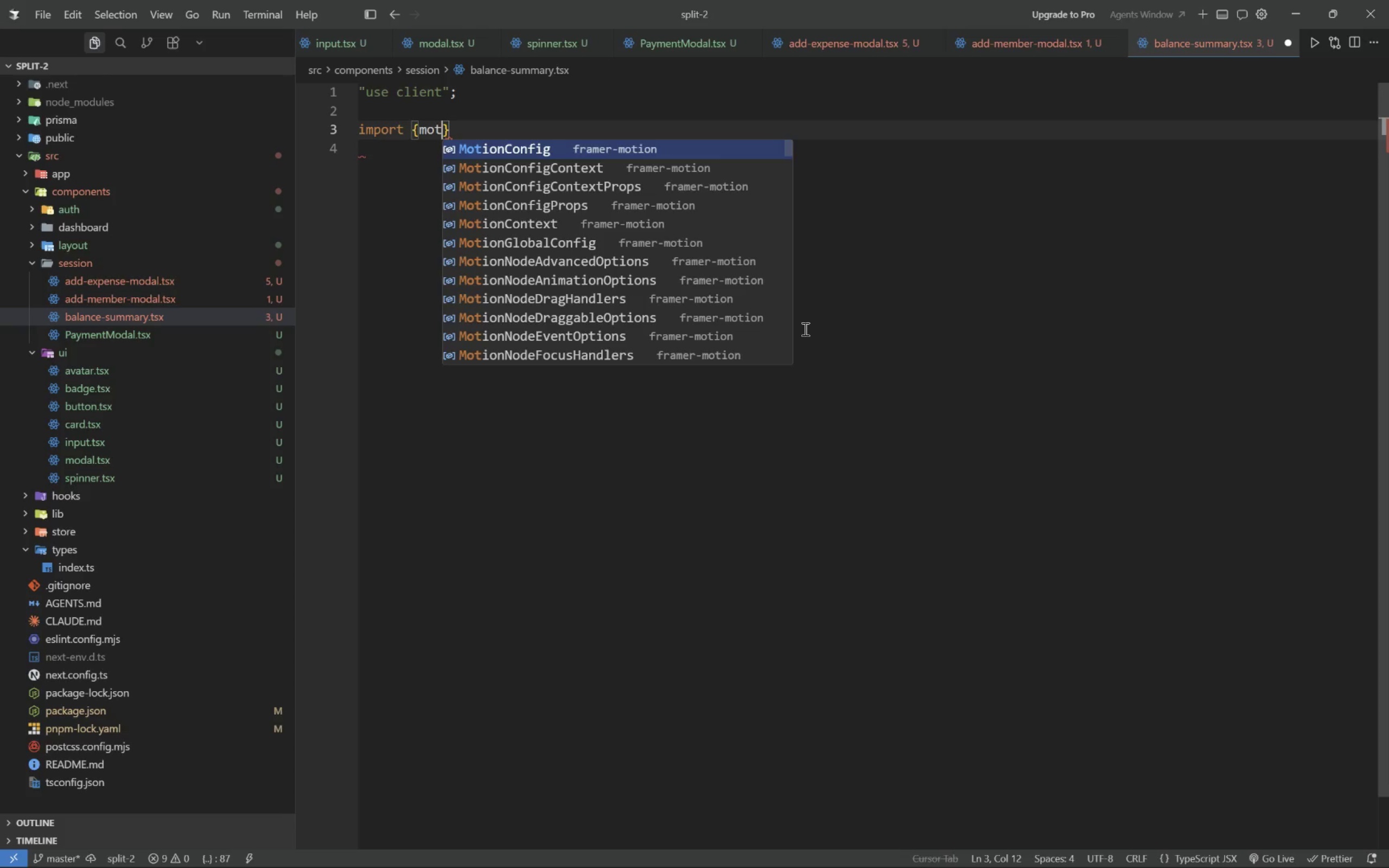 
key(ArrowRight)
 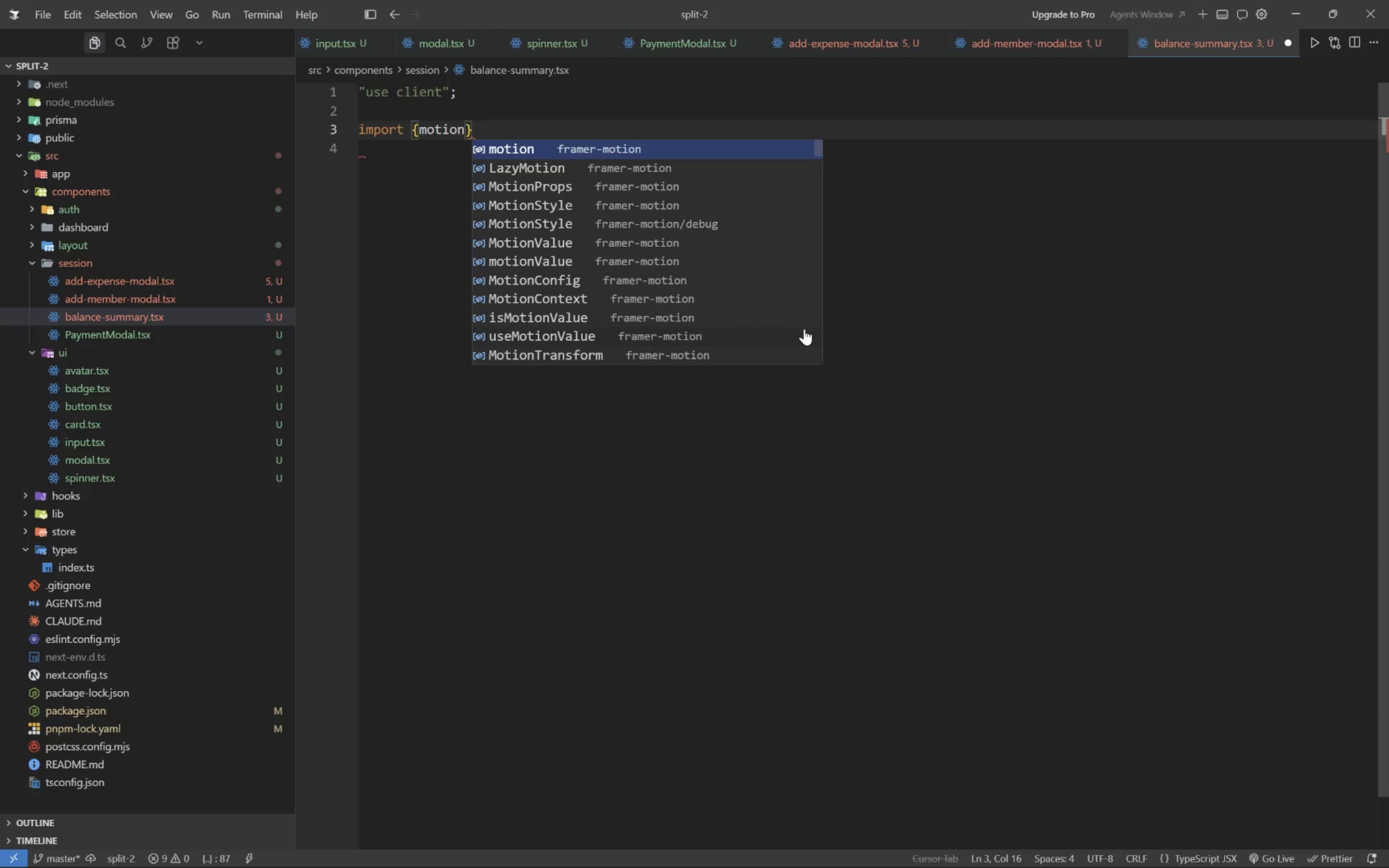 
type( from "f)
key(Tab)
key(Tab)
type(;)
 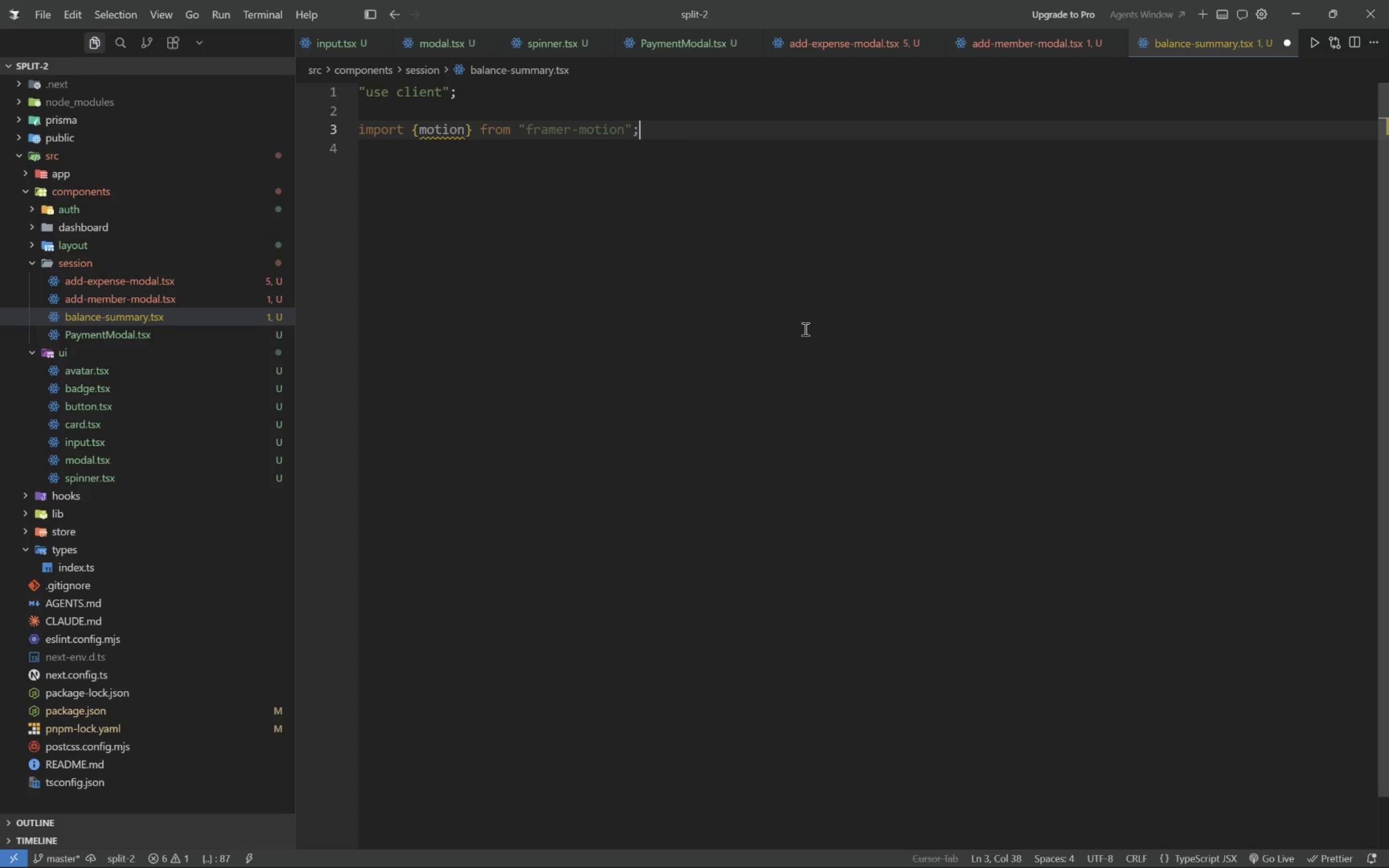 
wait(14.08)
 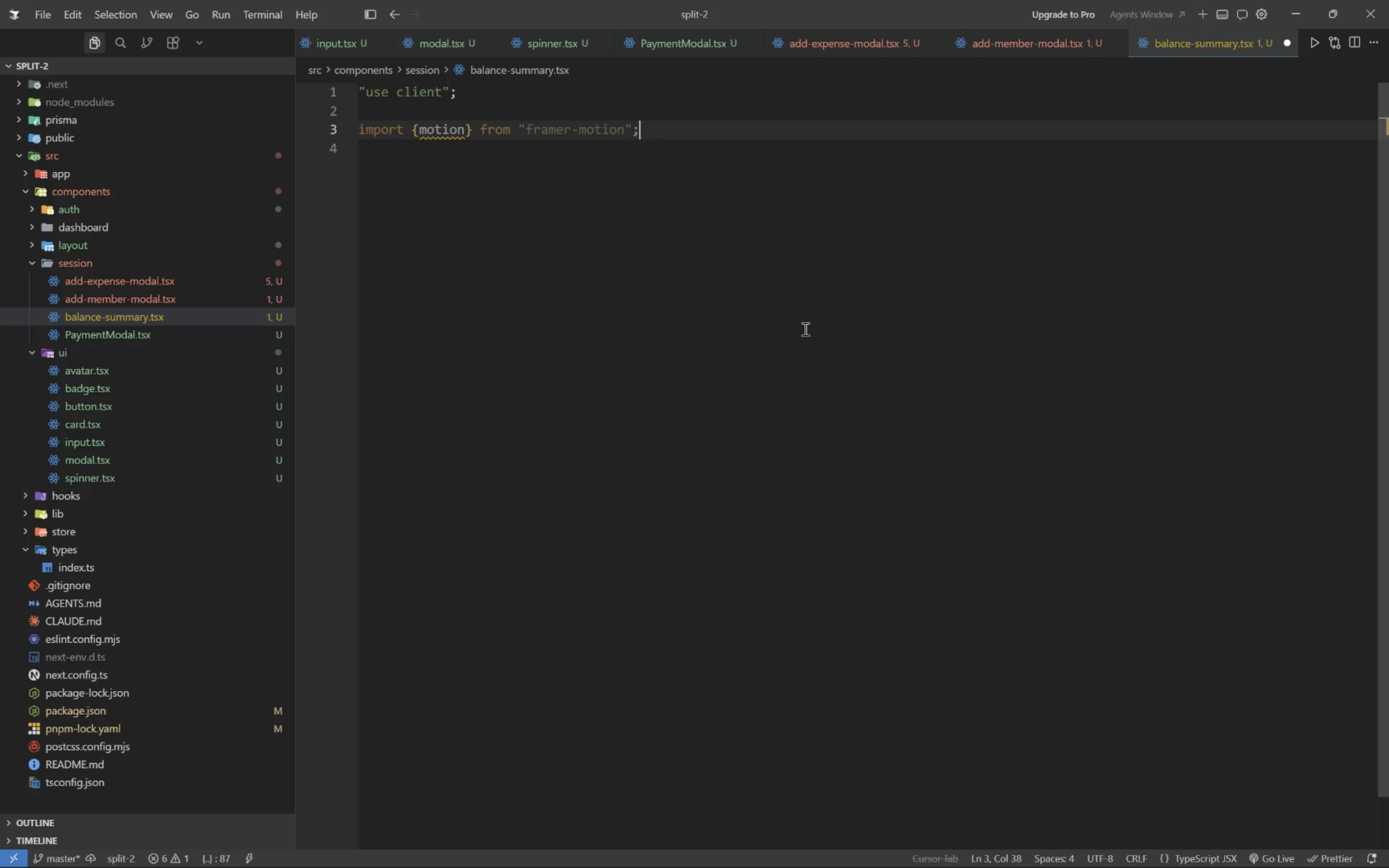 
key(Enter)
 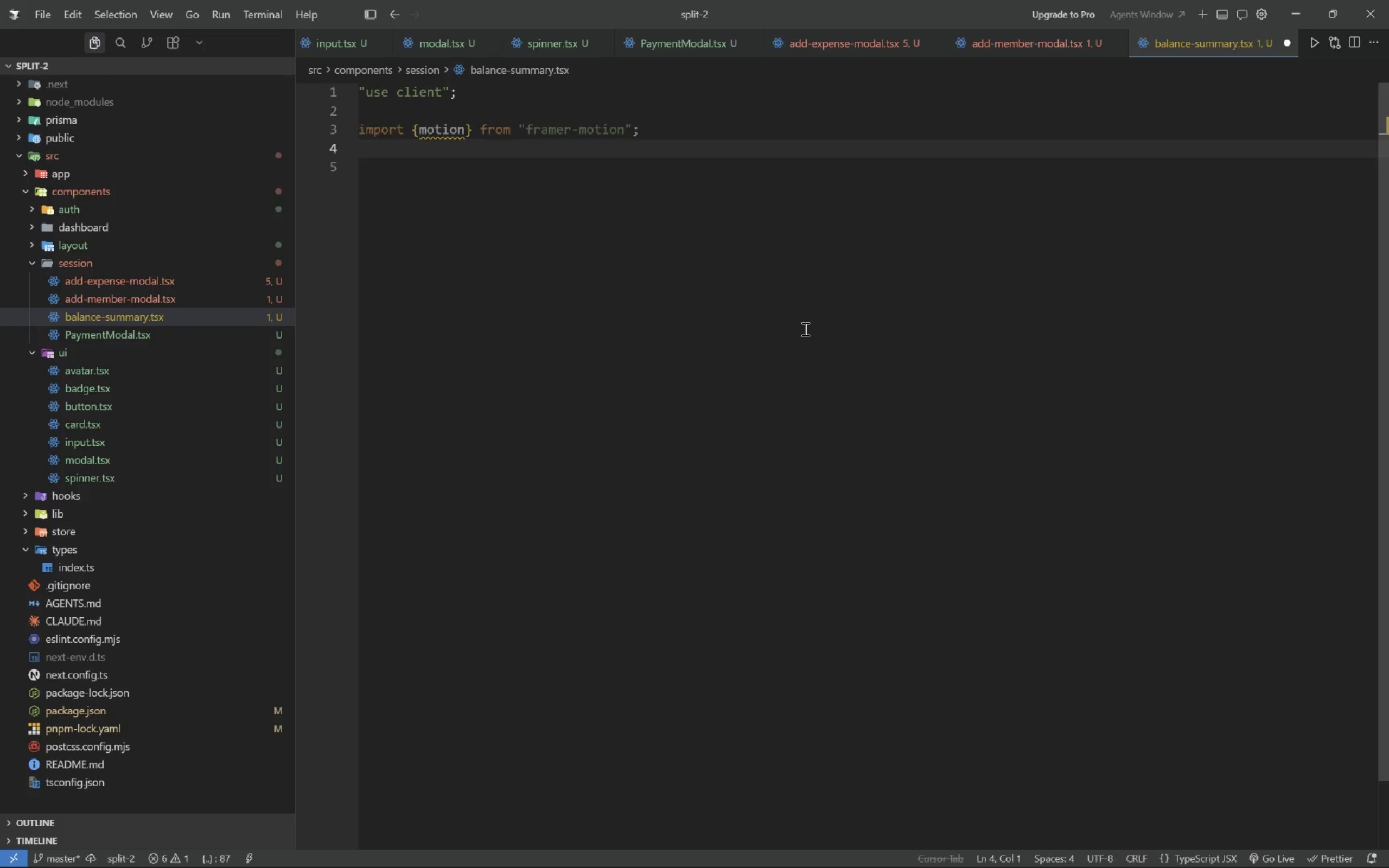 
type(import {Card)
 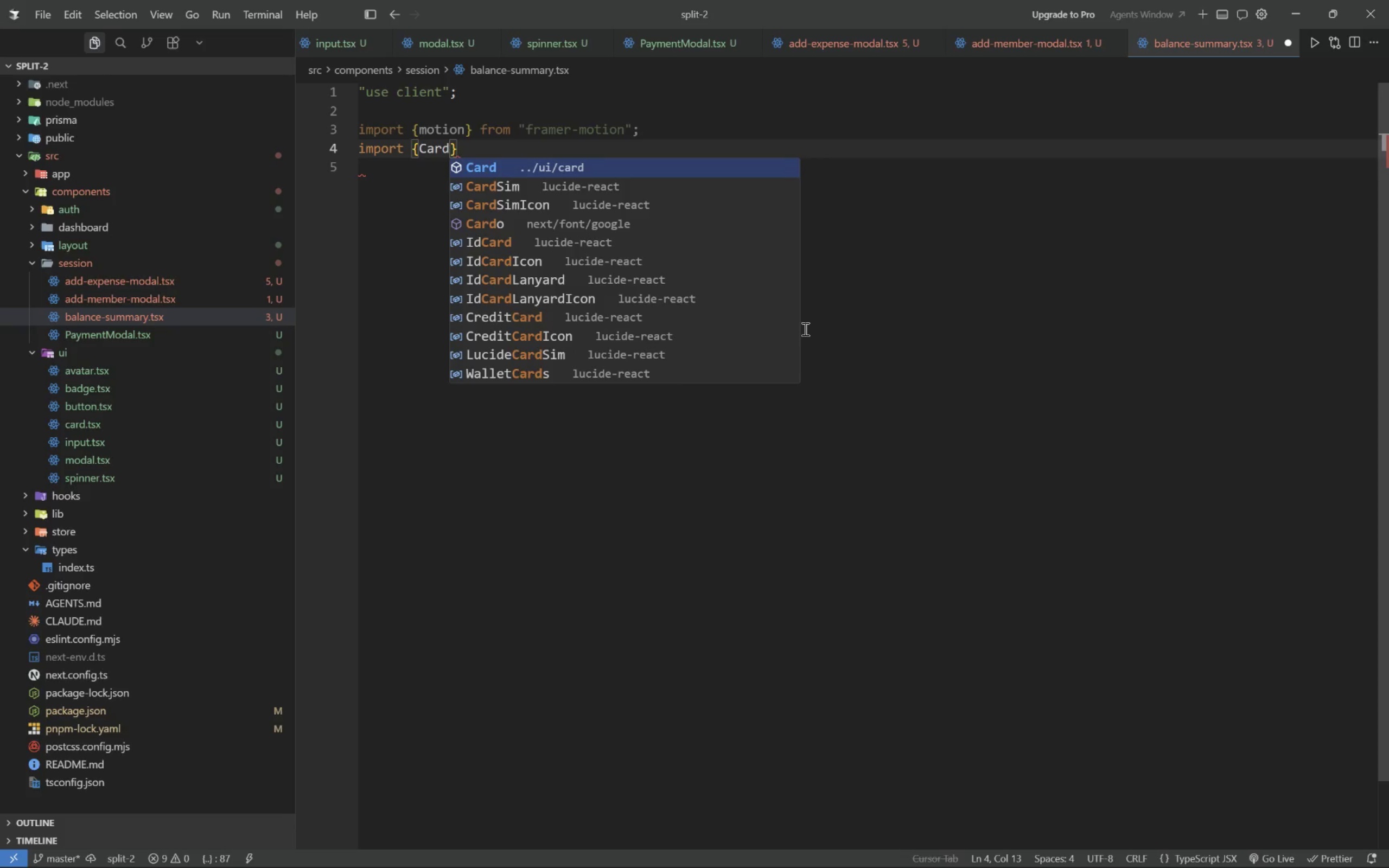 
key(ArrowRight)
 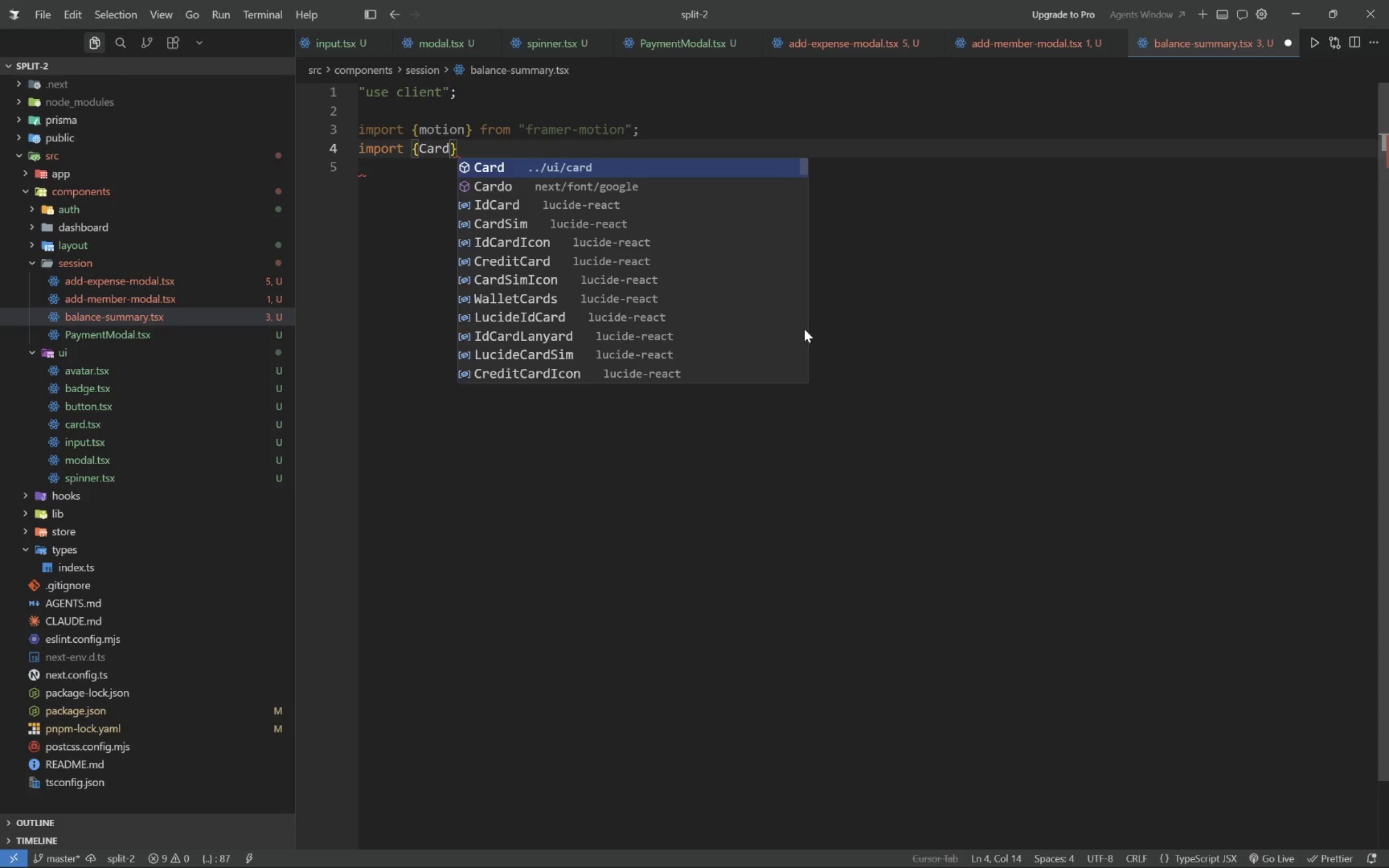 
type( from "@/compnents/ui/card)
key(Tab)
key(Tab)
type(;)
 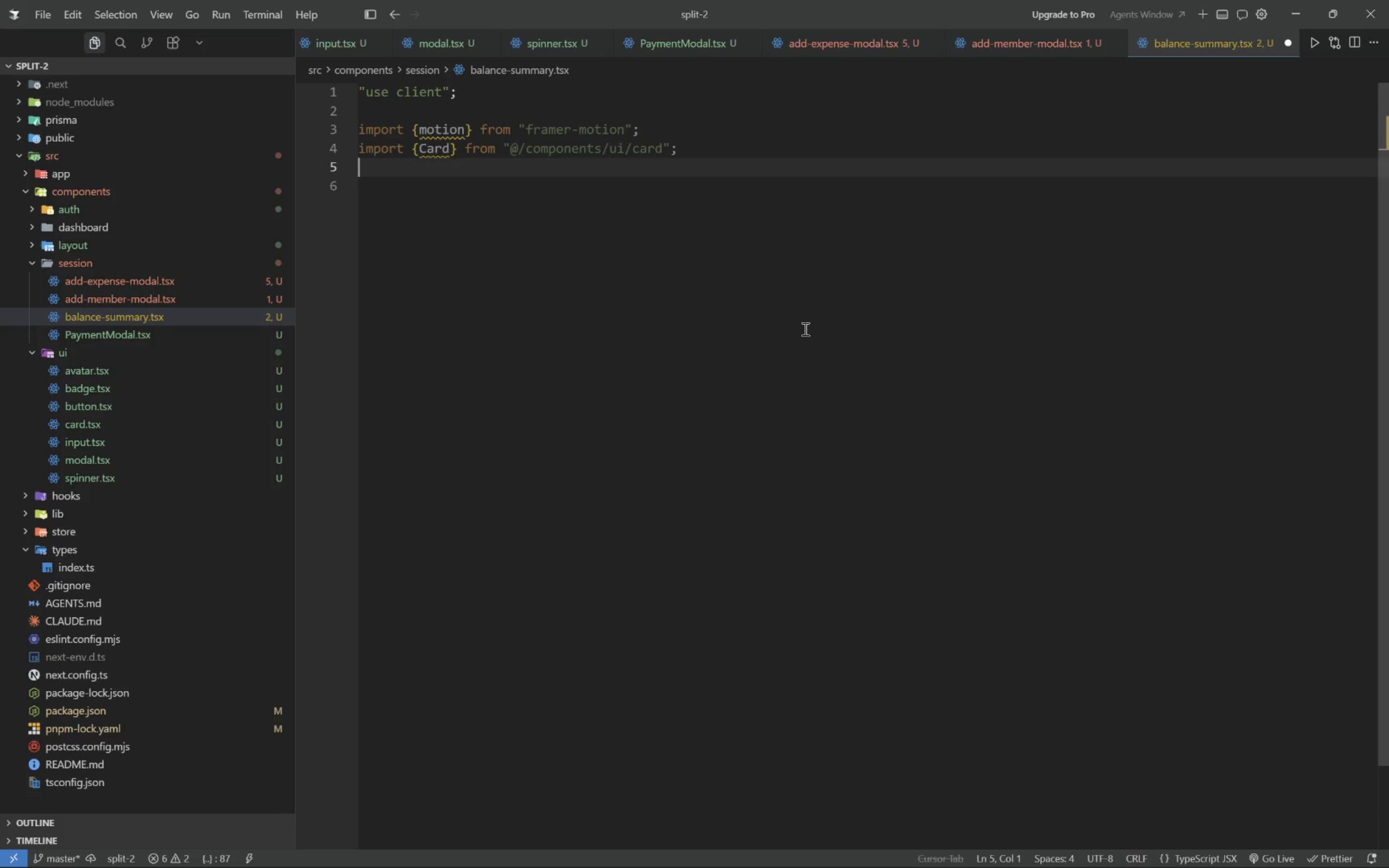 
 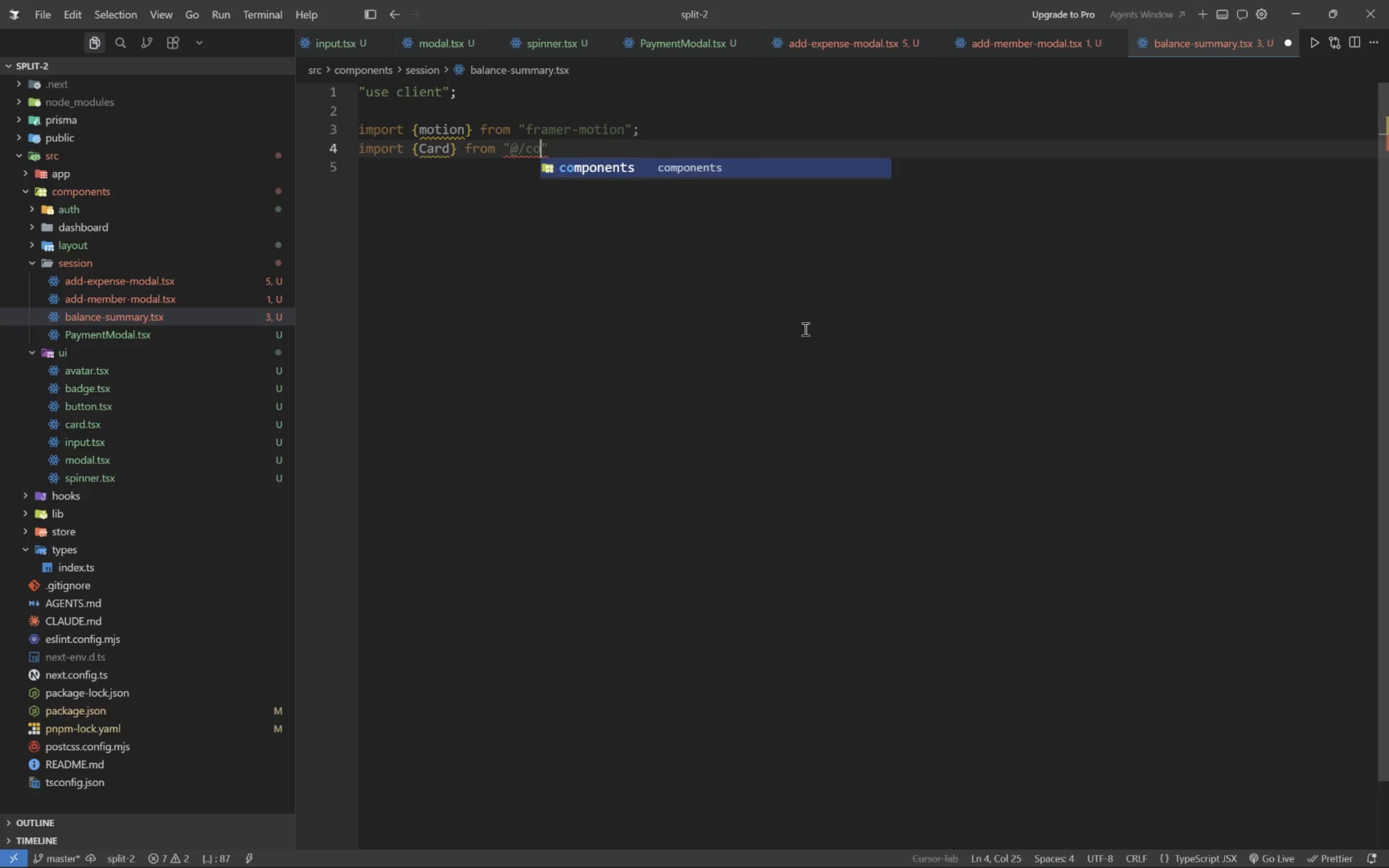 
key(Enter)
 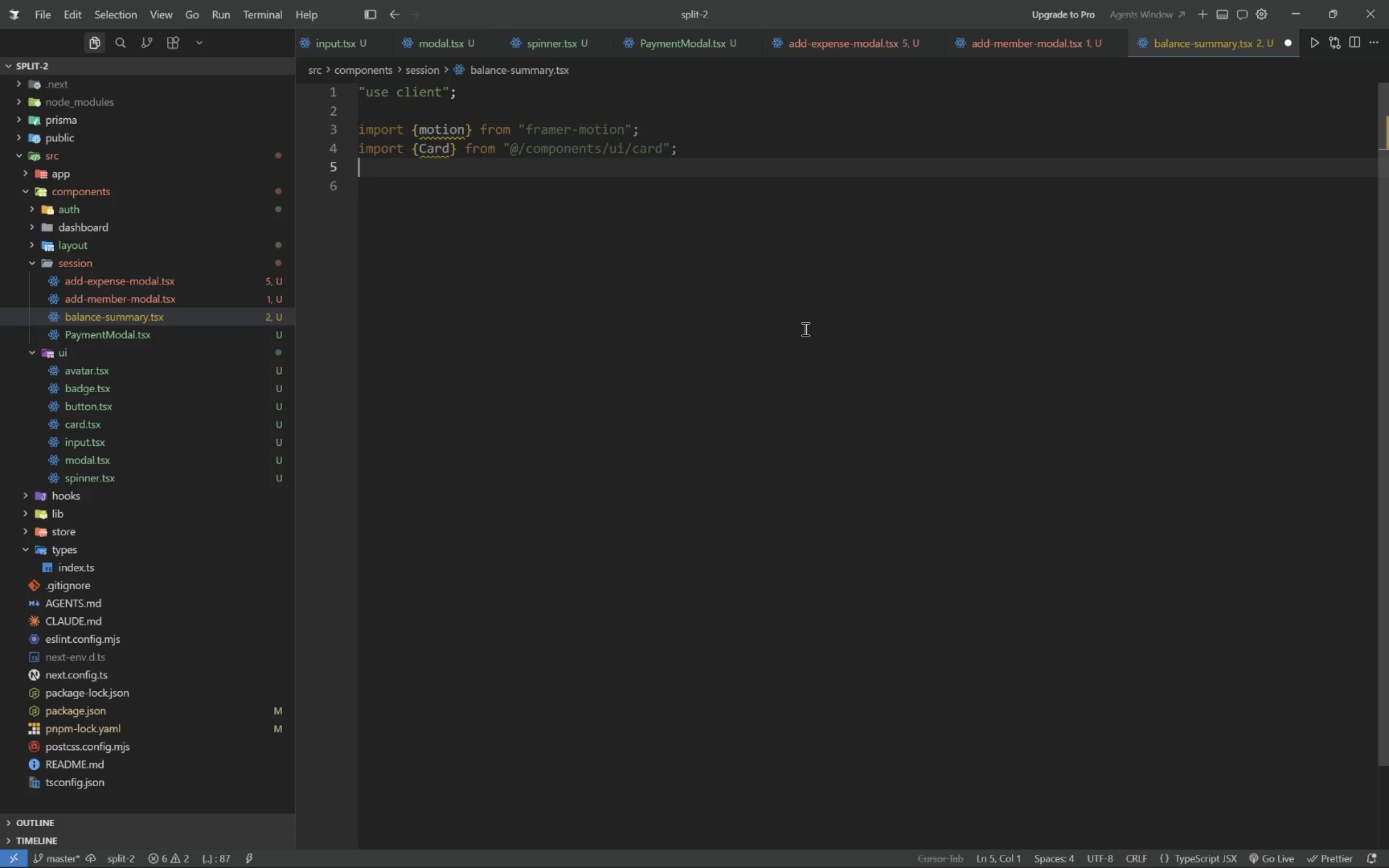 
type(import {Avatar)
 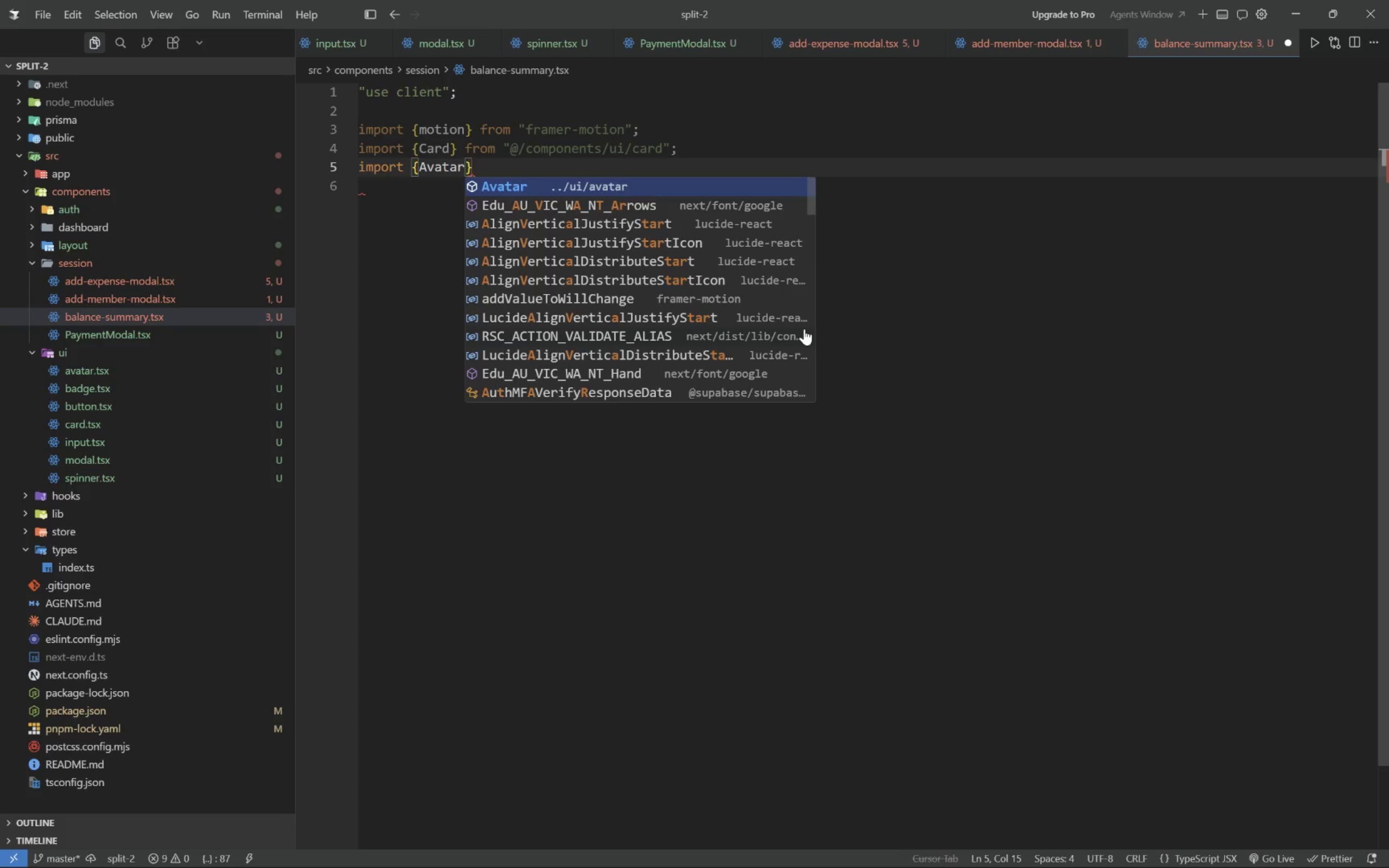 
key(ArrowDown)
 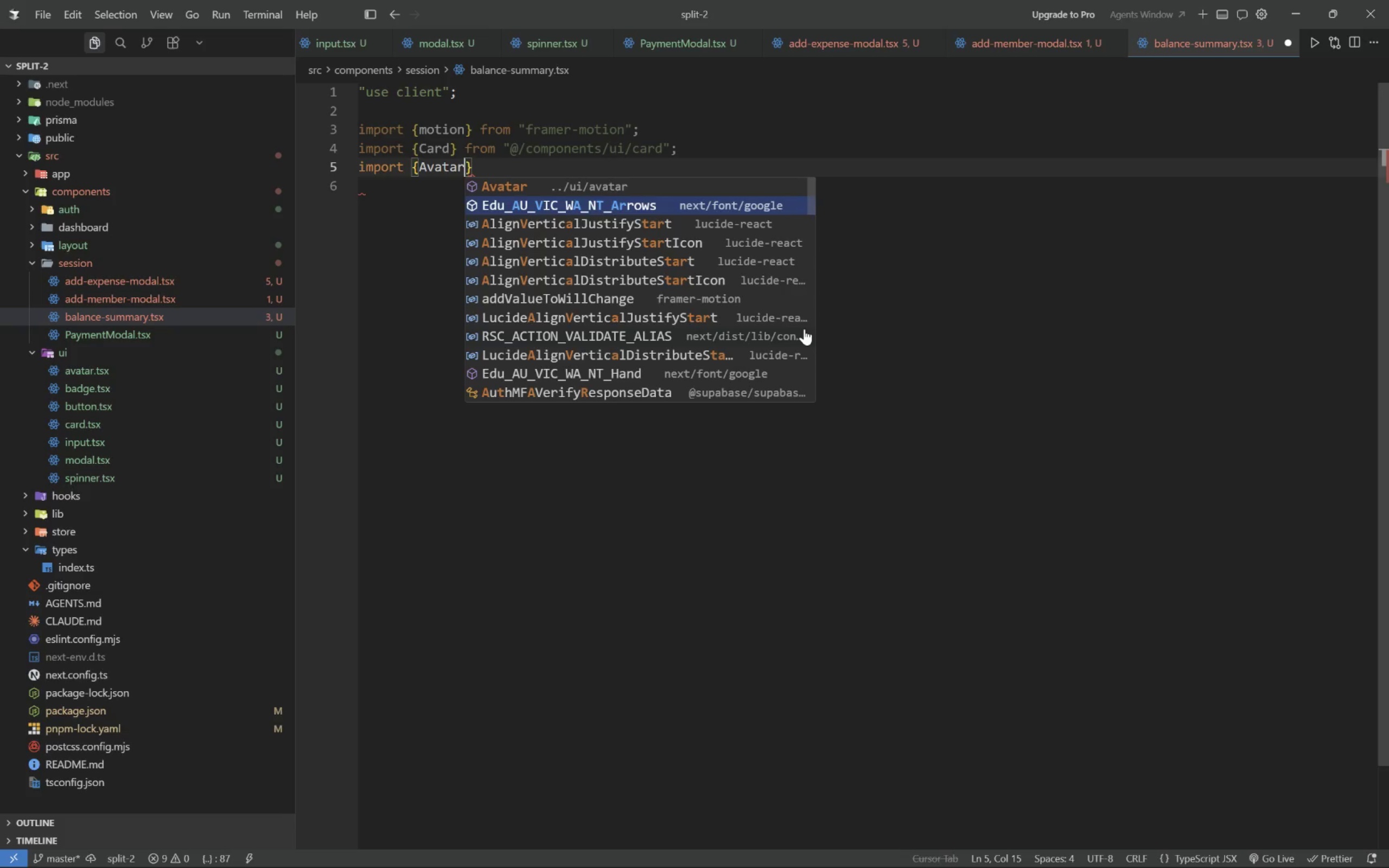 
key(ArrowRight)
 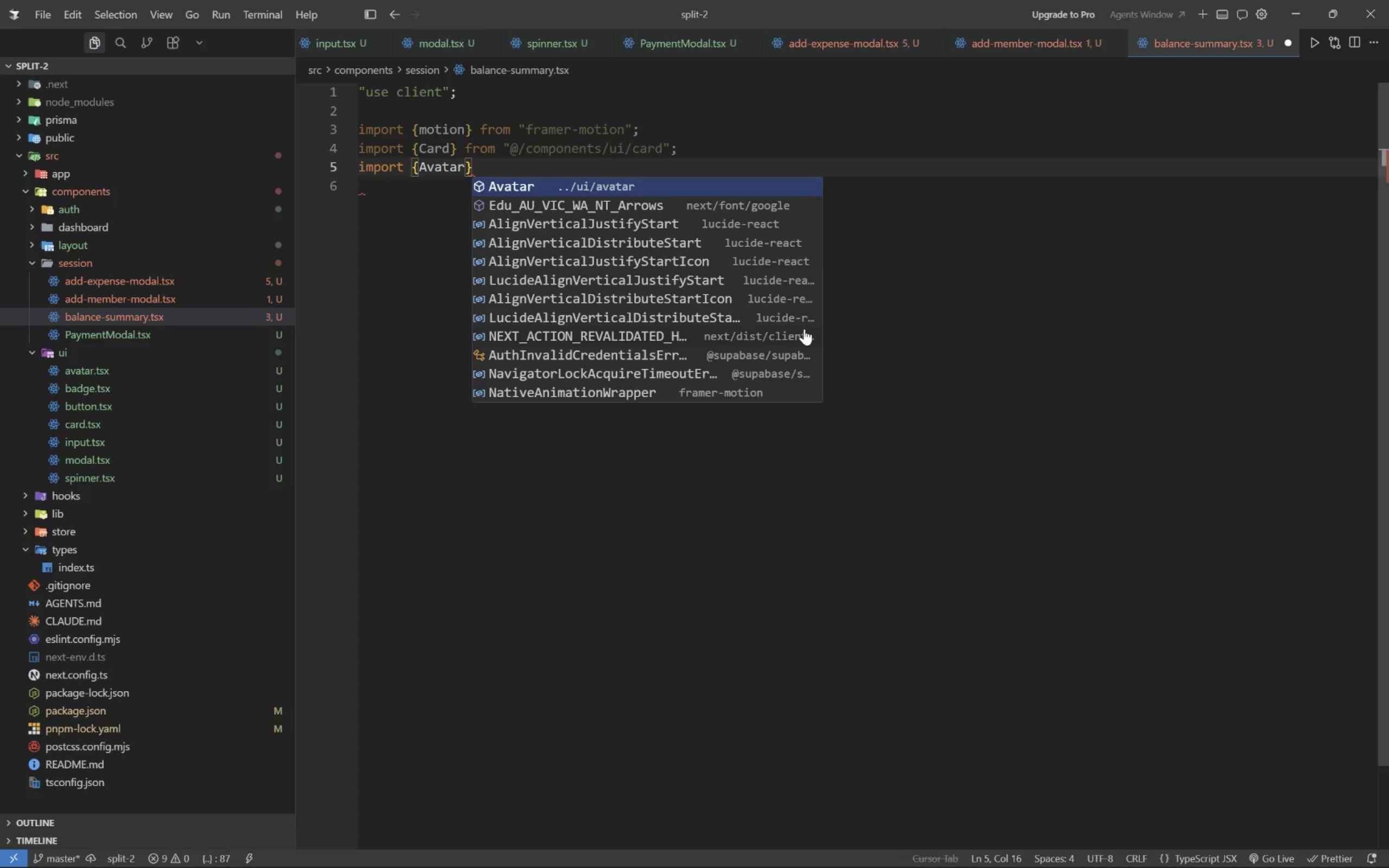 
type( from "@)
 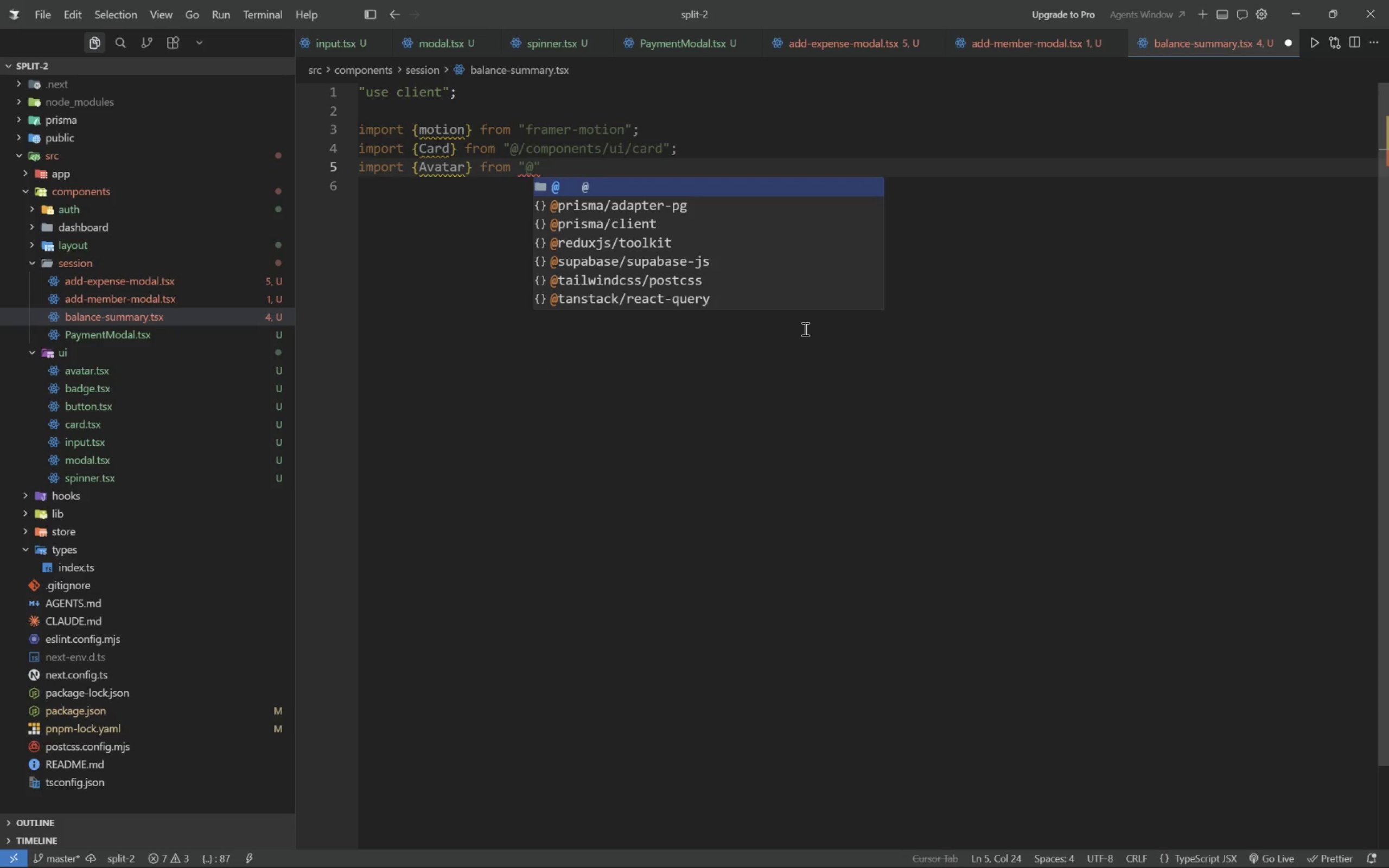 
wait(6.97)
 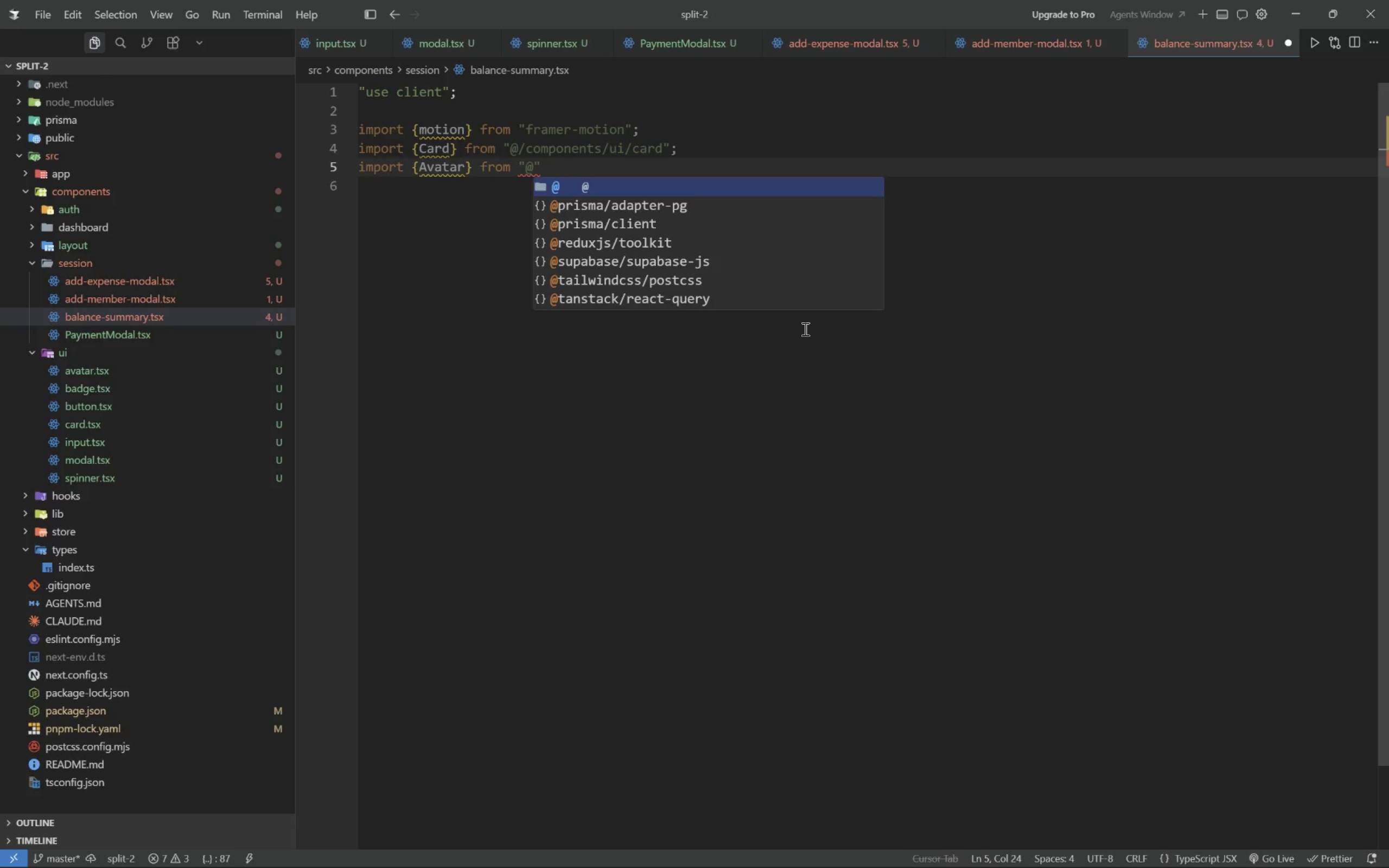 
type(/compnents/ui/ava)
key(Tab)
key(Tab)
 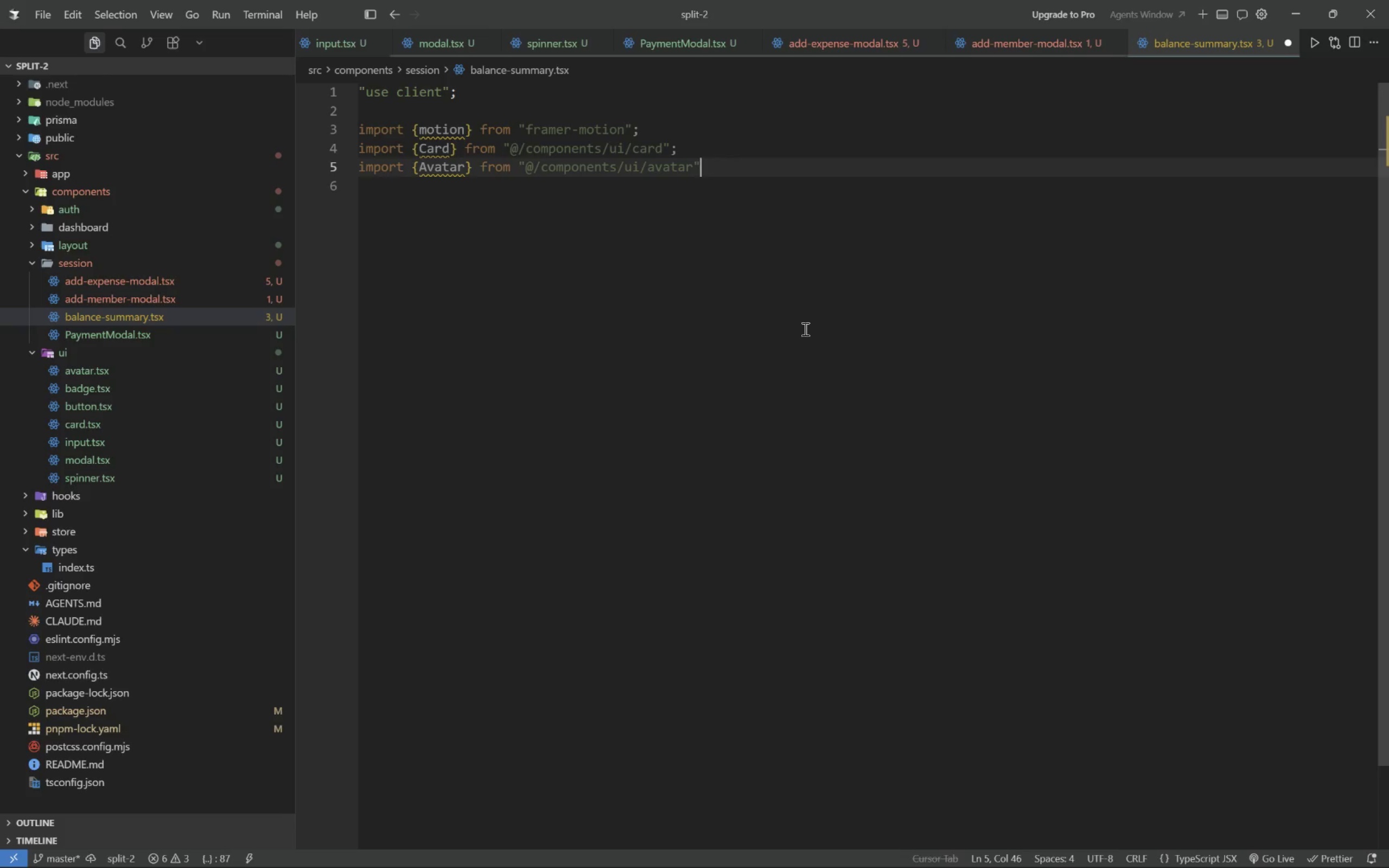 
key(Enter)
 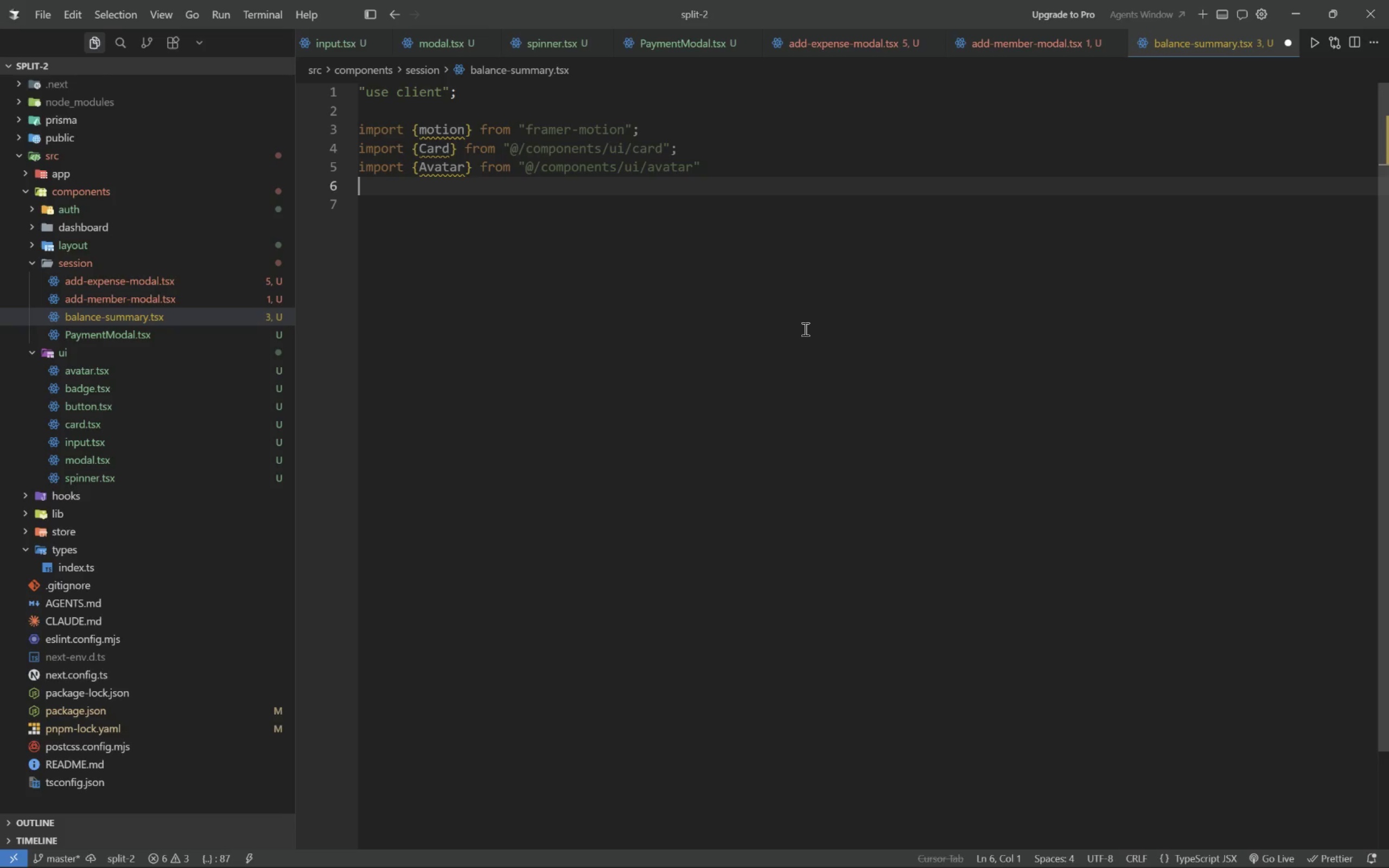 
type(import form)
key(Backspace)
key(Backspace)
key(Backspace)
key(Backspace)
type({ )
 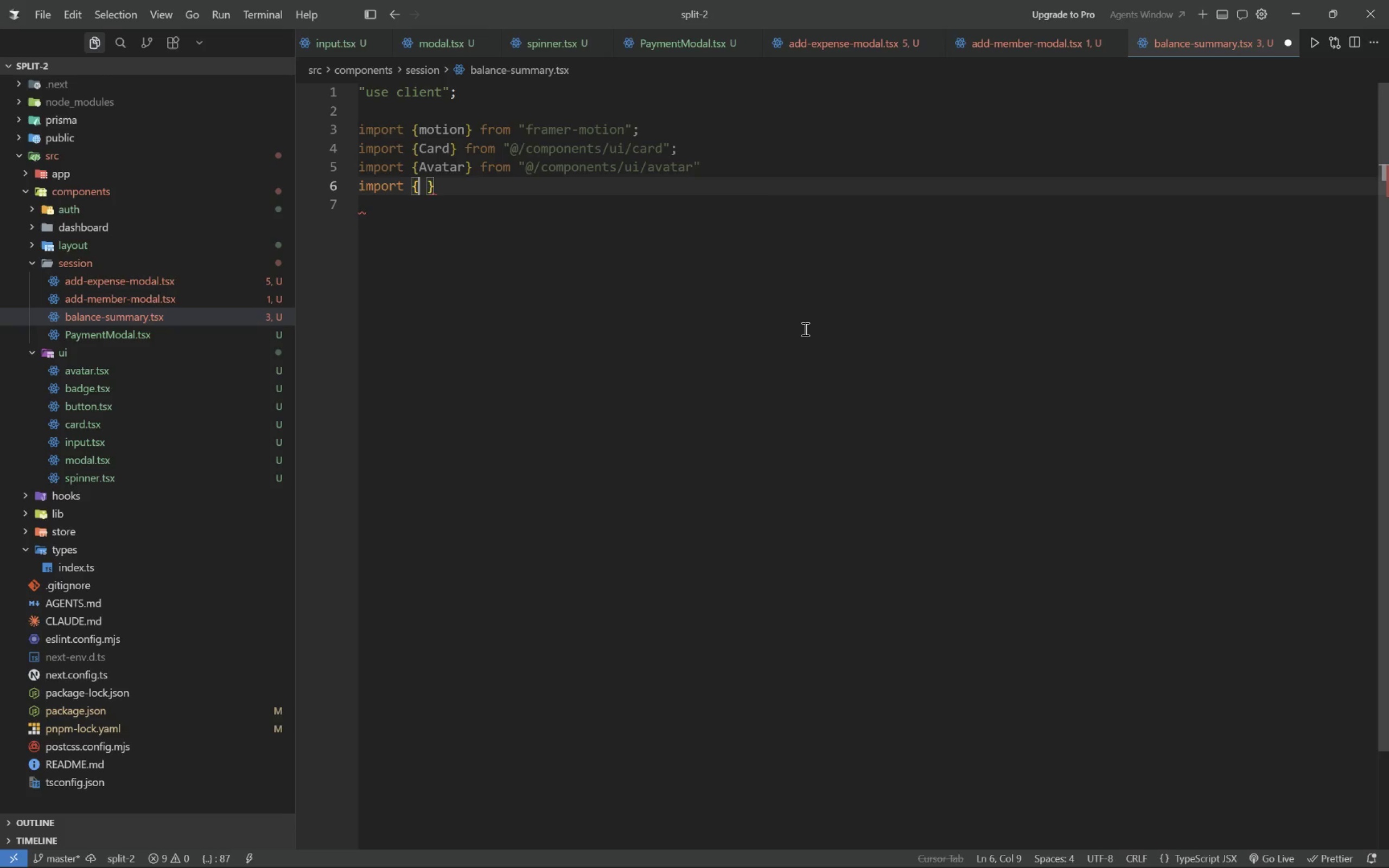 
 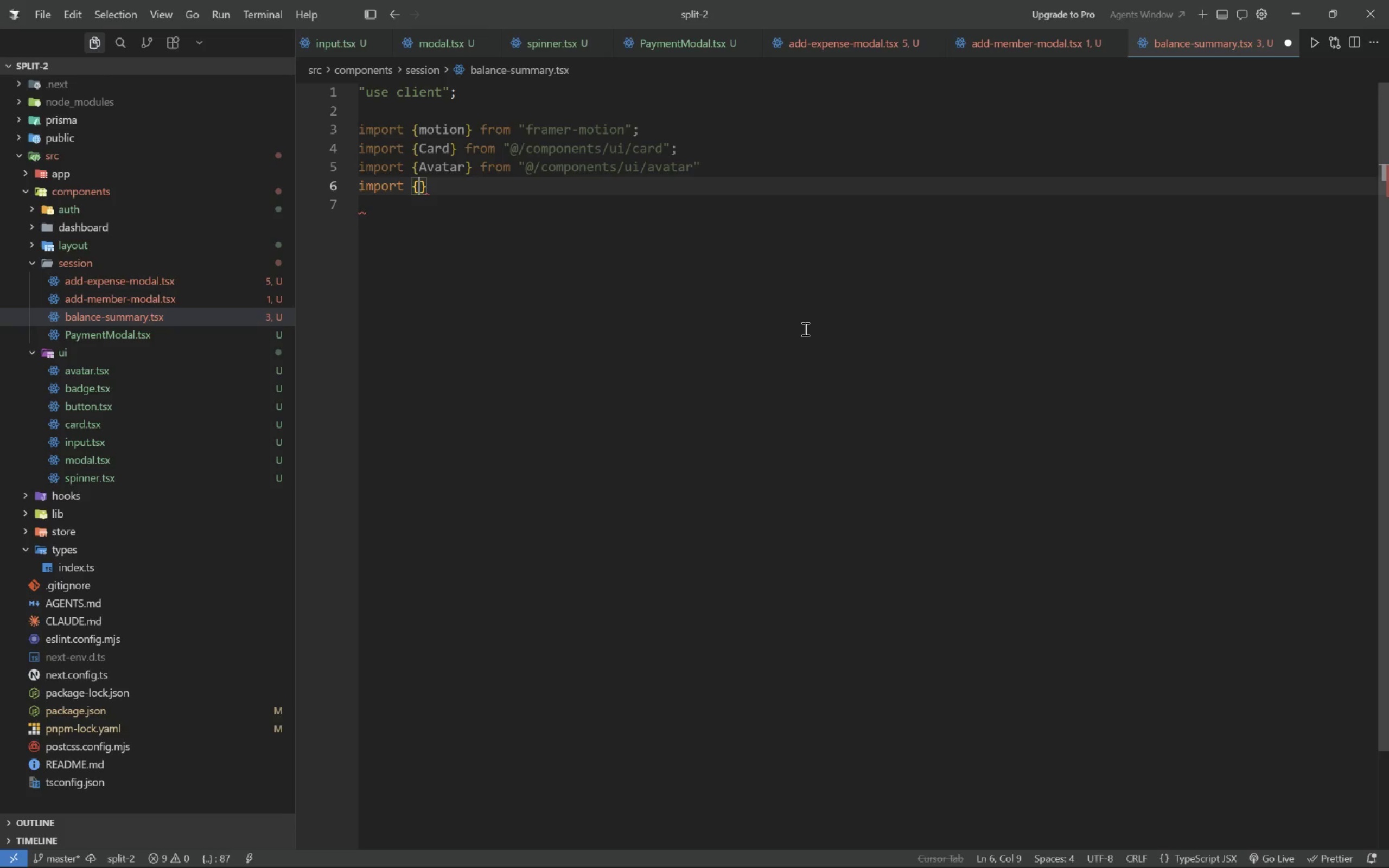 
key(ArrowLeft)
 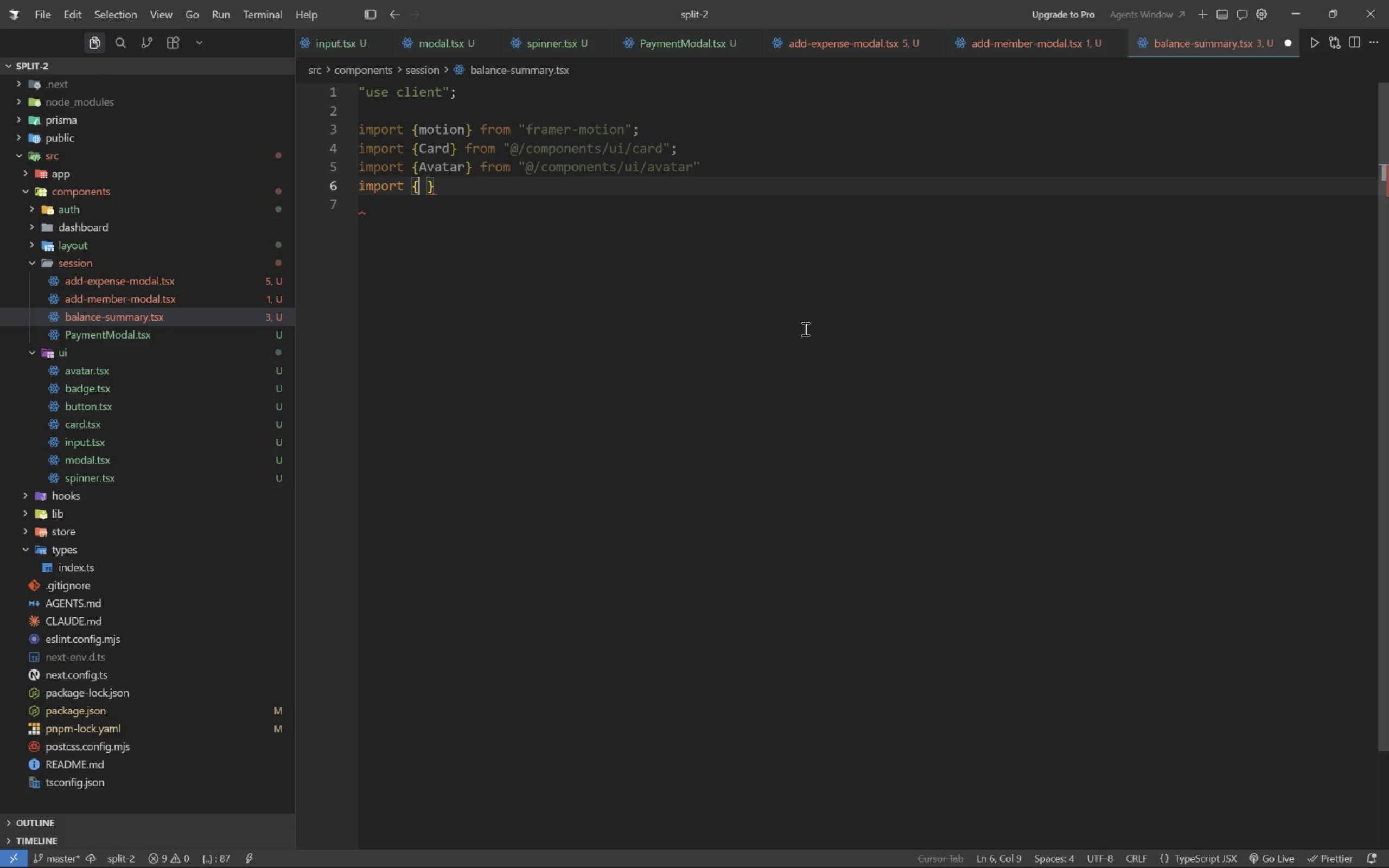 
type( formatCurrent)
key(Backspace)
type(cy)
 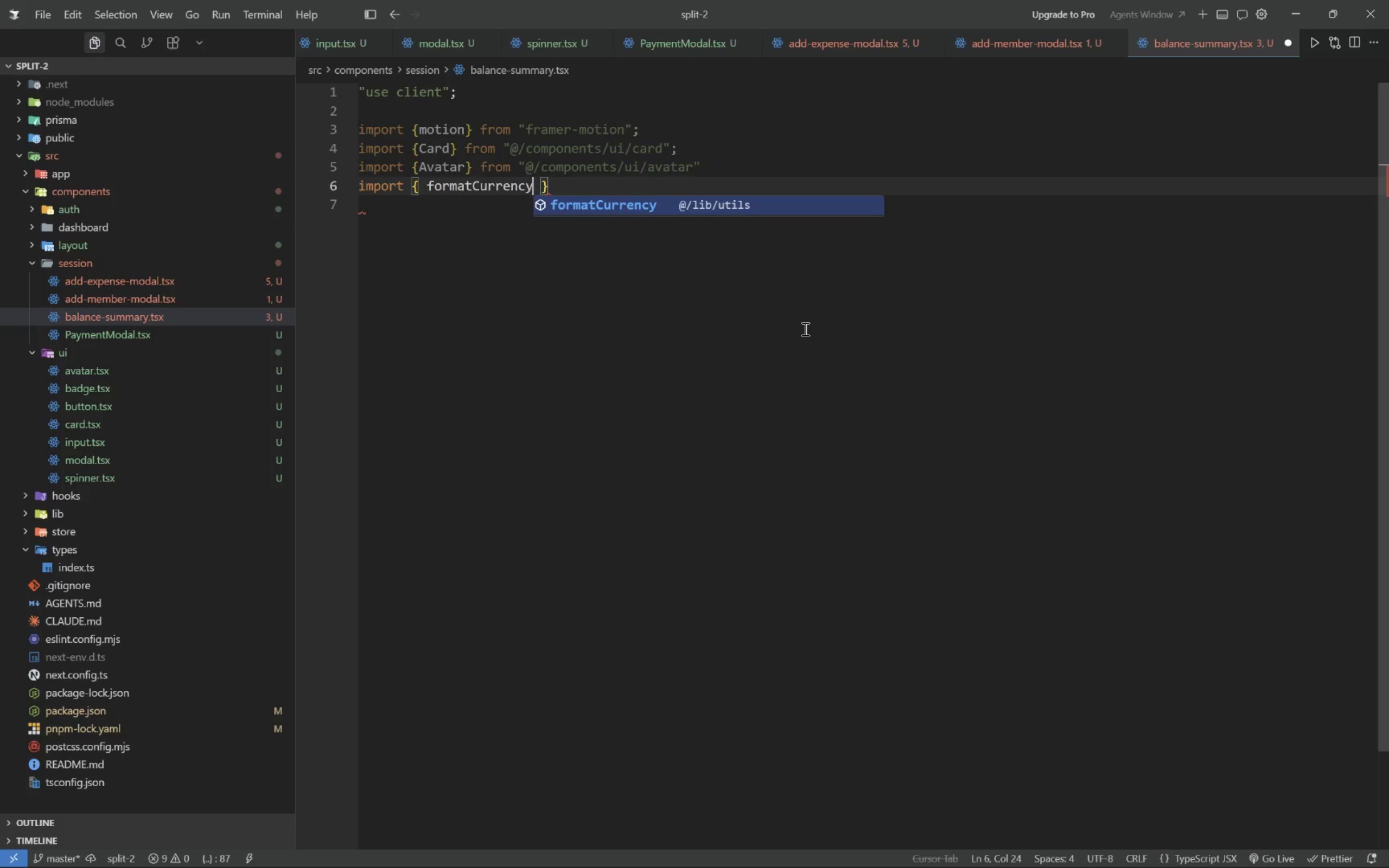 
type(, cn)
 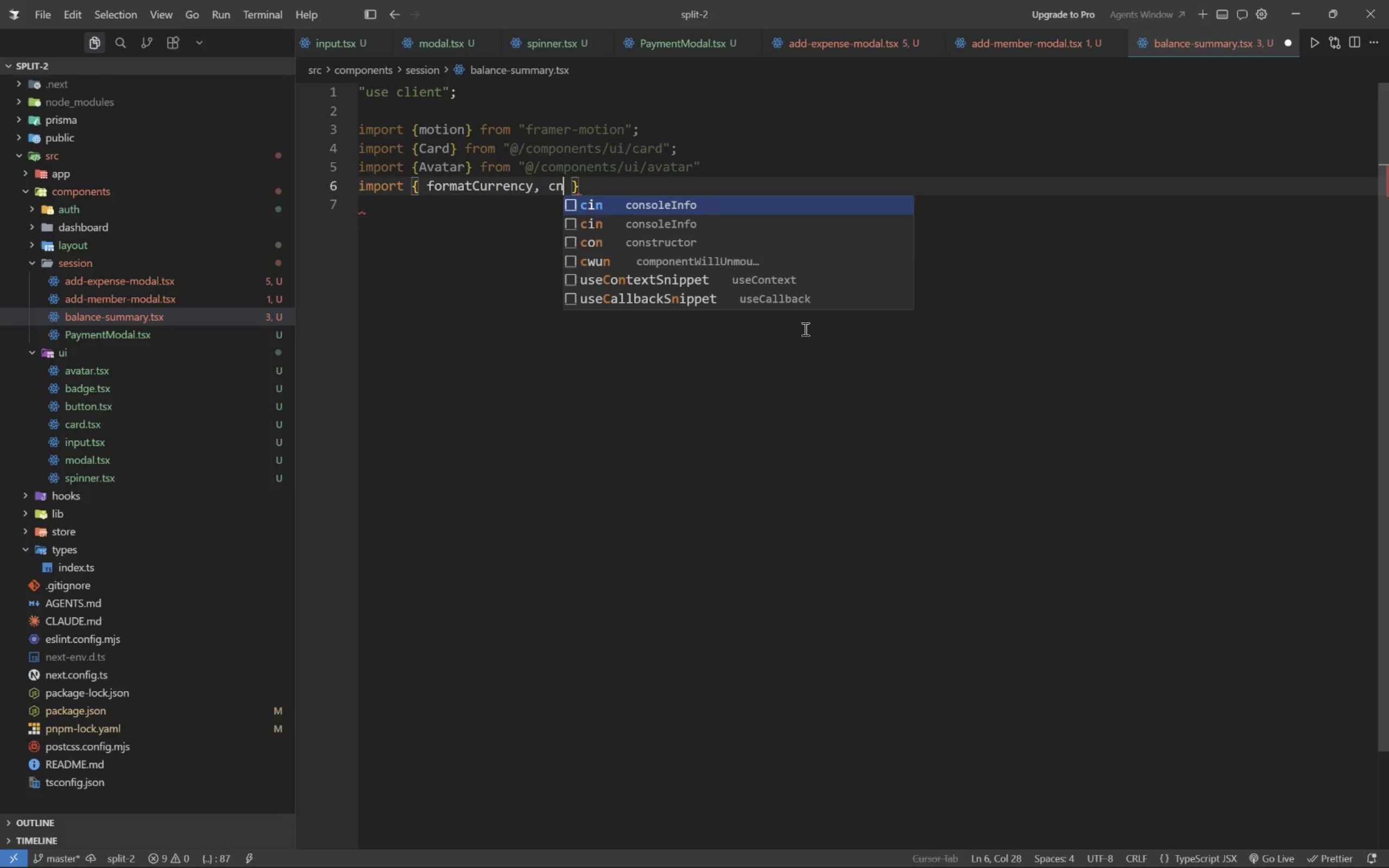 
key(ArrowRight)
 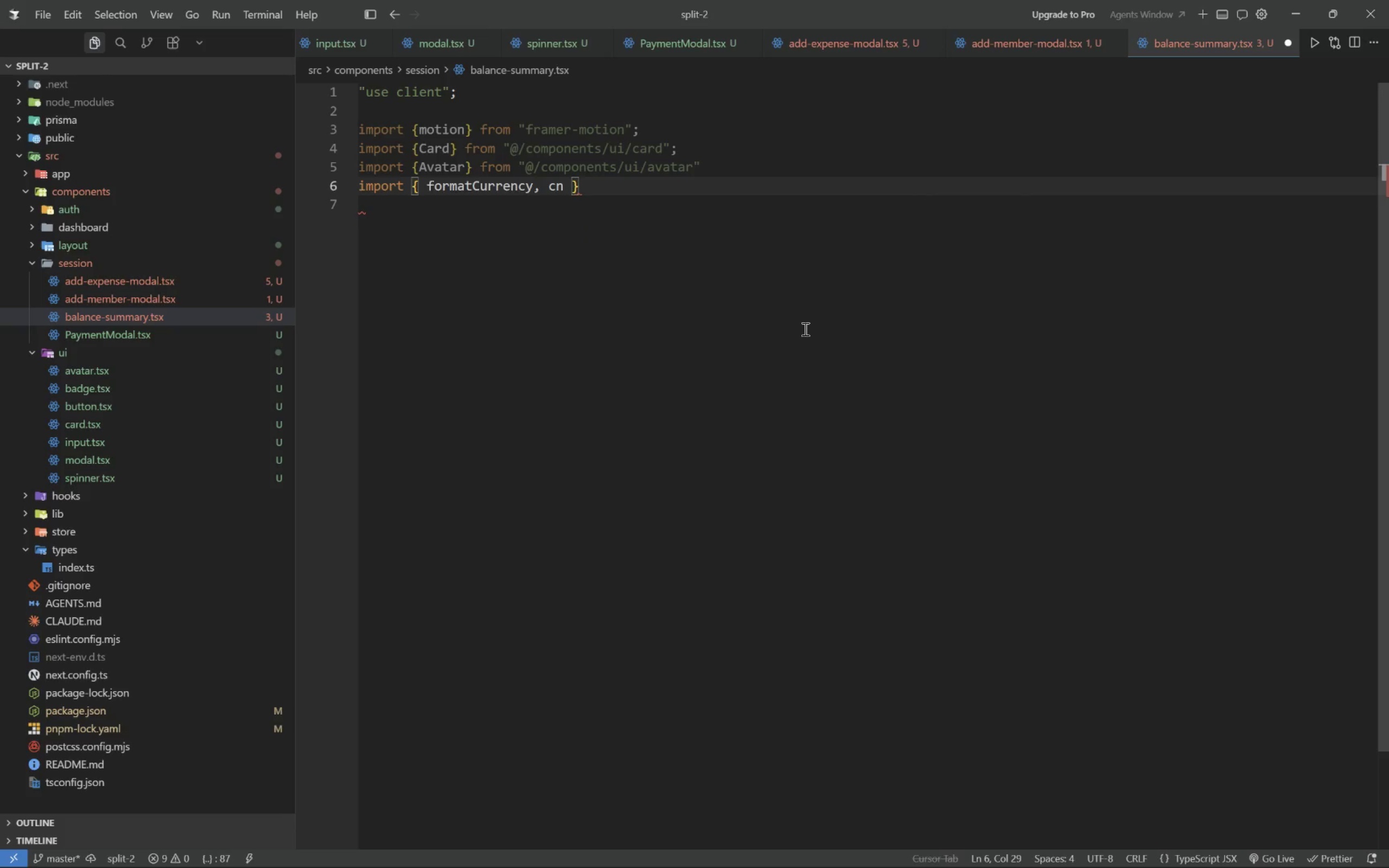 
key(ArrowRight)
 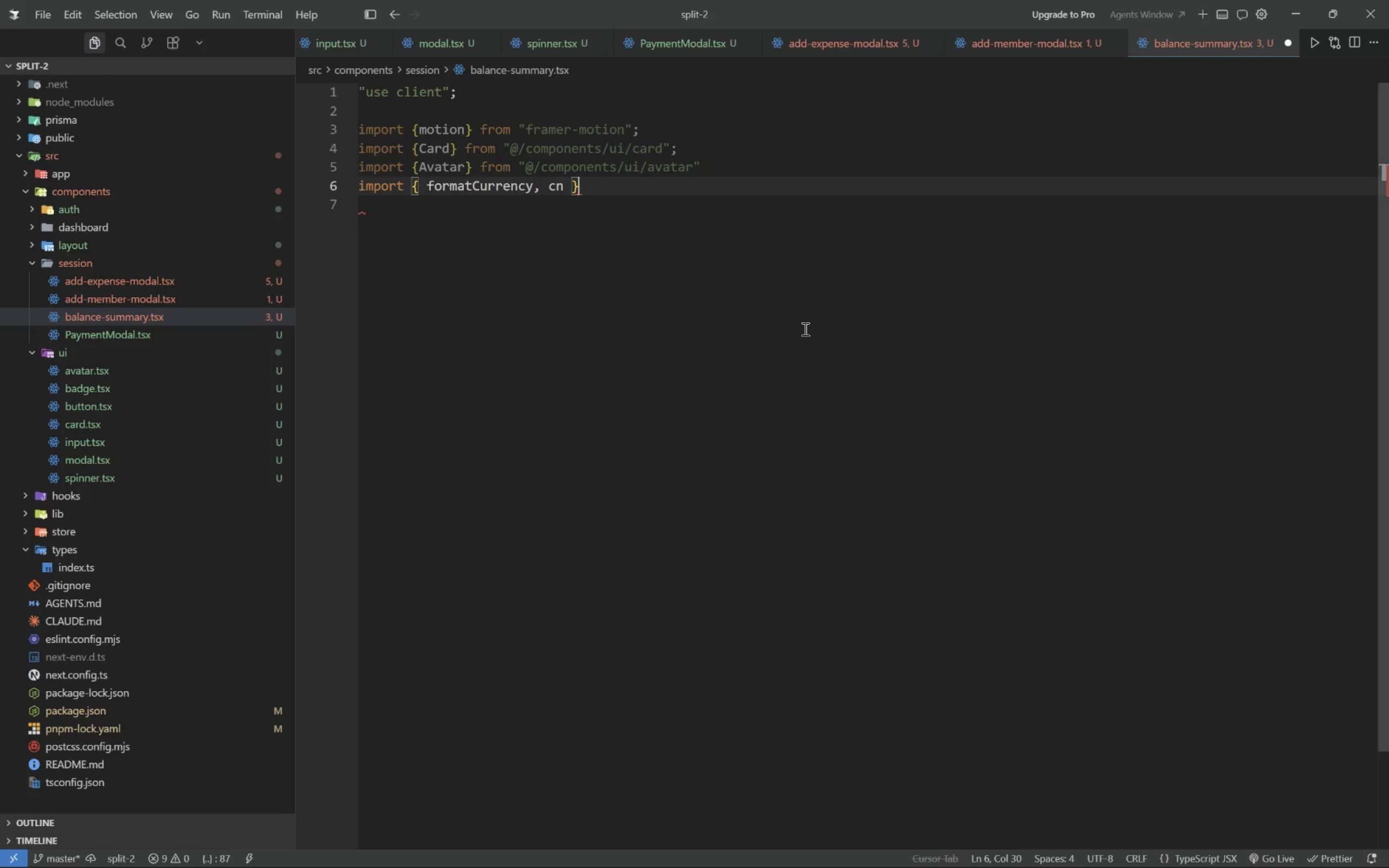 
type( from "@/lib/ uti)
key(Backspace)
key(Backspace)
key(Backspace)
type(utils)
 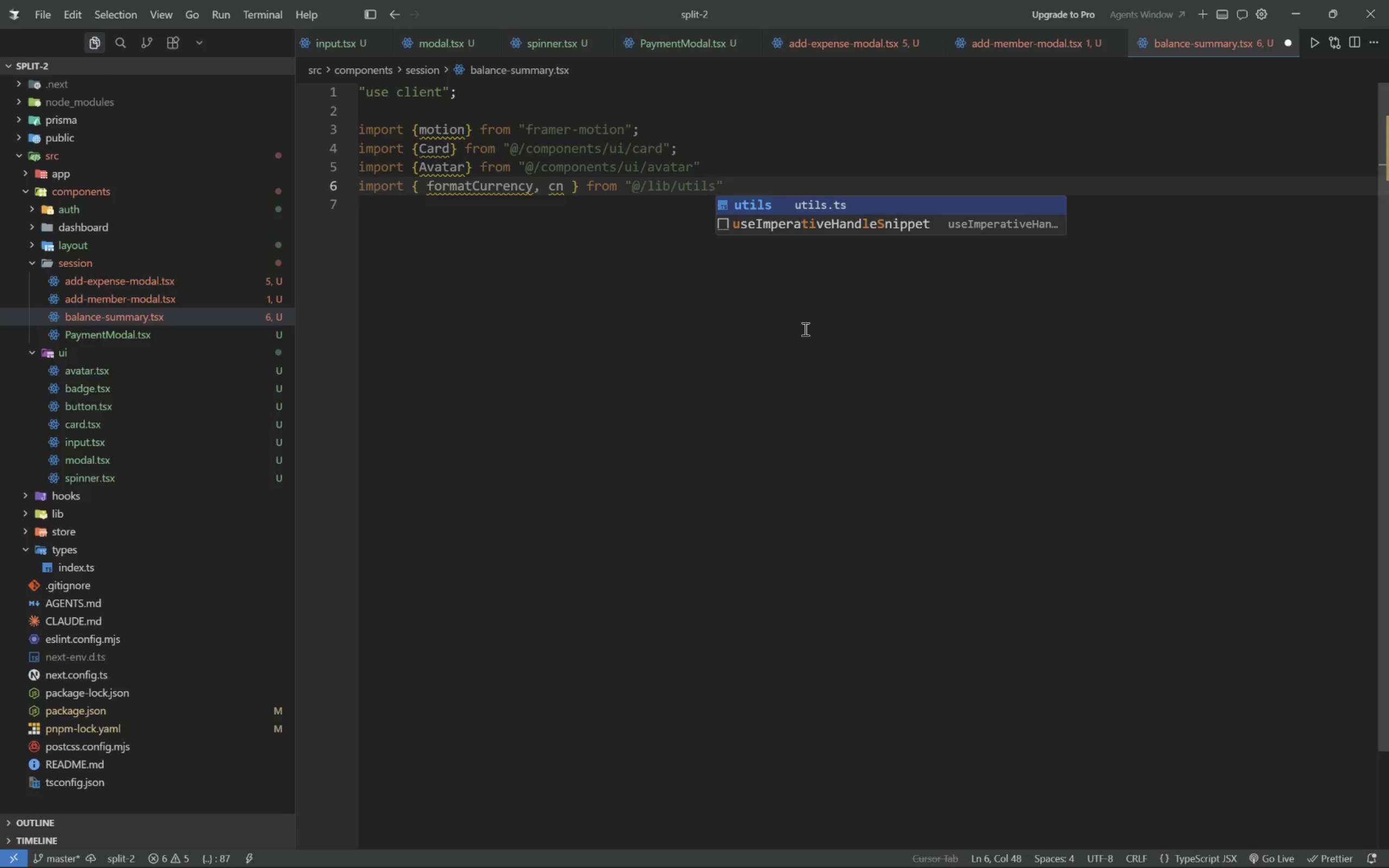 
key(ArrowRight)
 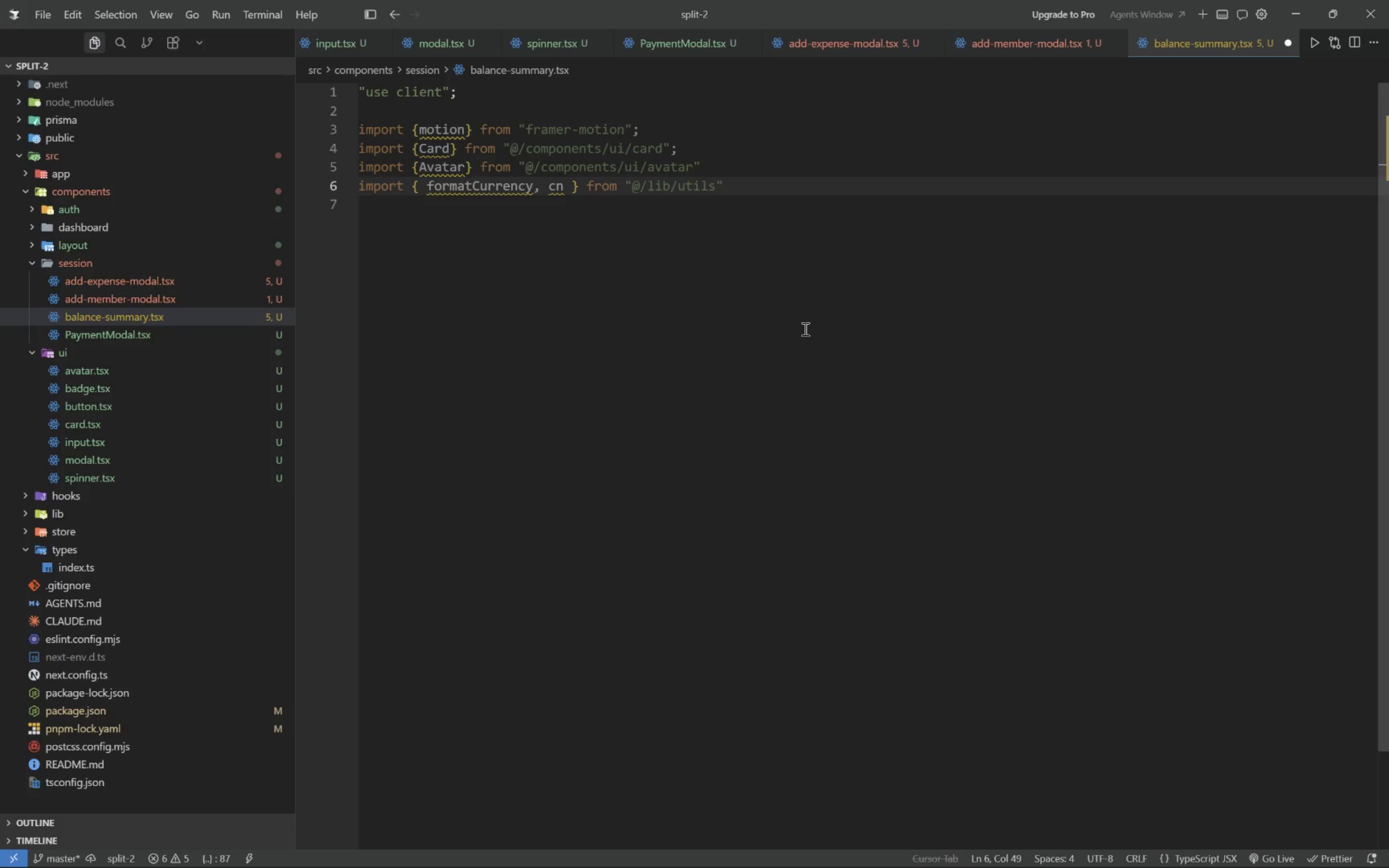 
key(Semicolon)
 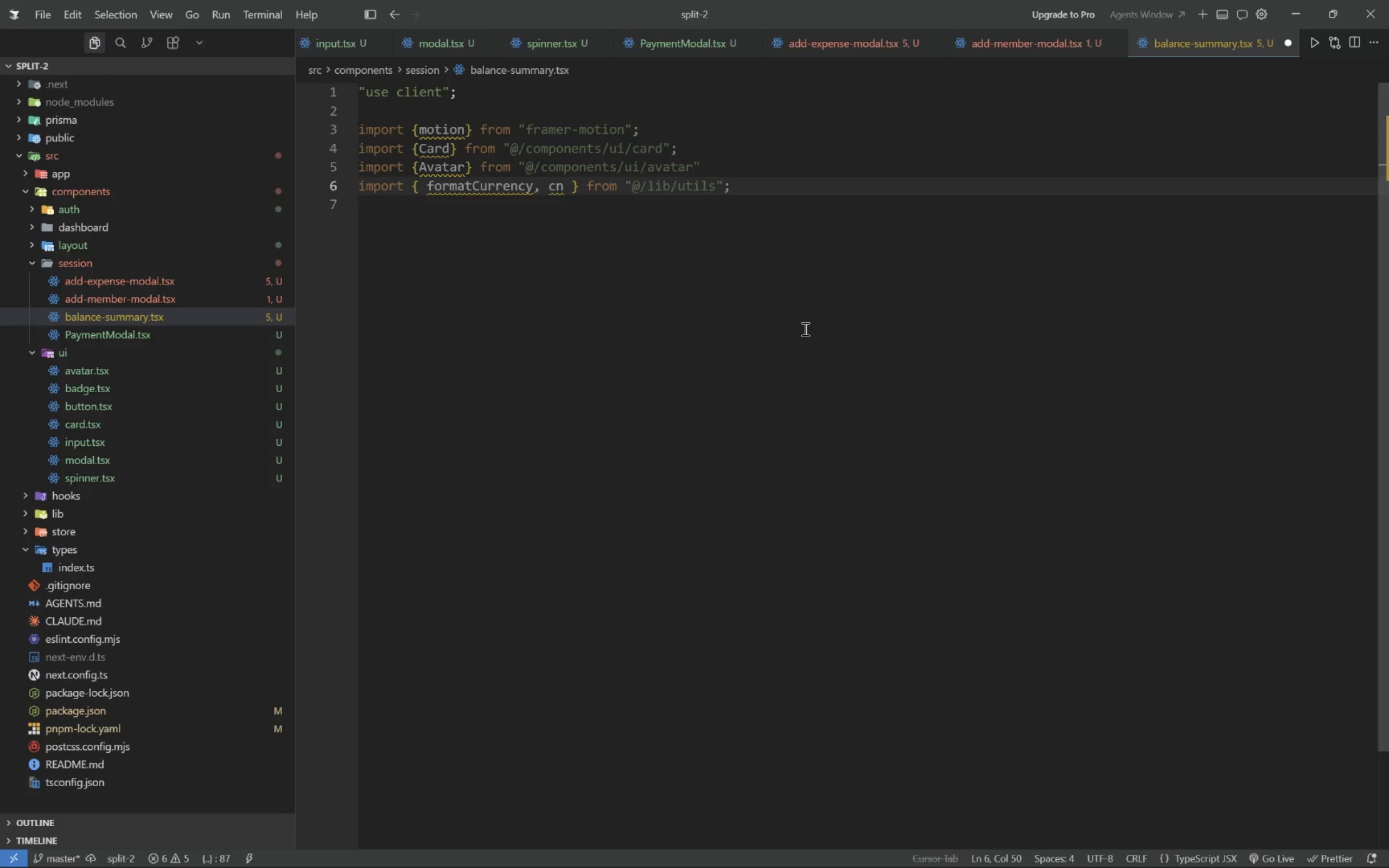 
key(Enter)
 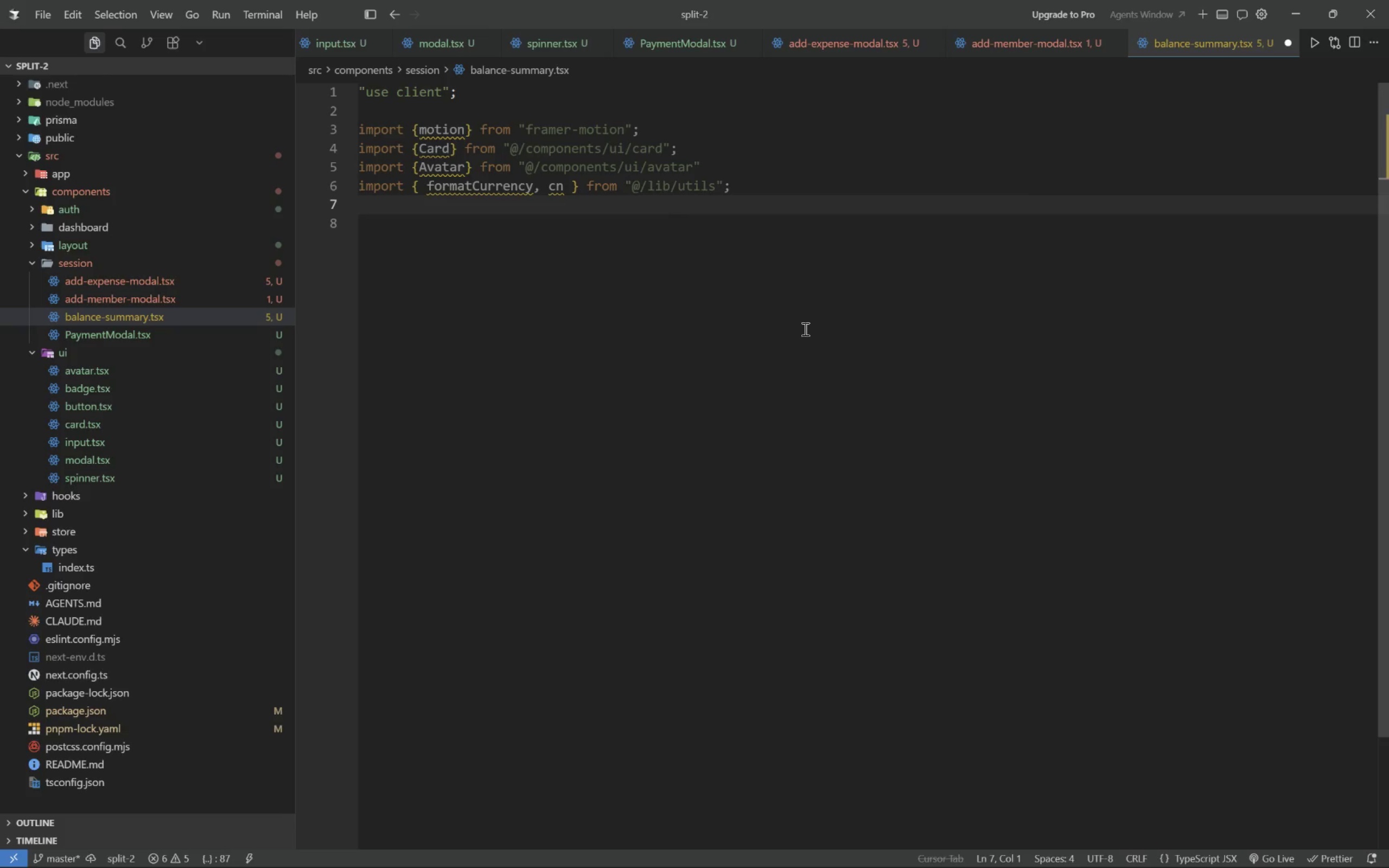 
wait(23.93)
 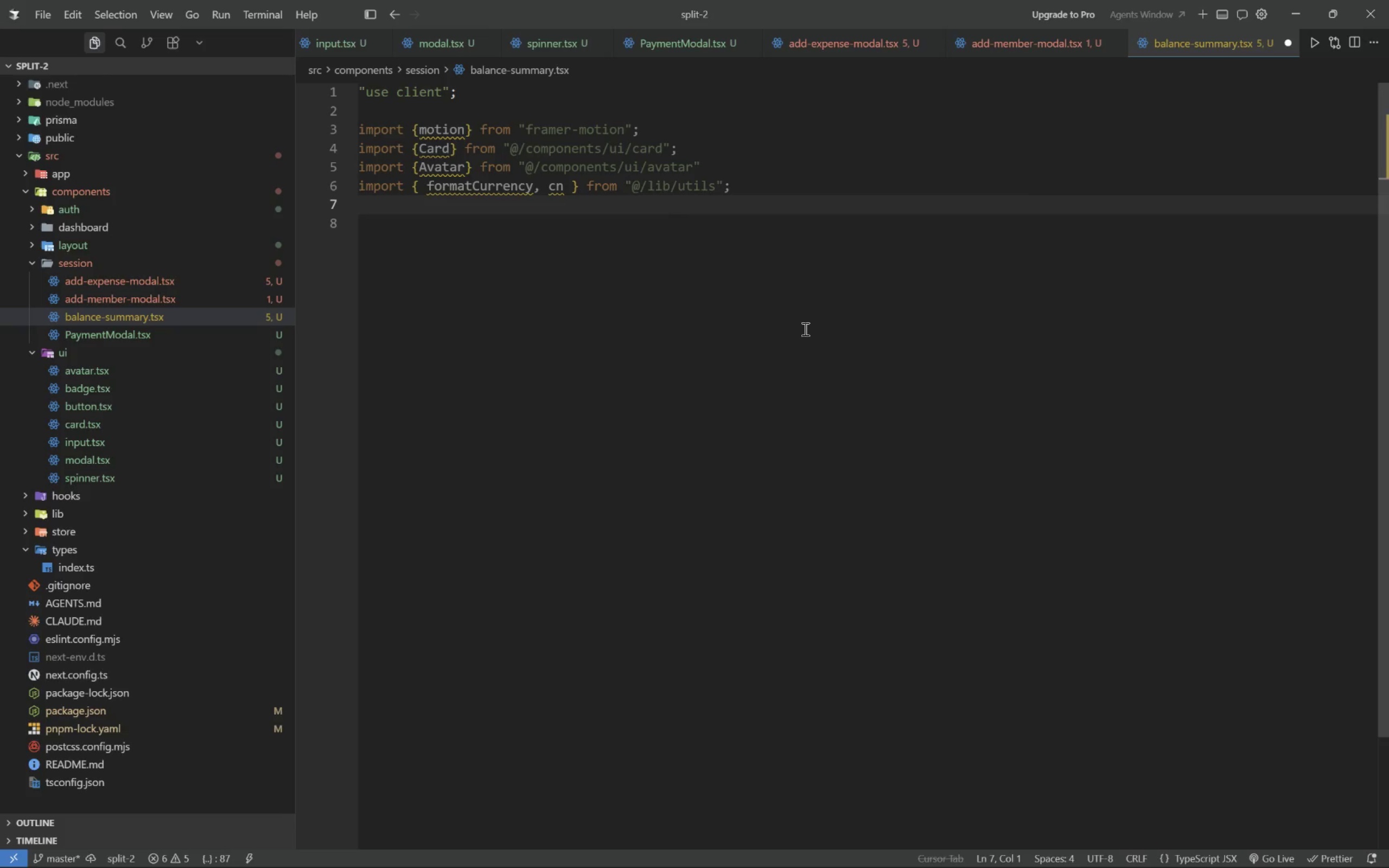 
type(import { TrendingUp, TrendingDwo)
key(Backspace)
key(Backspace)
type(own, CheckCircle2)
key(Tab)
type( from "lucide)
key(Tab)
key(Tab)
type(;)
 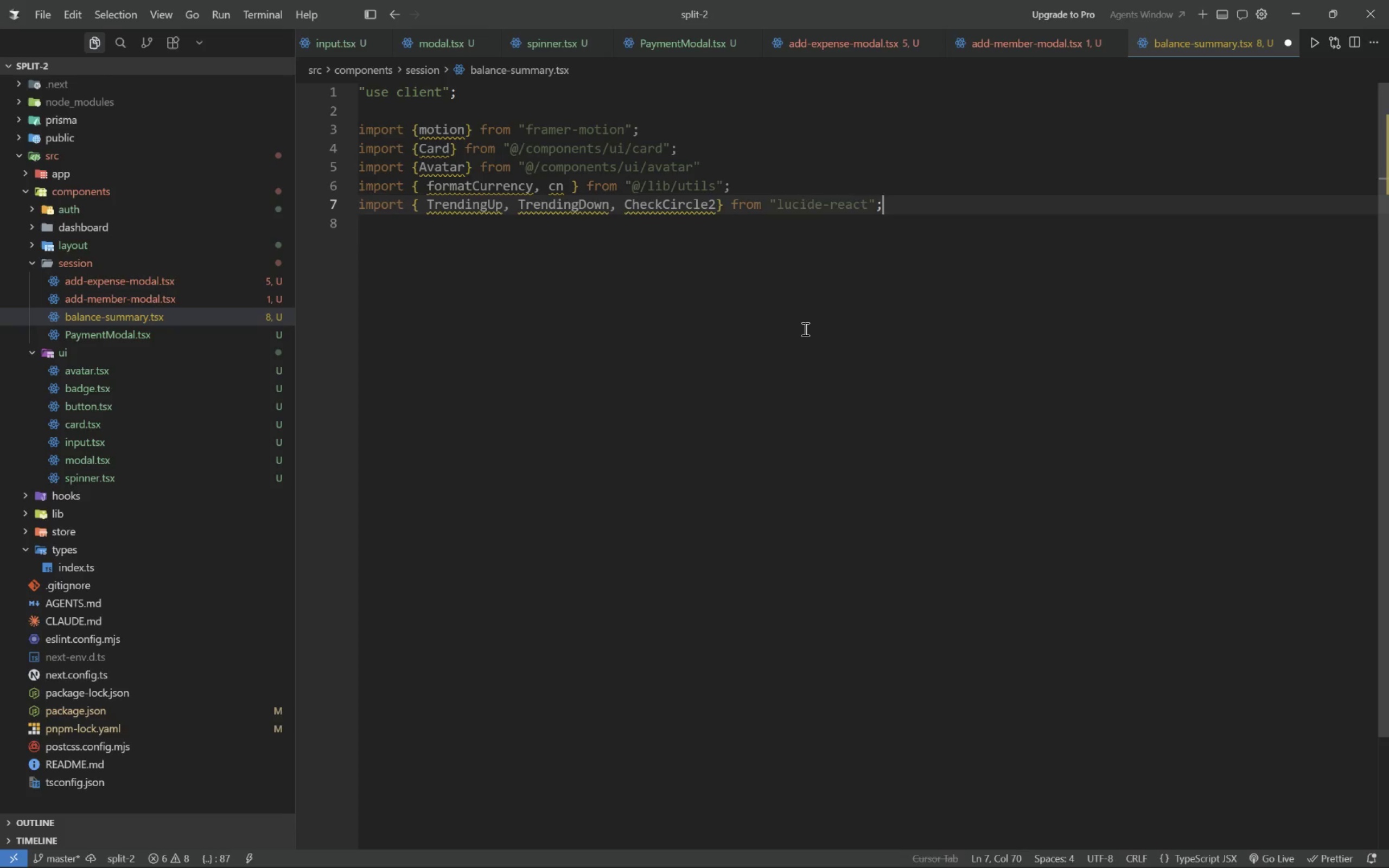 
key(Enter)
 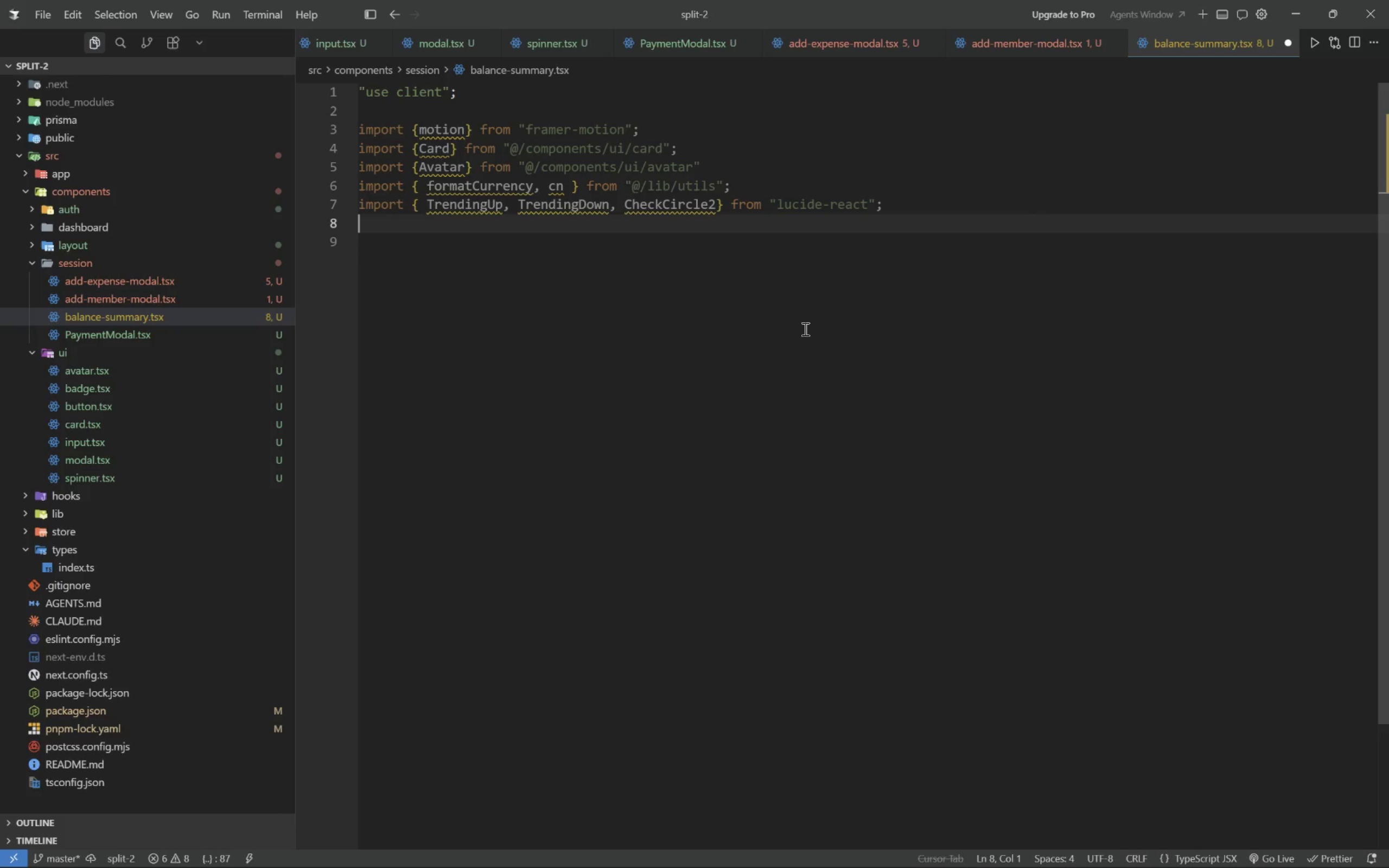 
type(import type {BalanceEntry, SessionMember )
key(Tab)
type( from )
 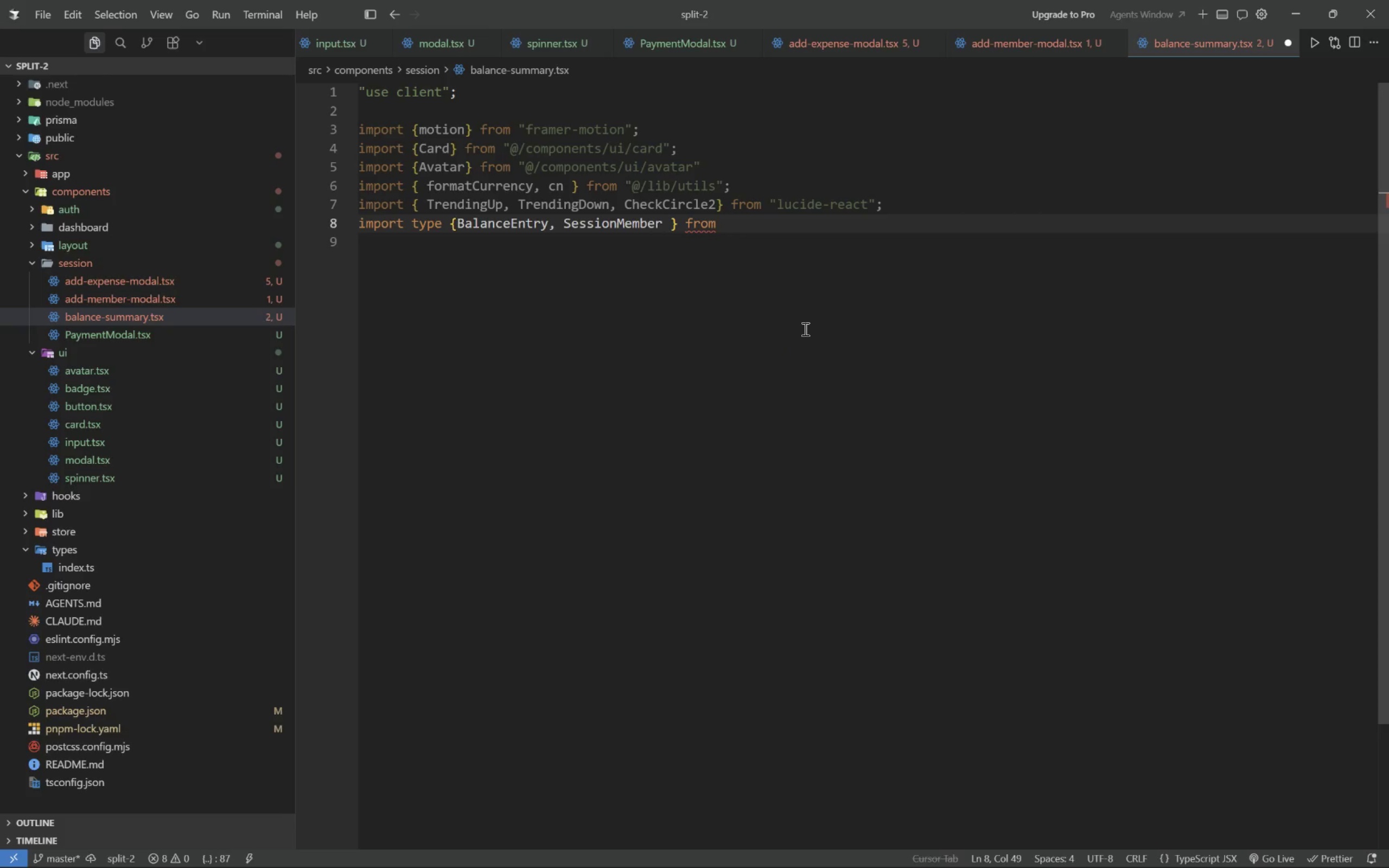 
wait(11.88)
 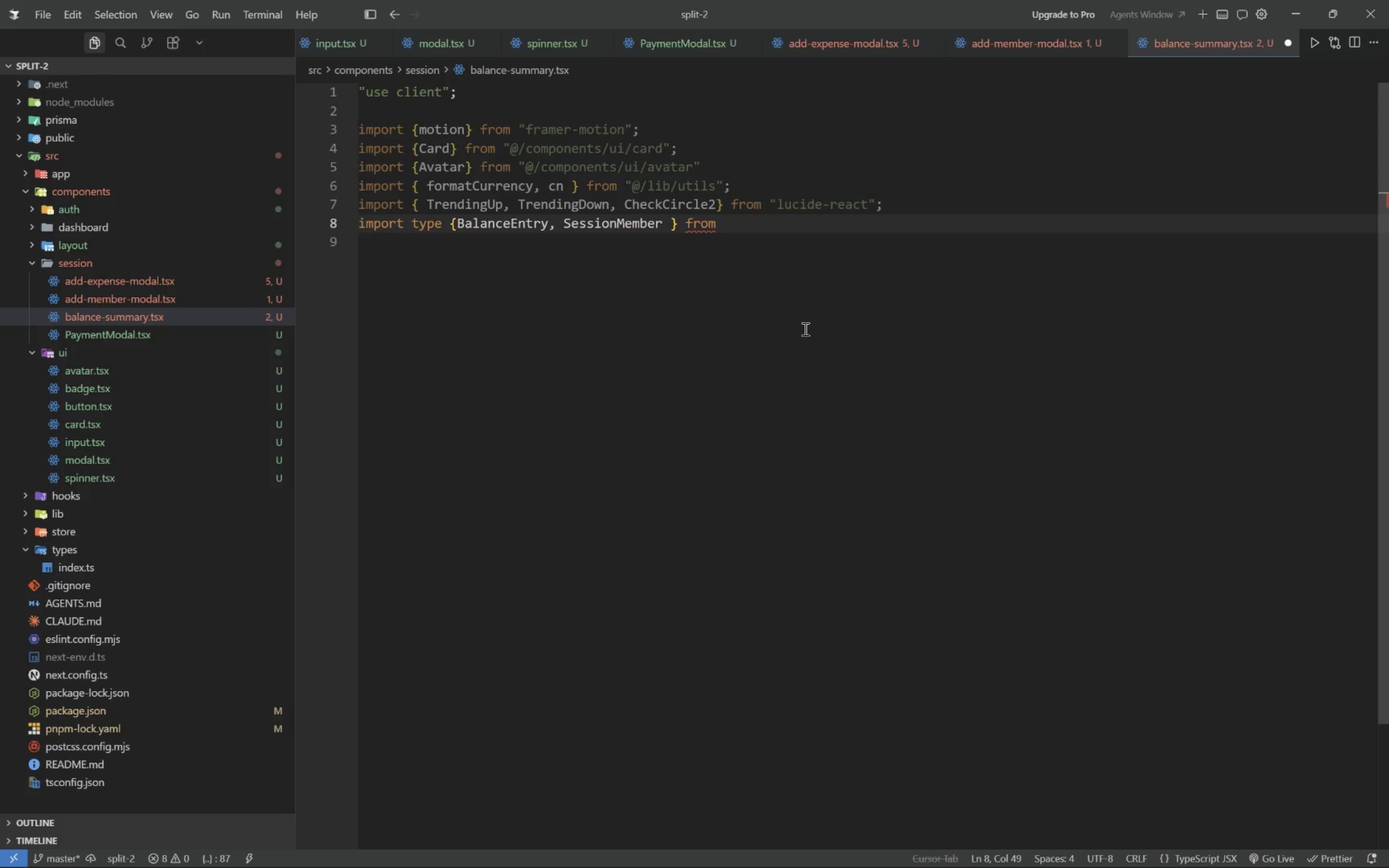 
type("@/types)
key(Tab)
key(Tab)
type(;)
 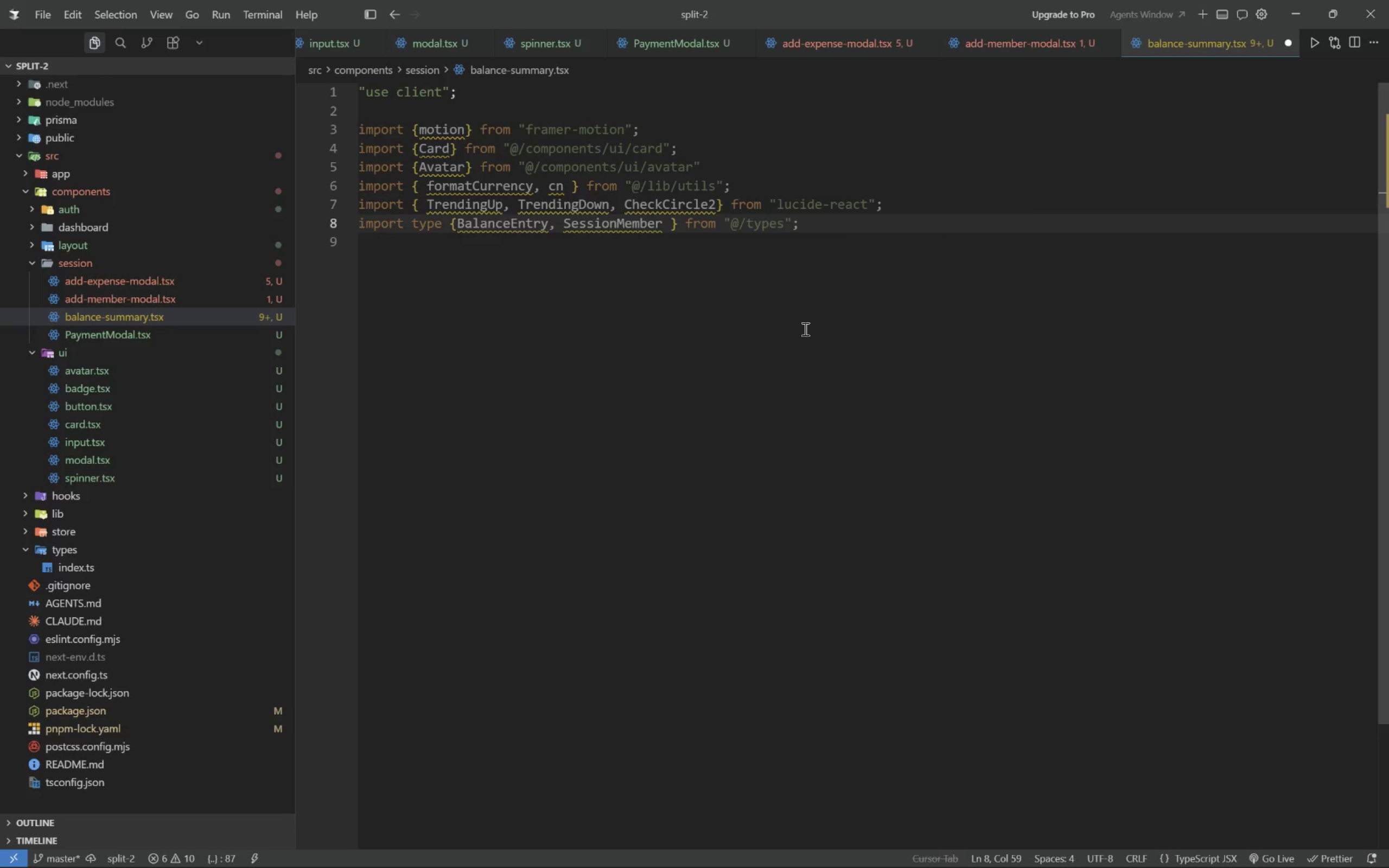 
key(Enter)
 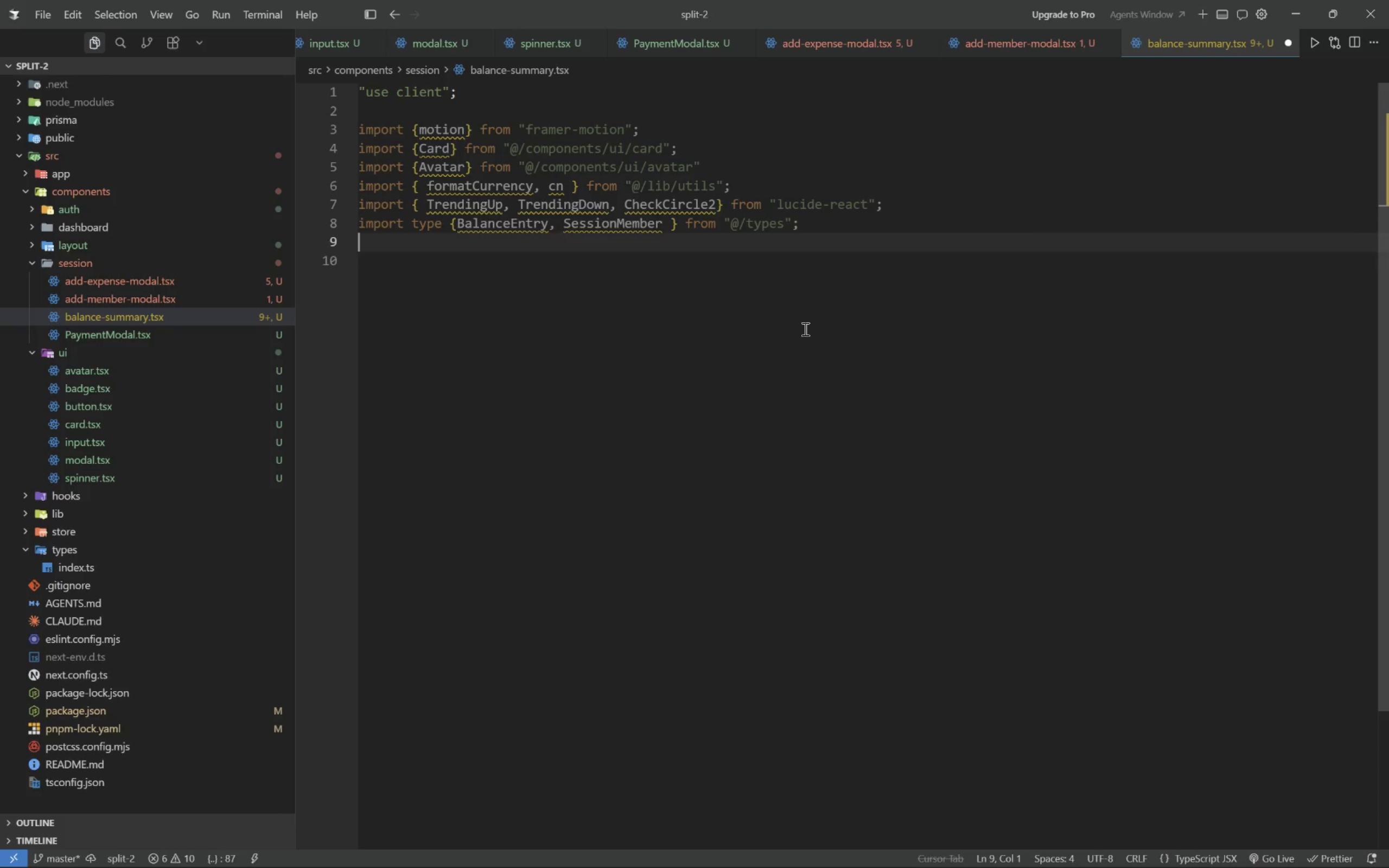 
key(Enter)
 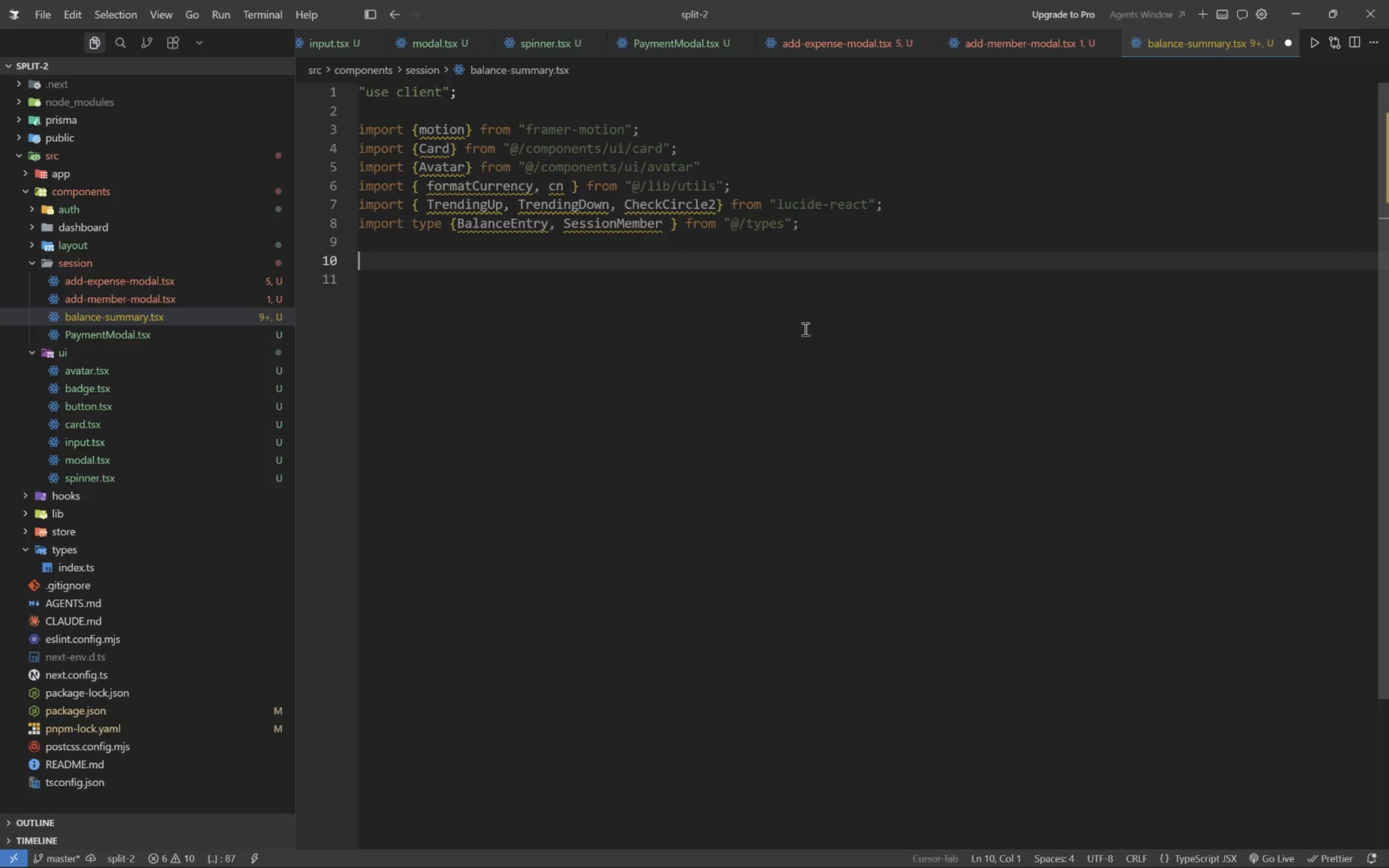 
type(inte)
 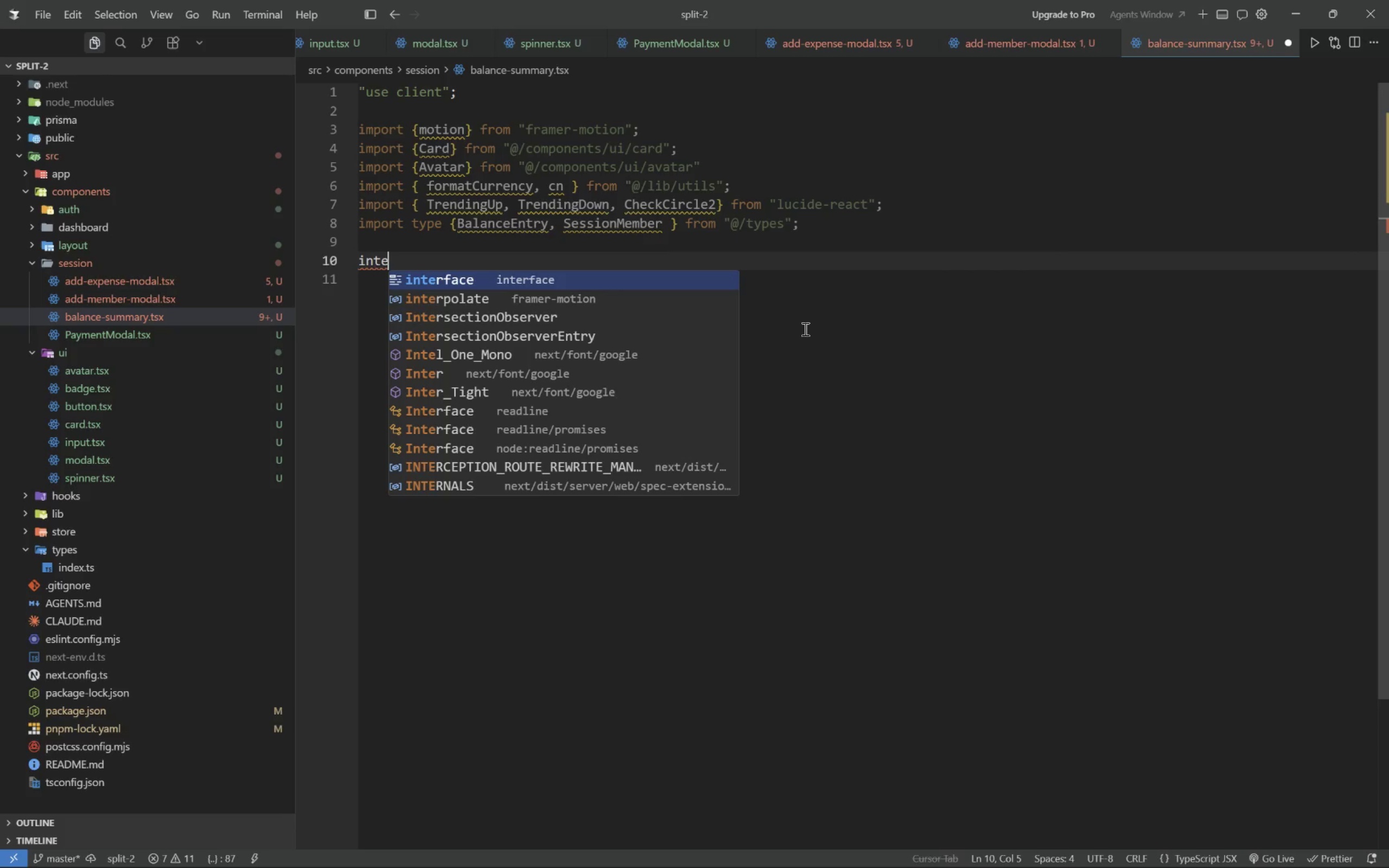 
type(rface Props {)
 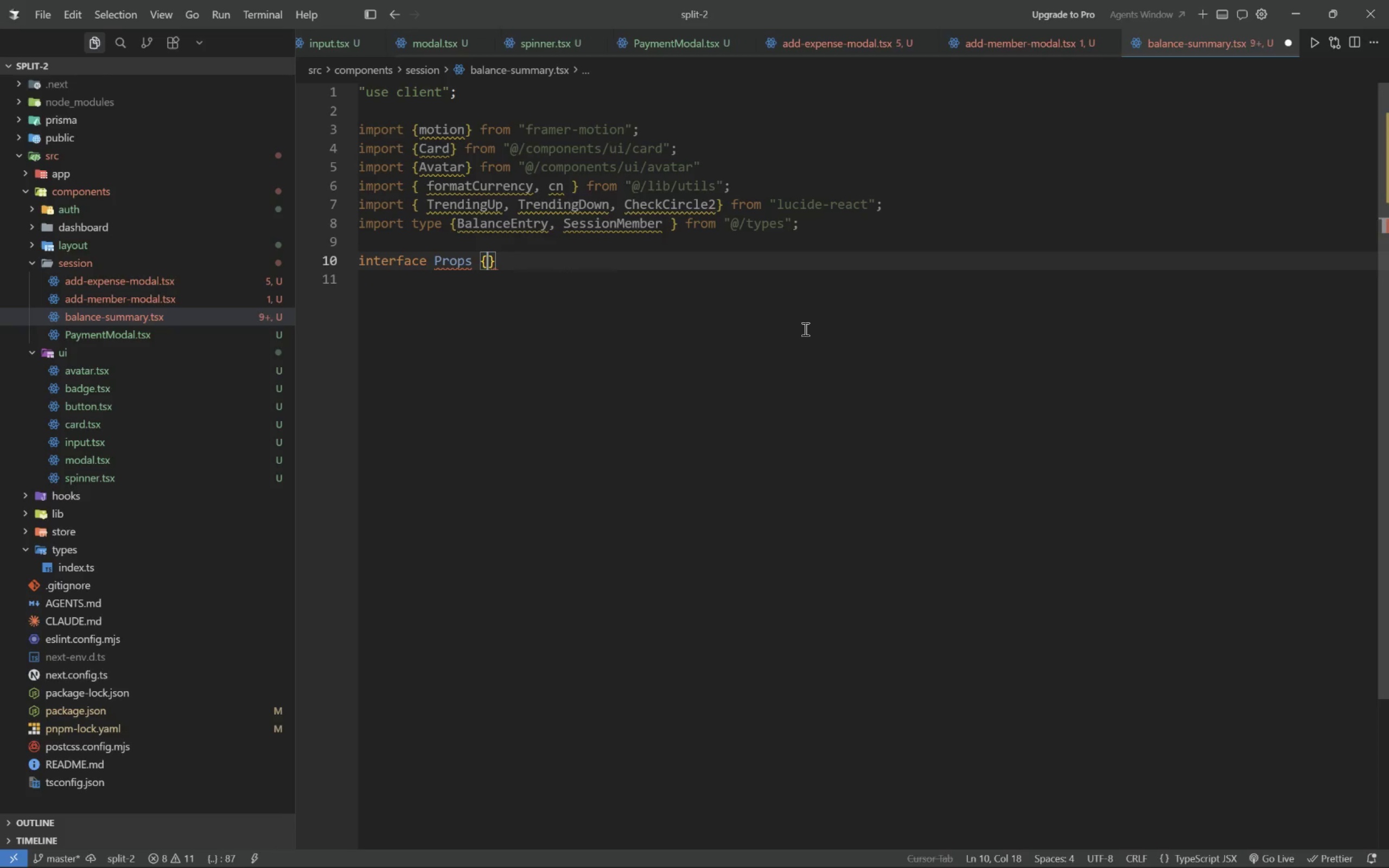 
key(Enter)
 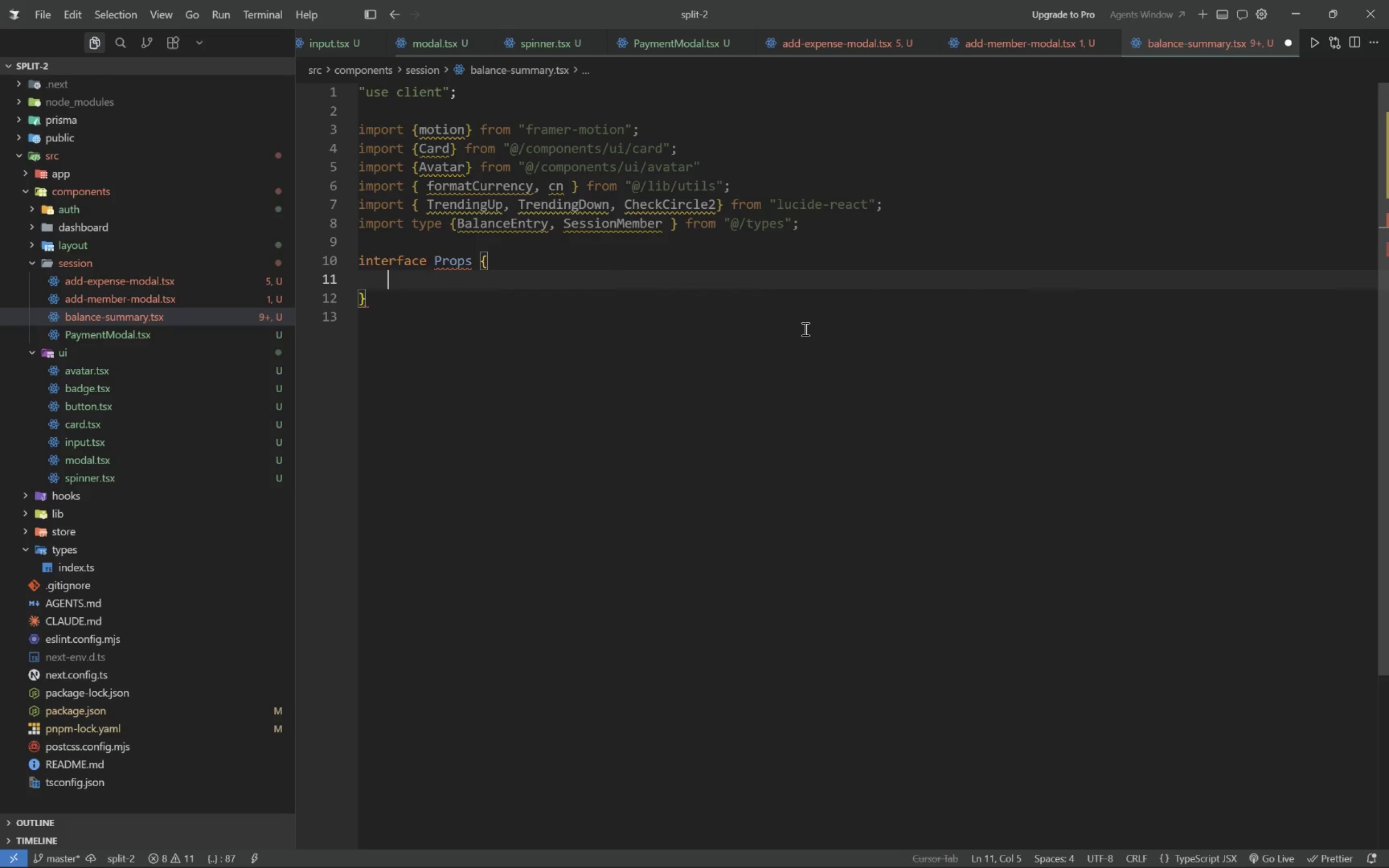 
type(balances: BalanceEntry[)
key(Tab)
type(;)
 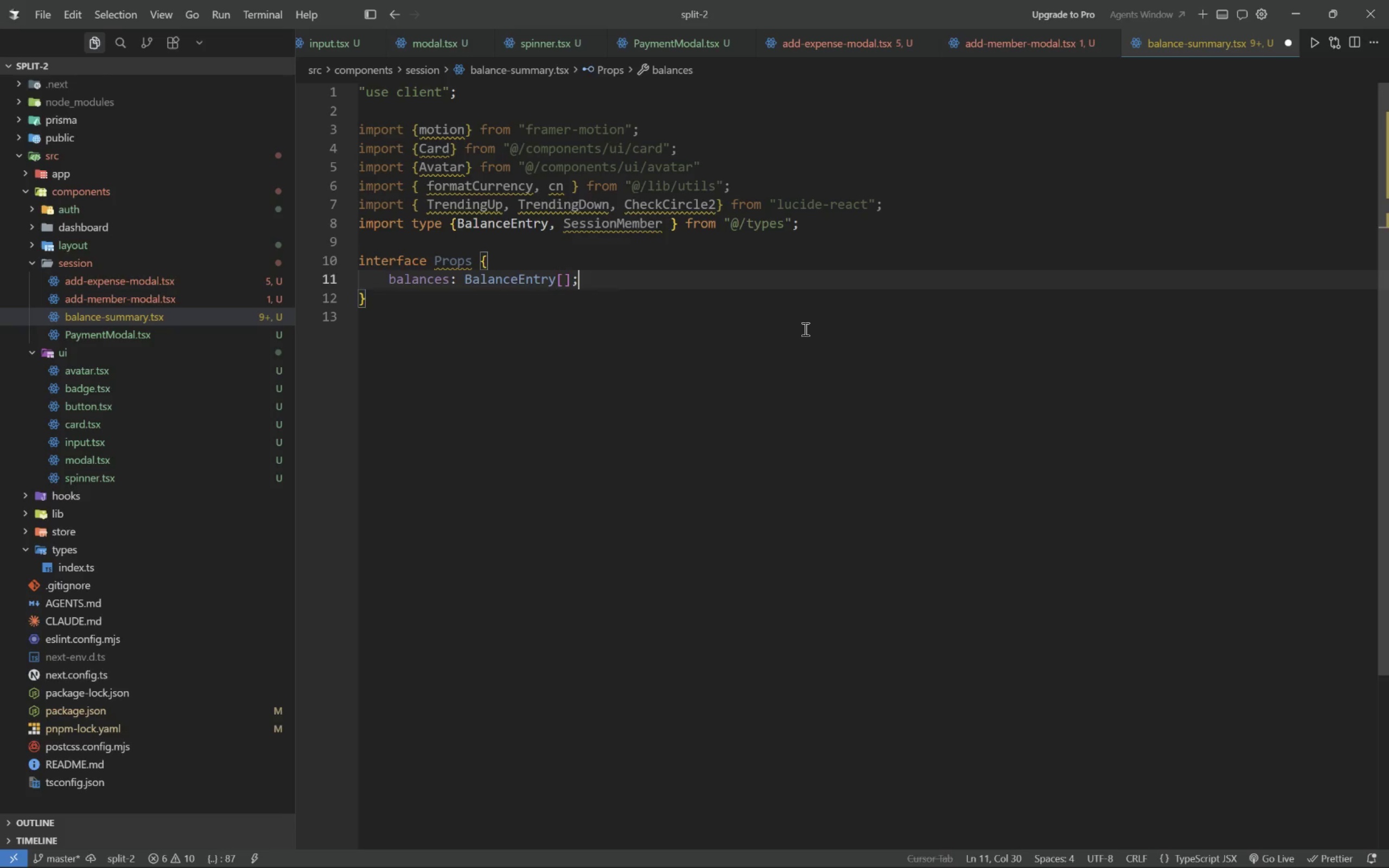 
key(Enter)
 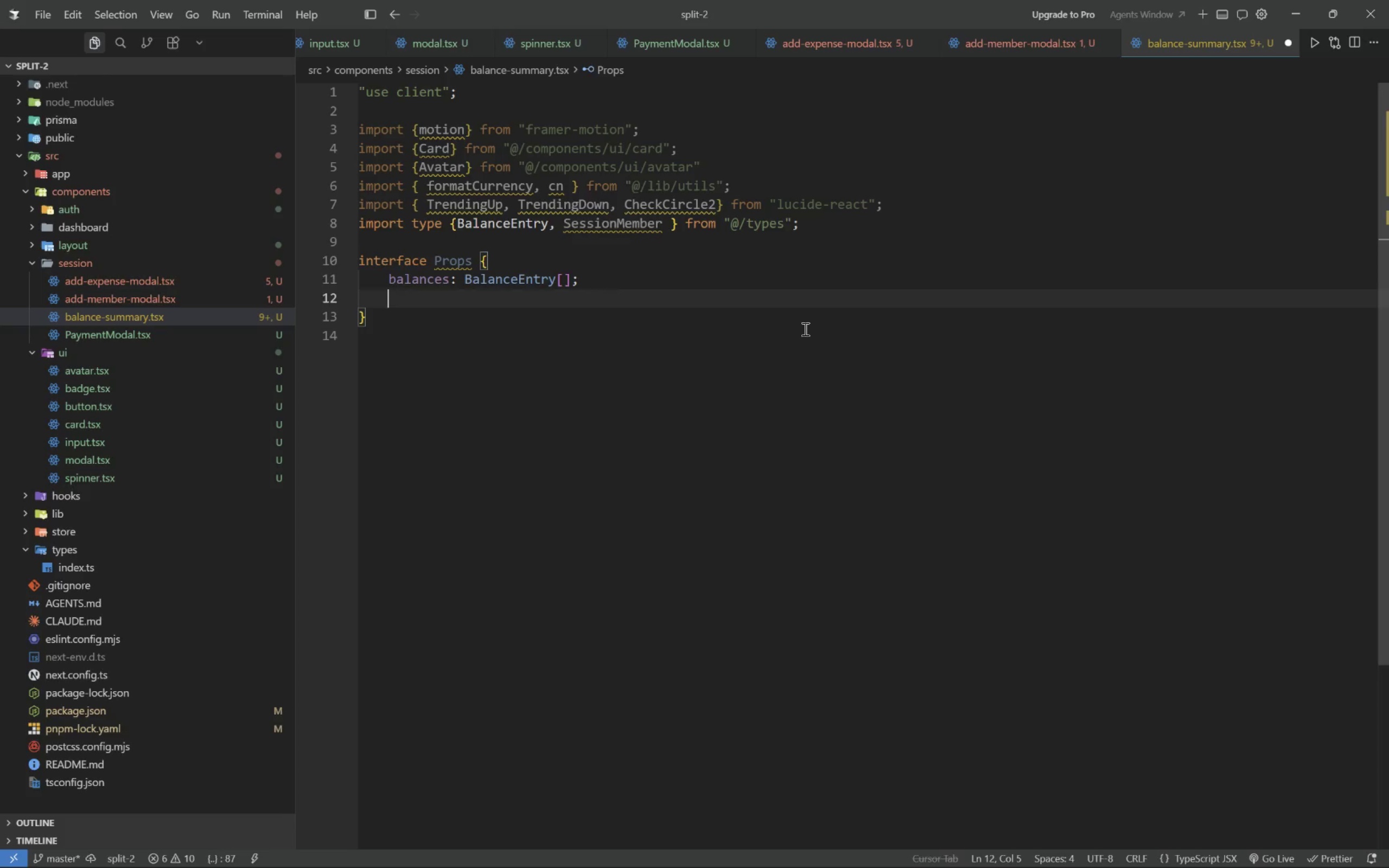 
wait(35.3)
 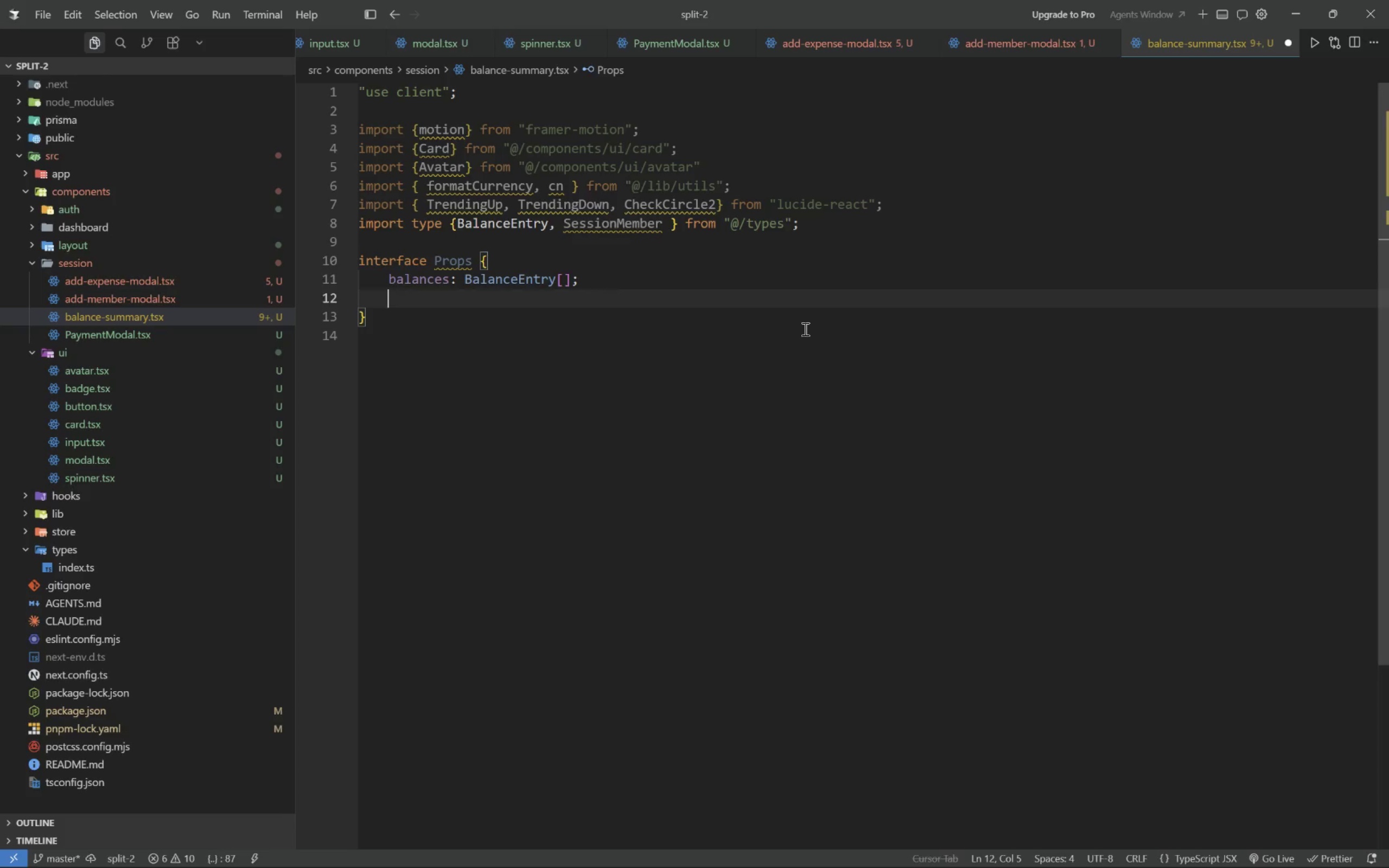 
type(members: s)
key(Backspace)
type(SessionMember[)
key(Tab)
type(;)
 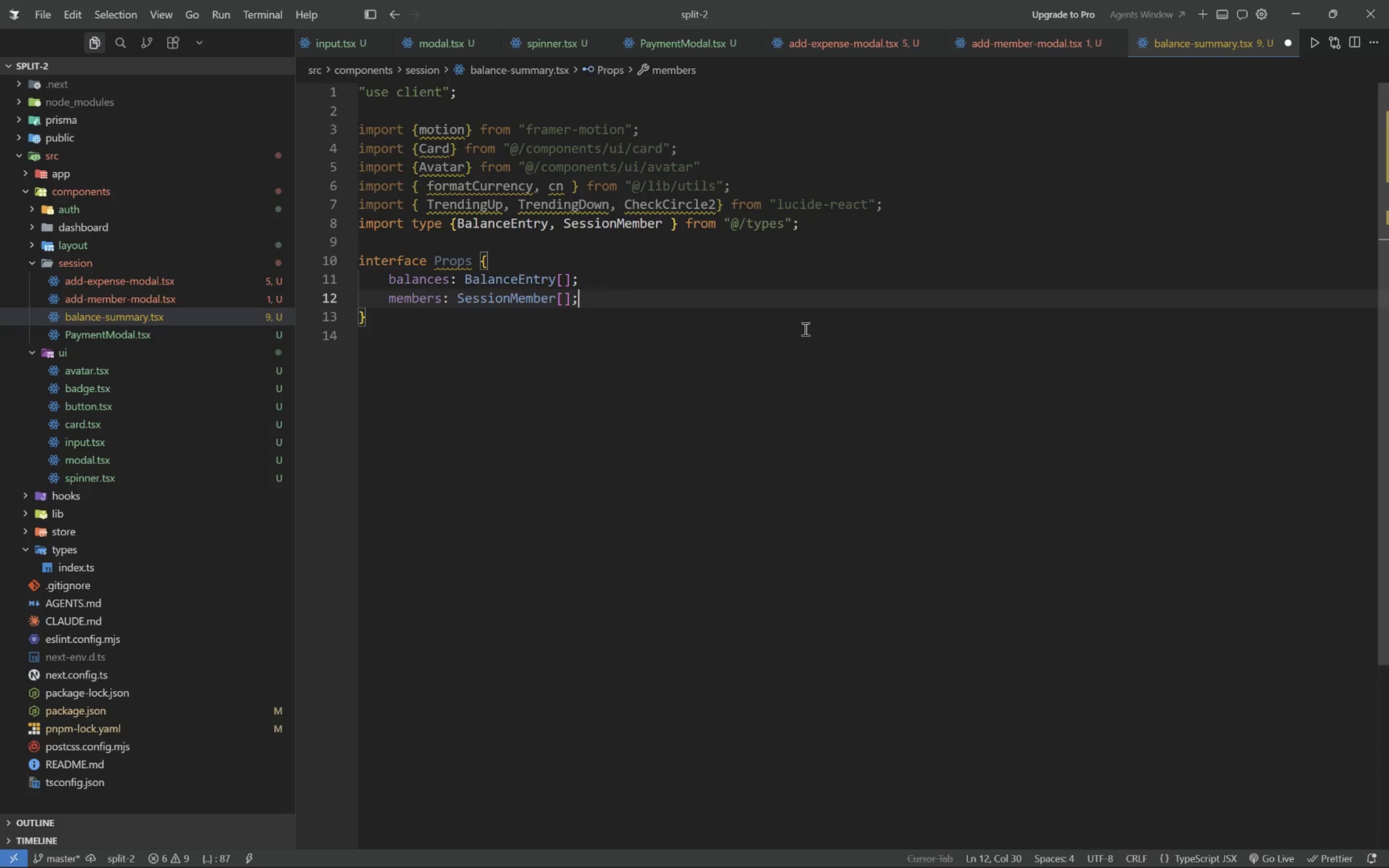 
key(ArrowDown)
 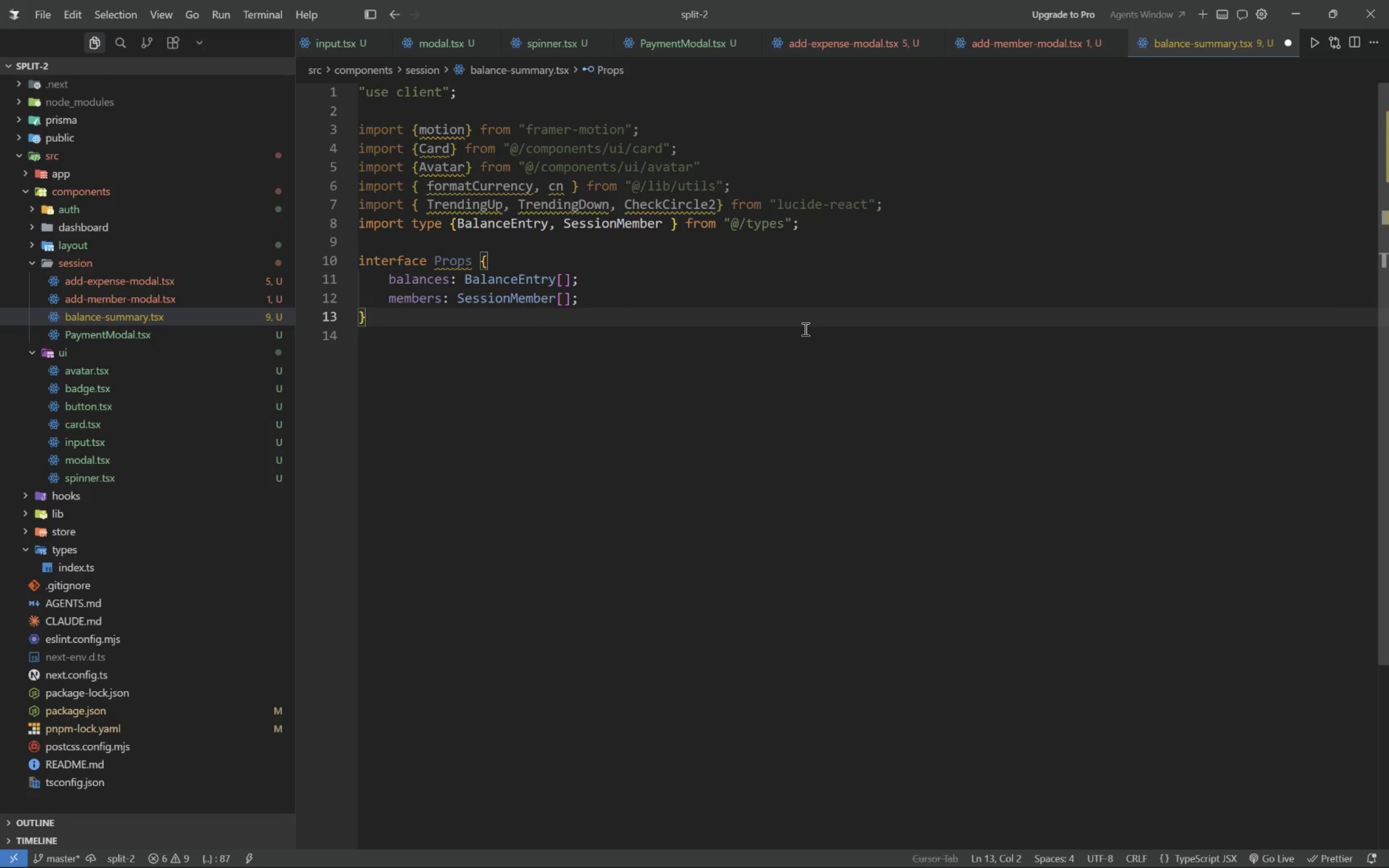 
key(Enter)
 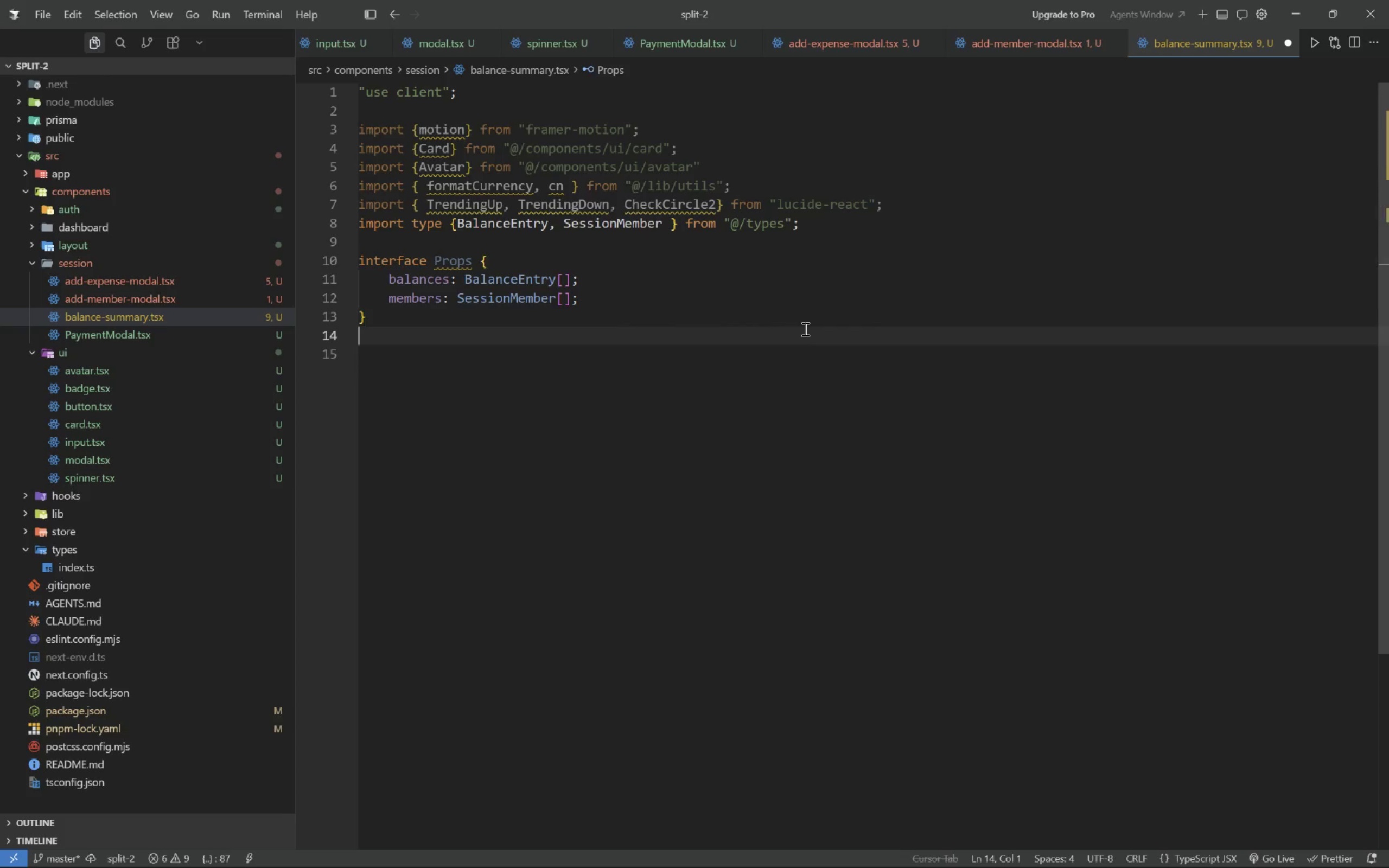 
key(Enter)
 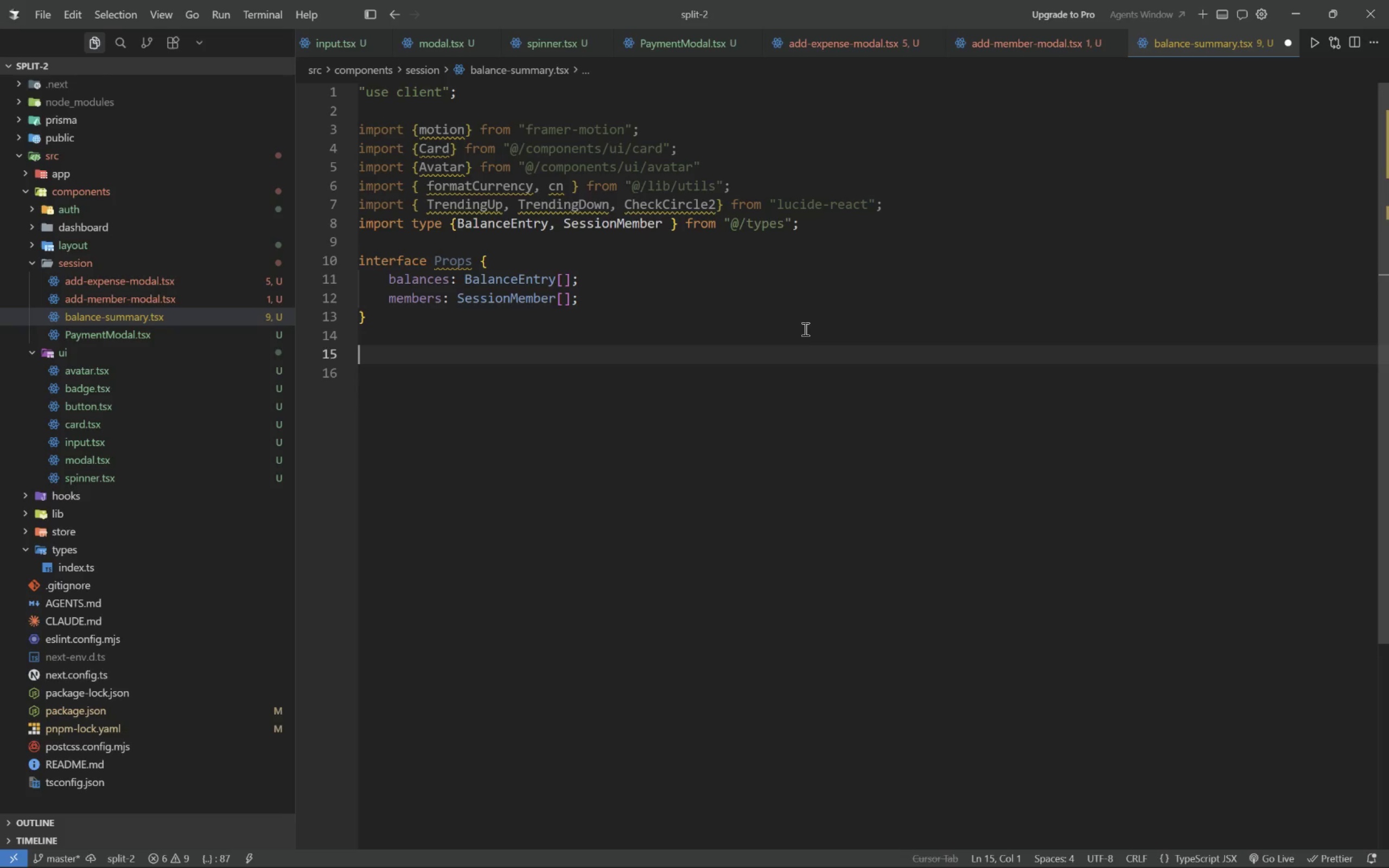 
wait(8.0)
 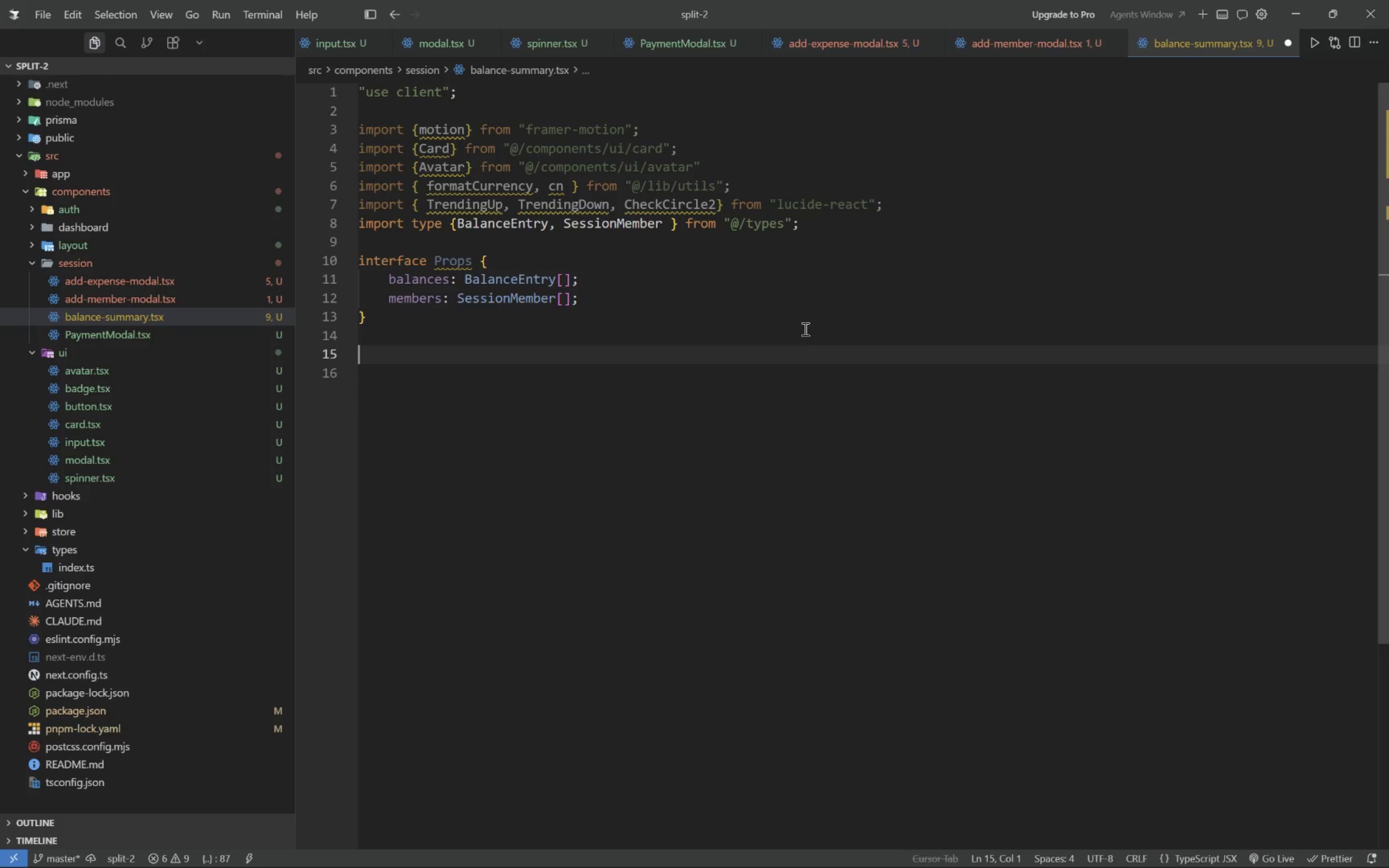 
type(export function ba)
key(Backspace)
key(Backspace)
type(lBa)
key(Backspace)
key(Backspace)
key(Backspace)
type(BalanceSumam)
key(Backspace)
key(Backspace)
type(ma)
 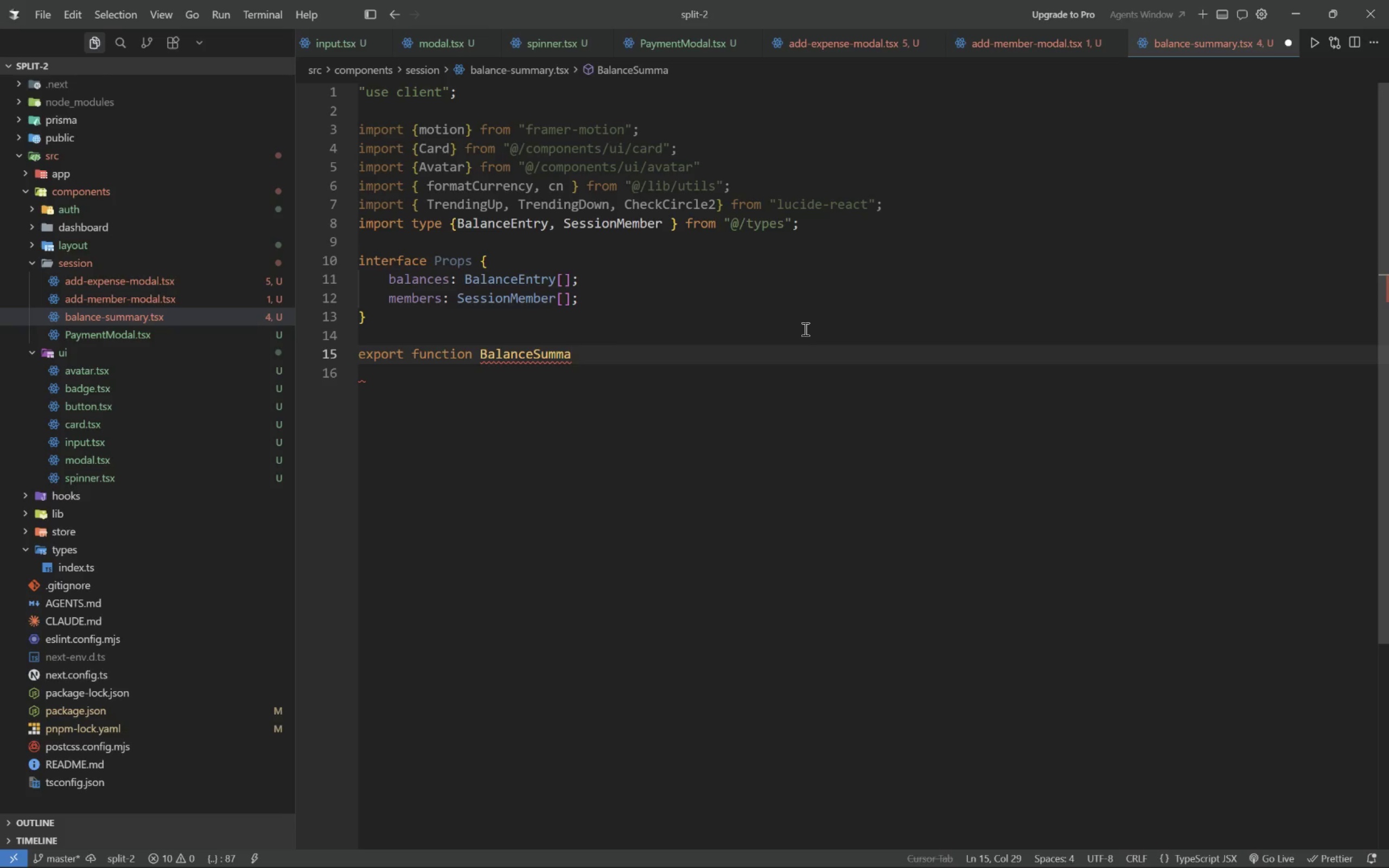 
type(ry({ blan)
key(Tab)
type(, mem)
 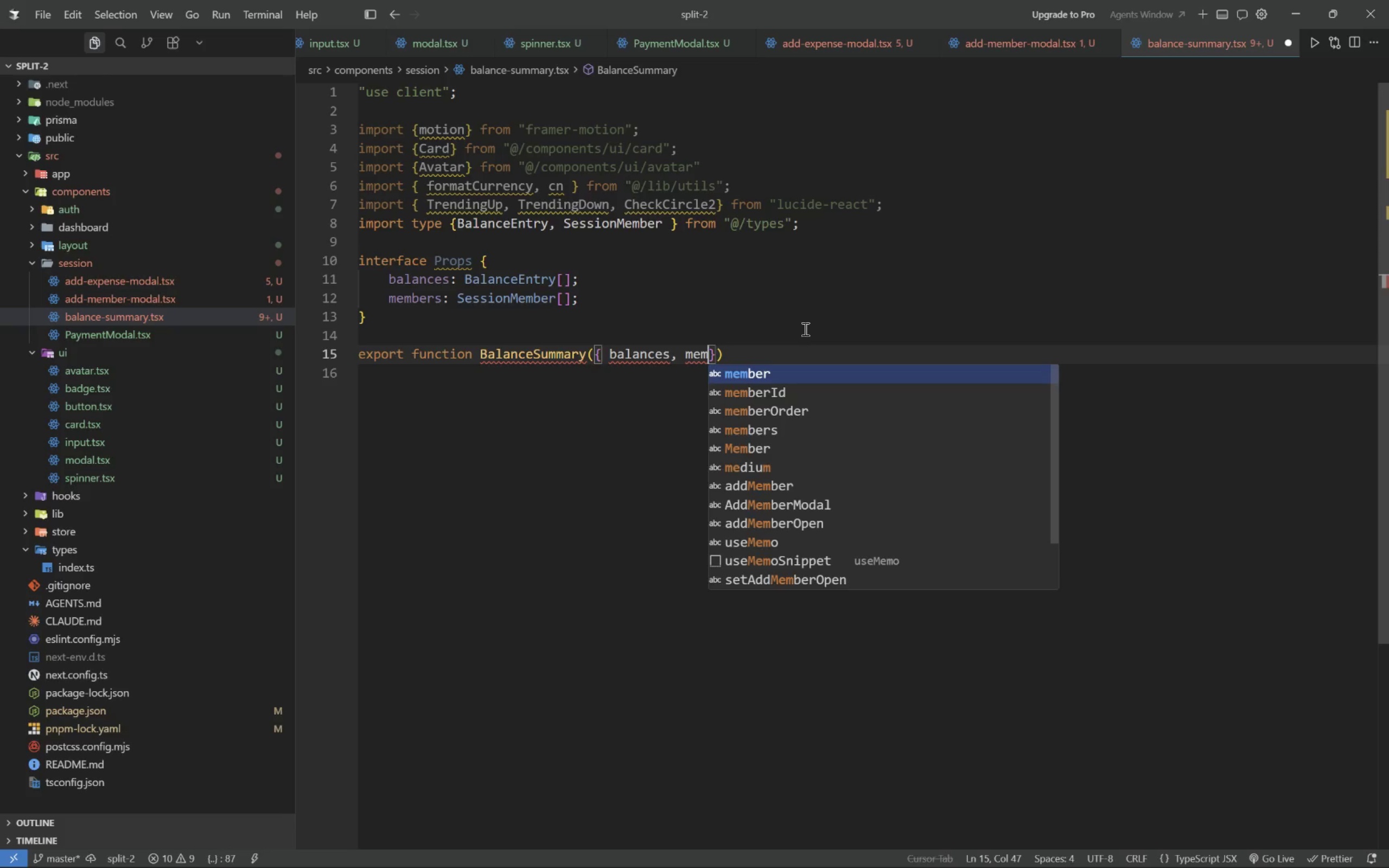 
key(ArrowDown)
 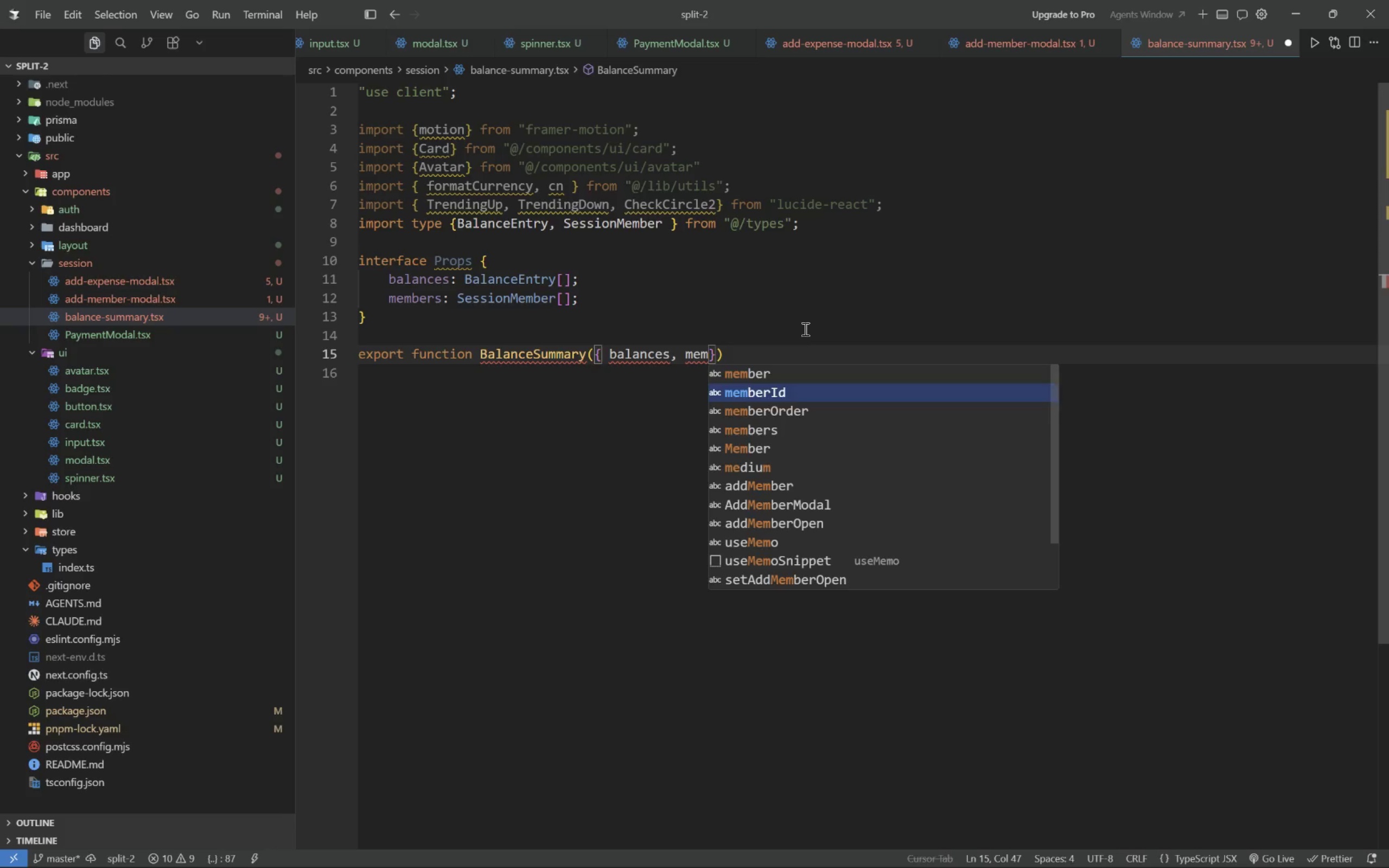 
key(ArrowDown)
 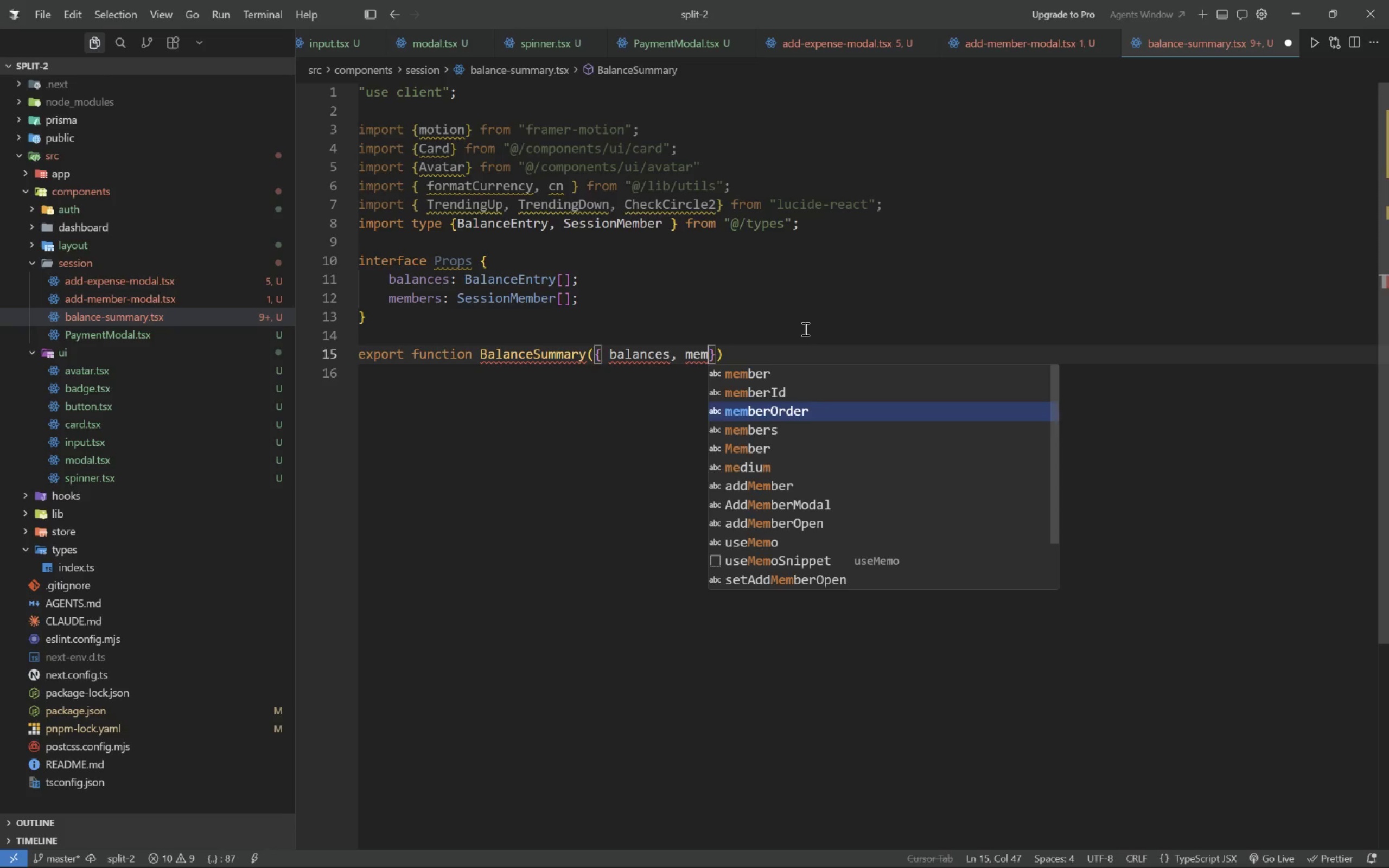 
key(ArrowDown)
 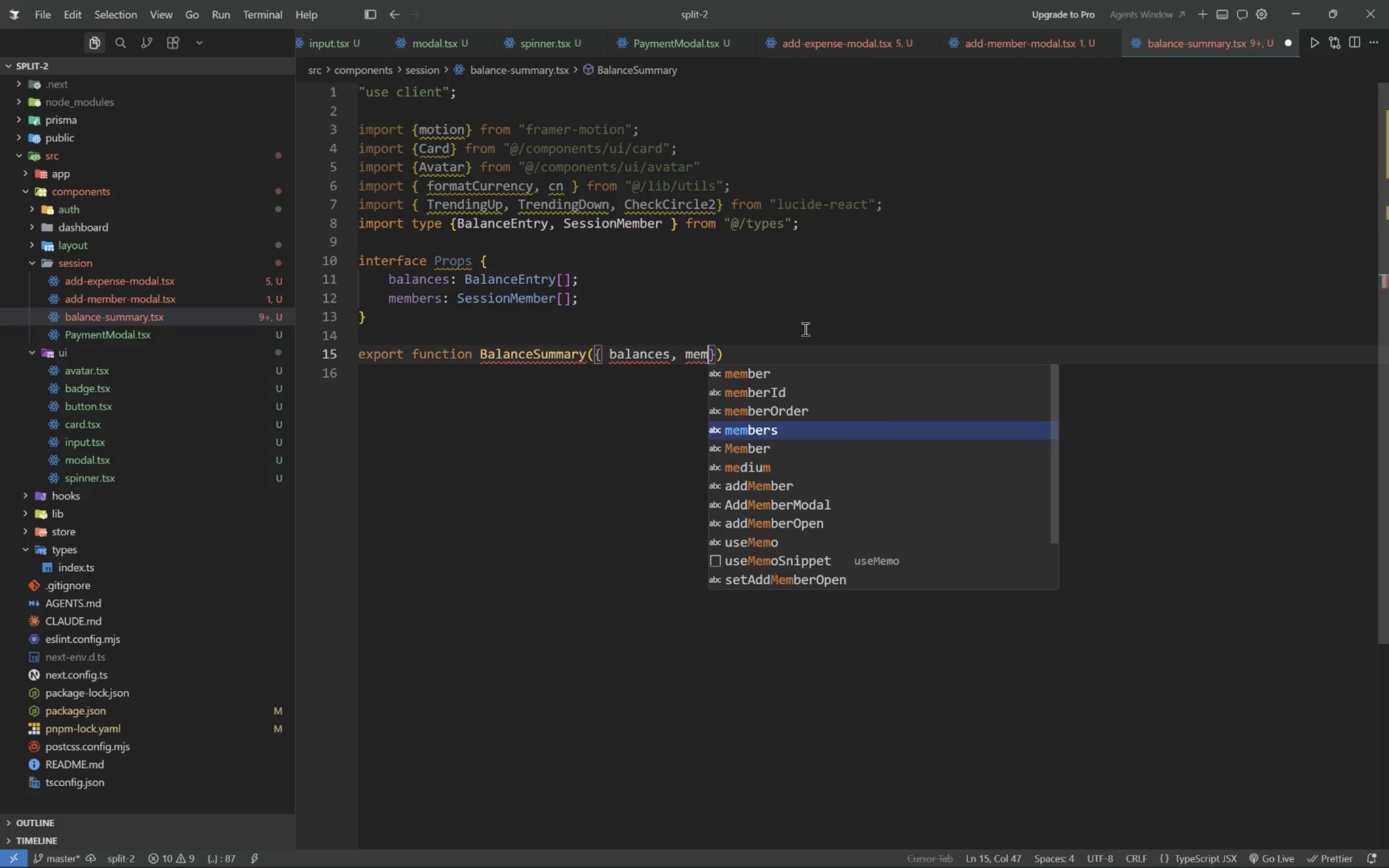 
key(Enter)
 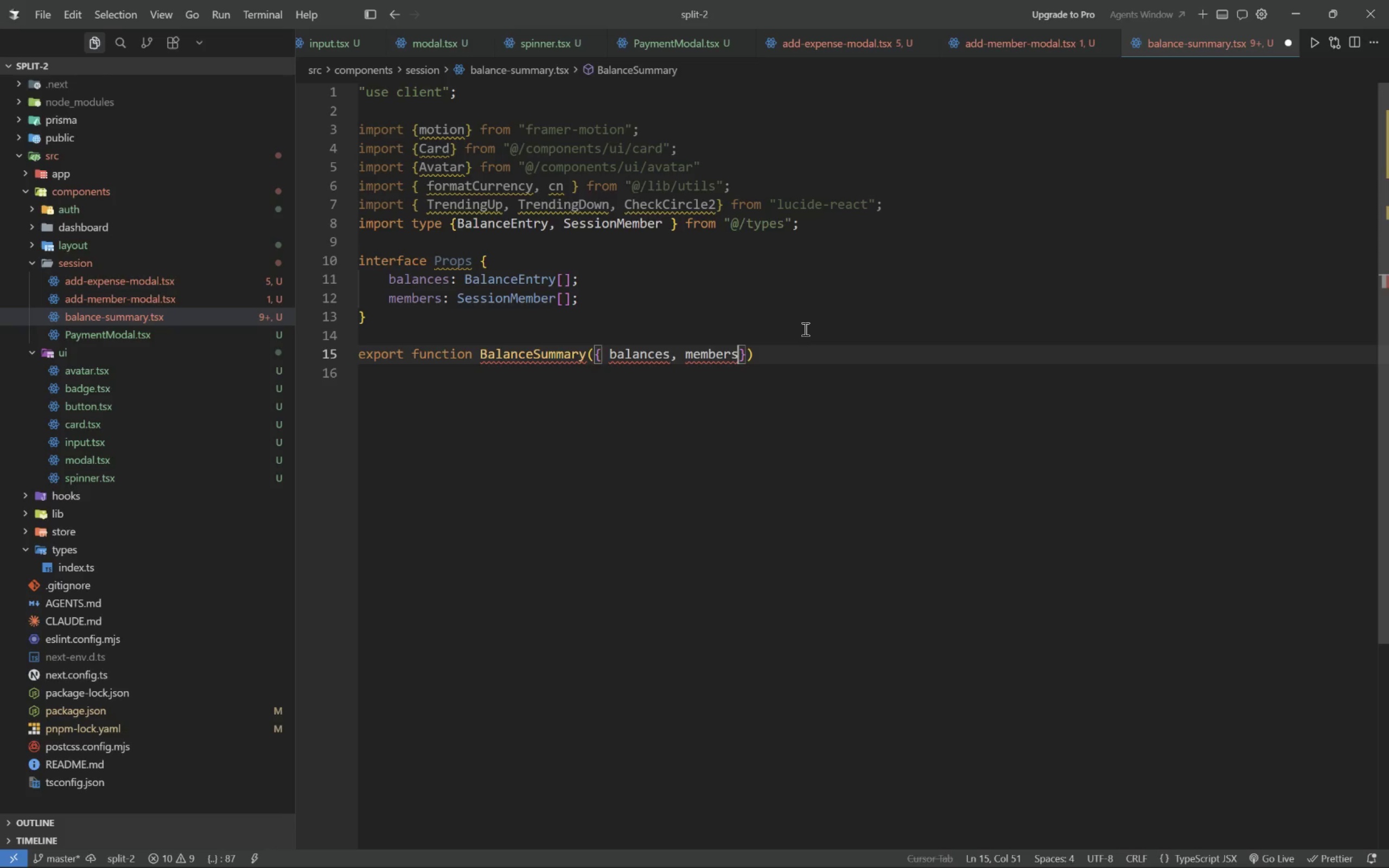 
key(Space)
 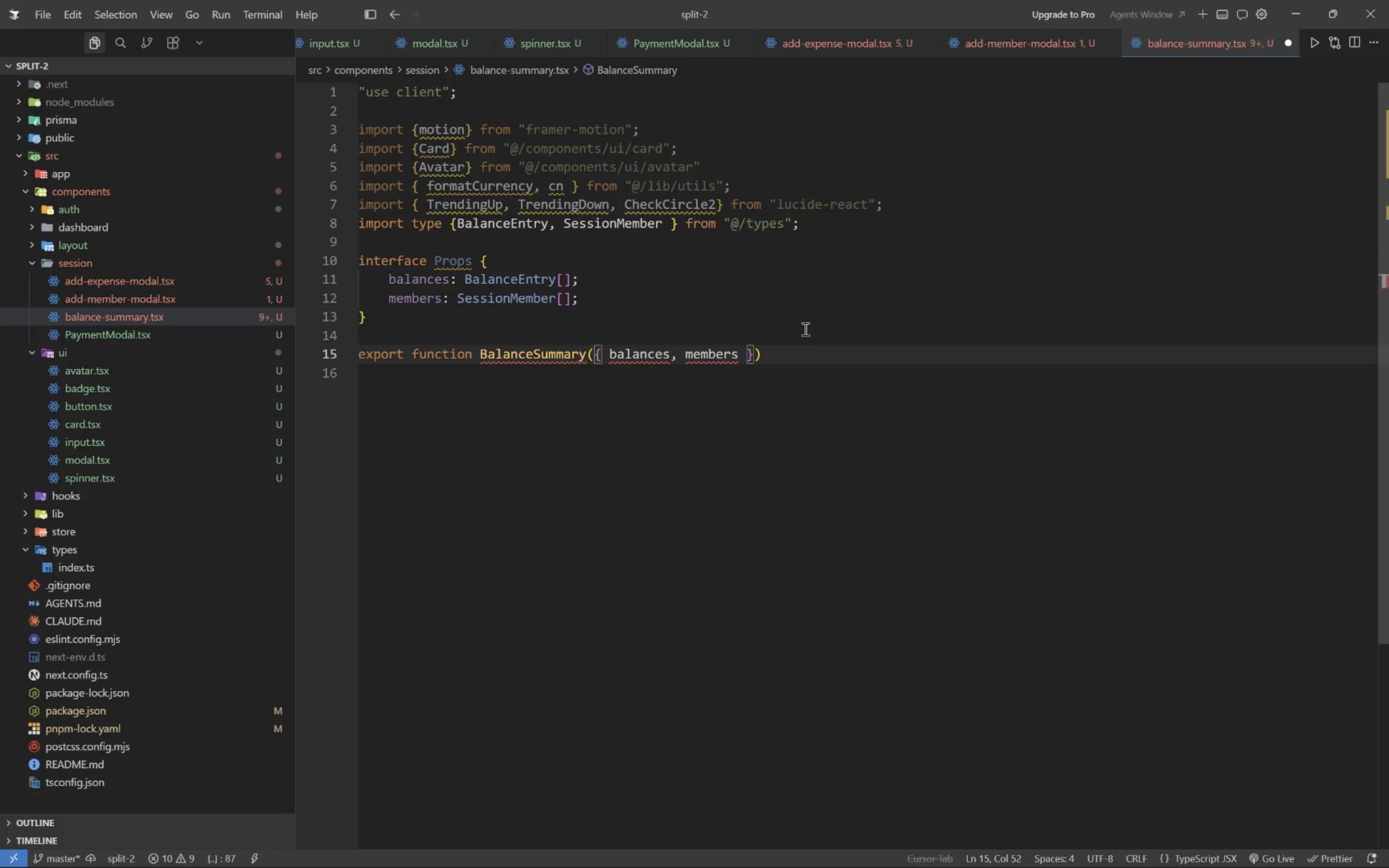 
key(ArrowRight)
 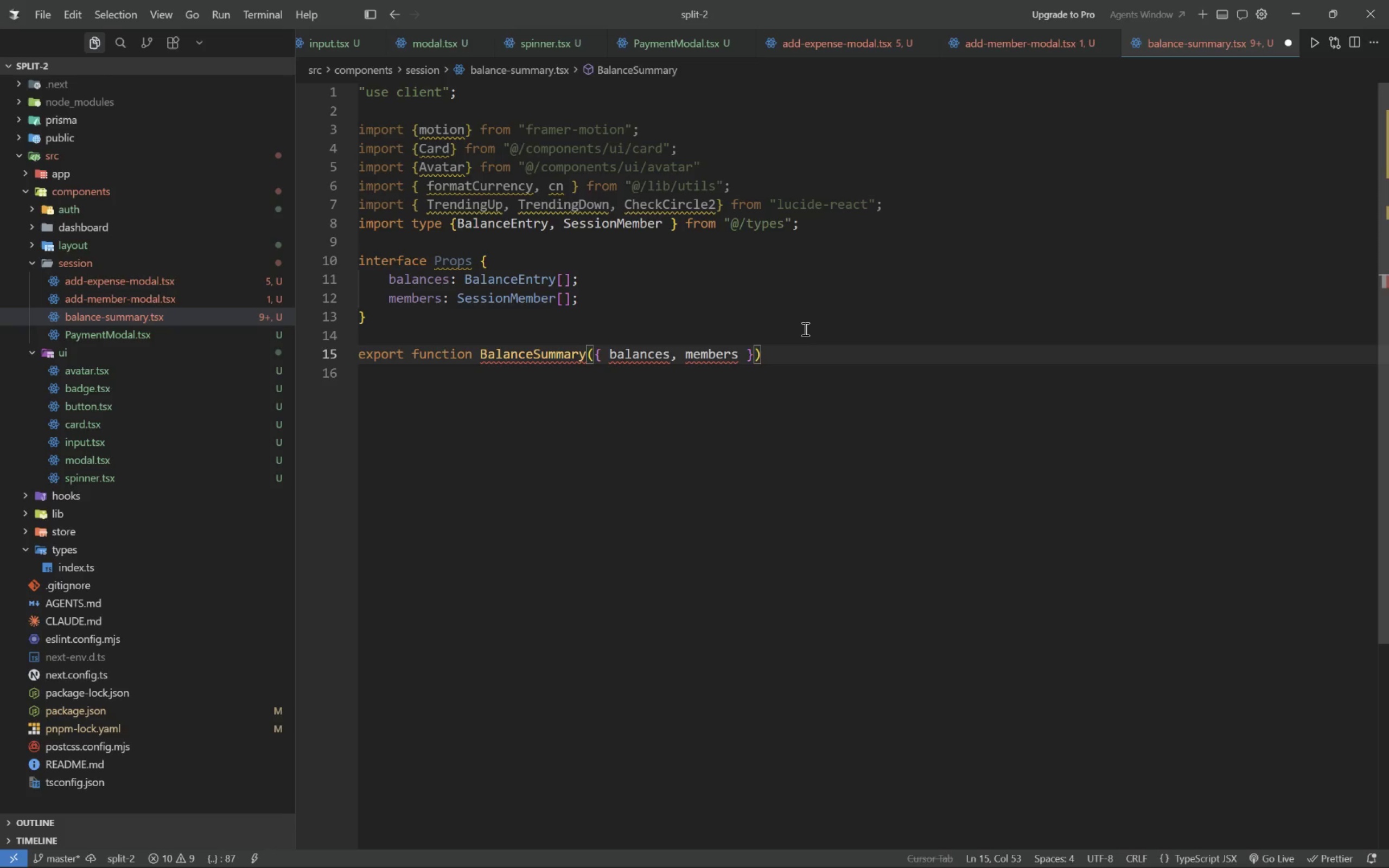 
key(Shift+ShiftLeft)
 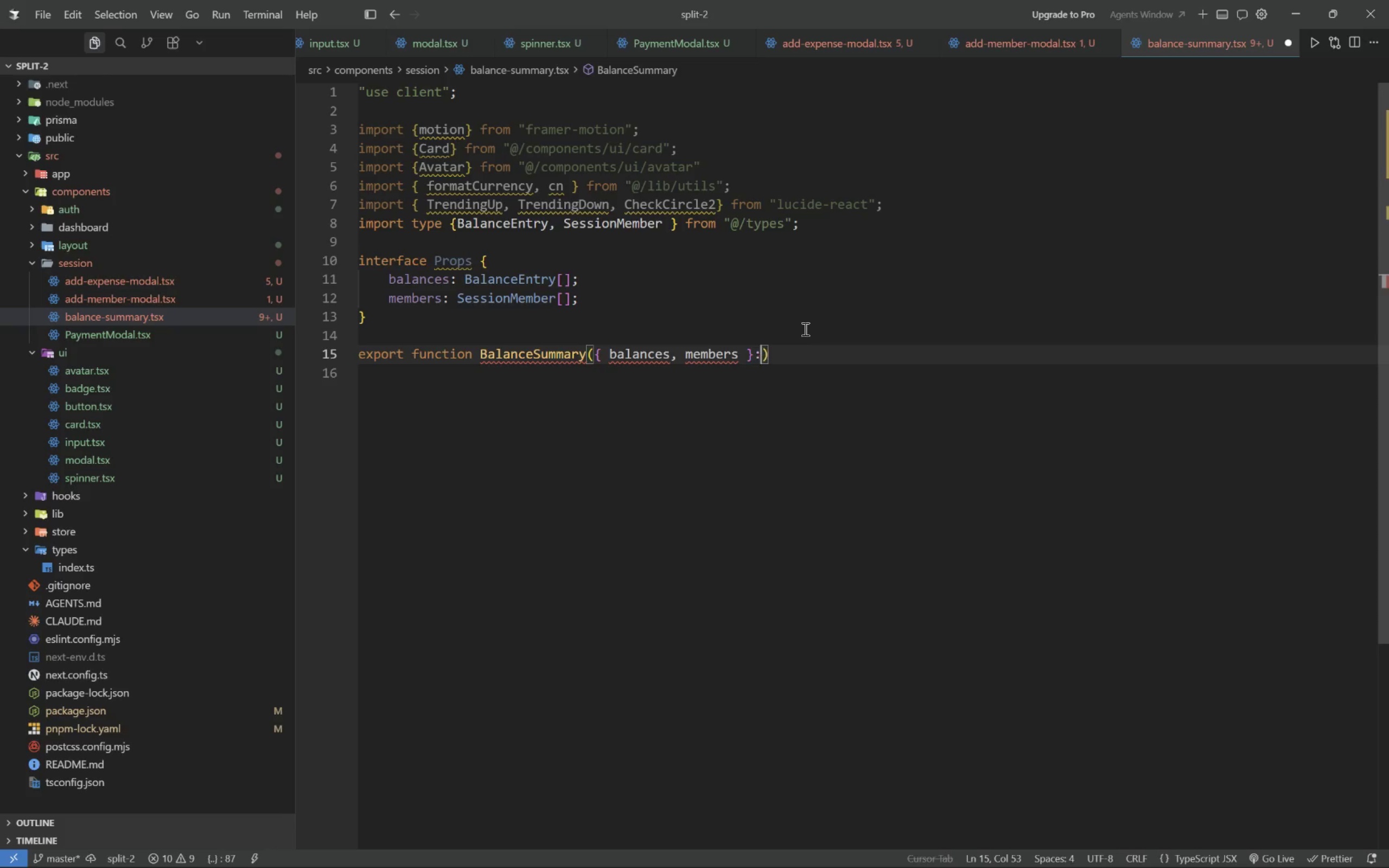 
key(Shift+Semicolon)
 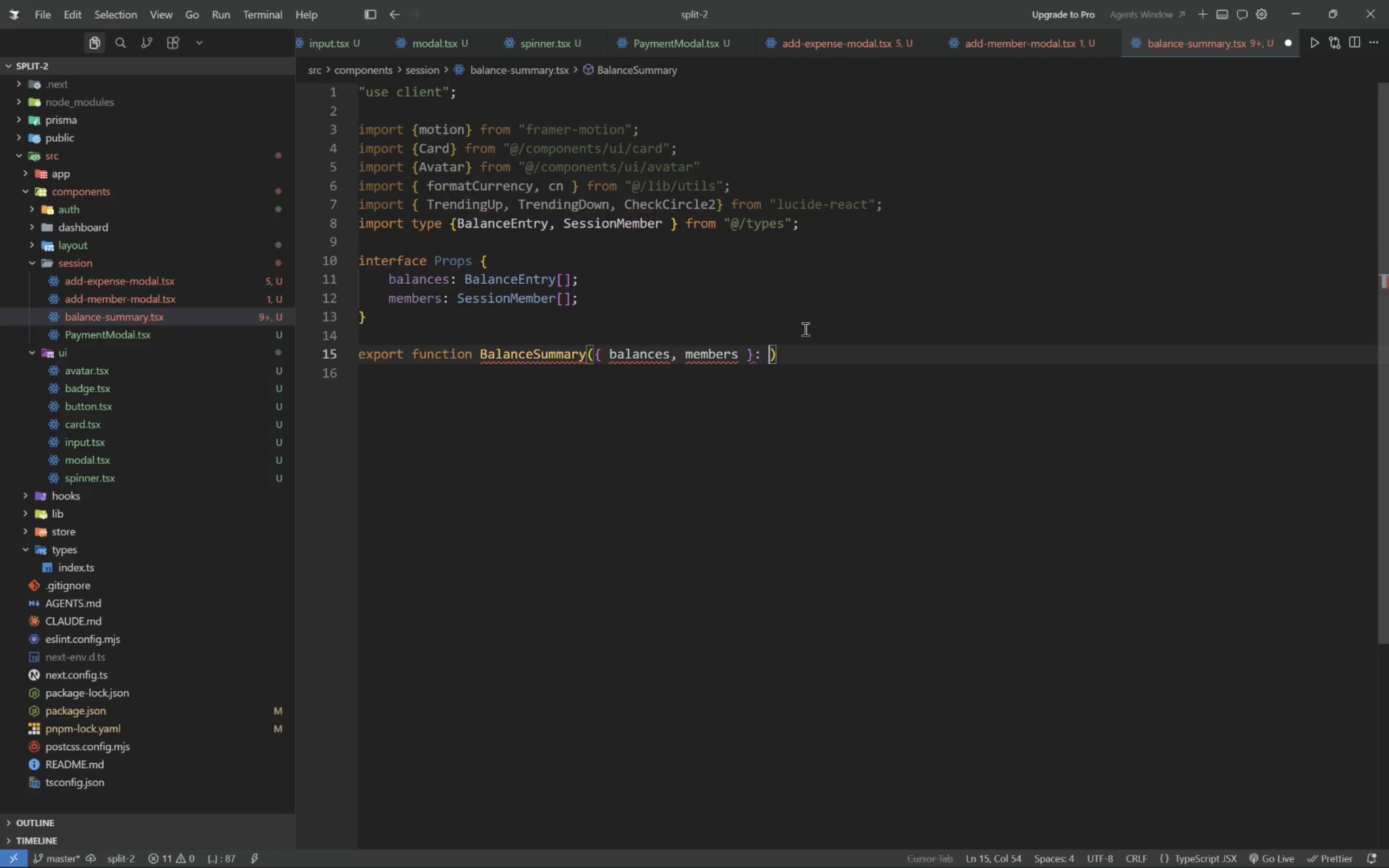 
key(Shift+Space)
 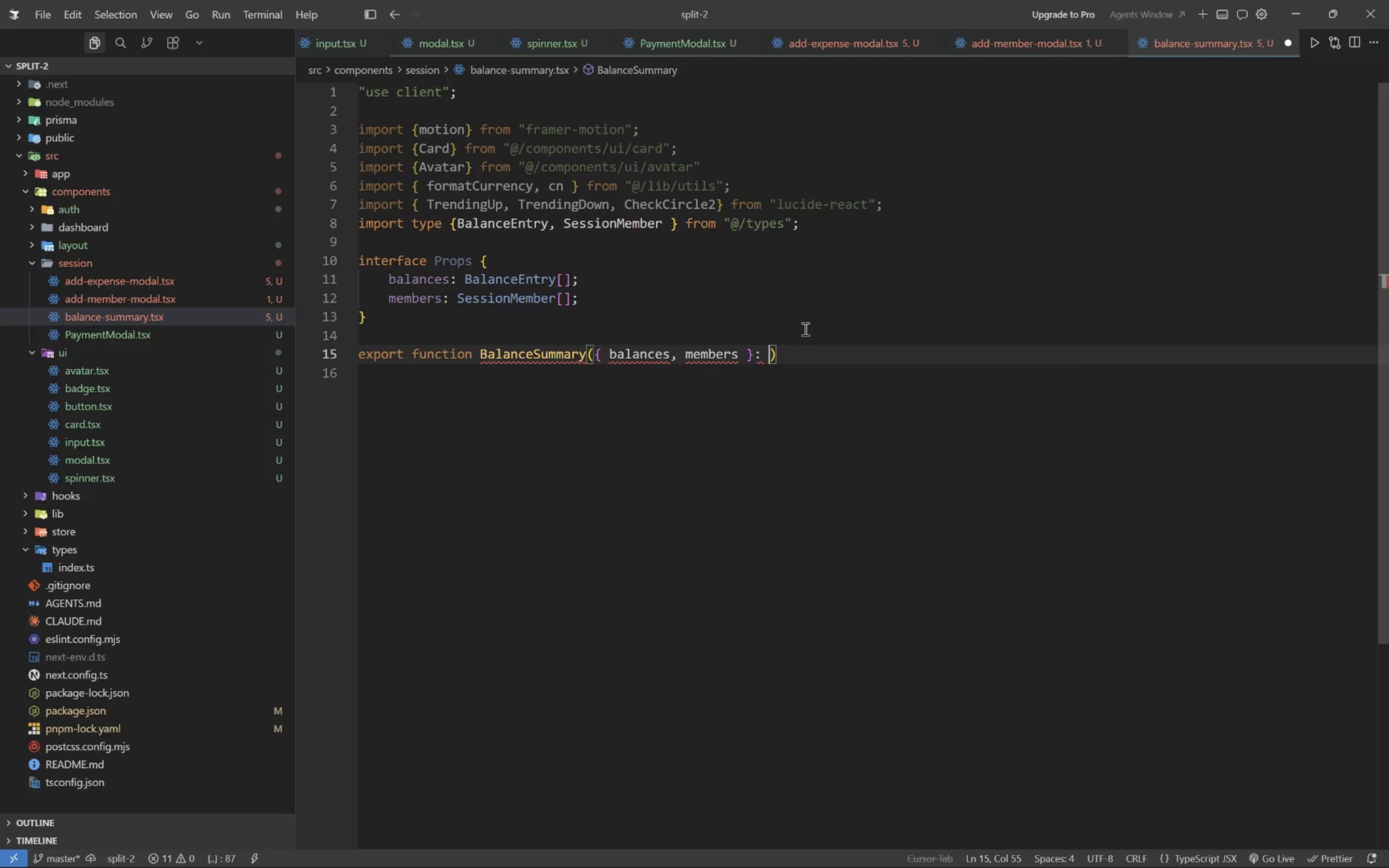 
key(Shift+P)
 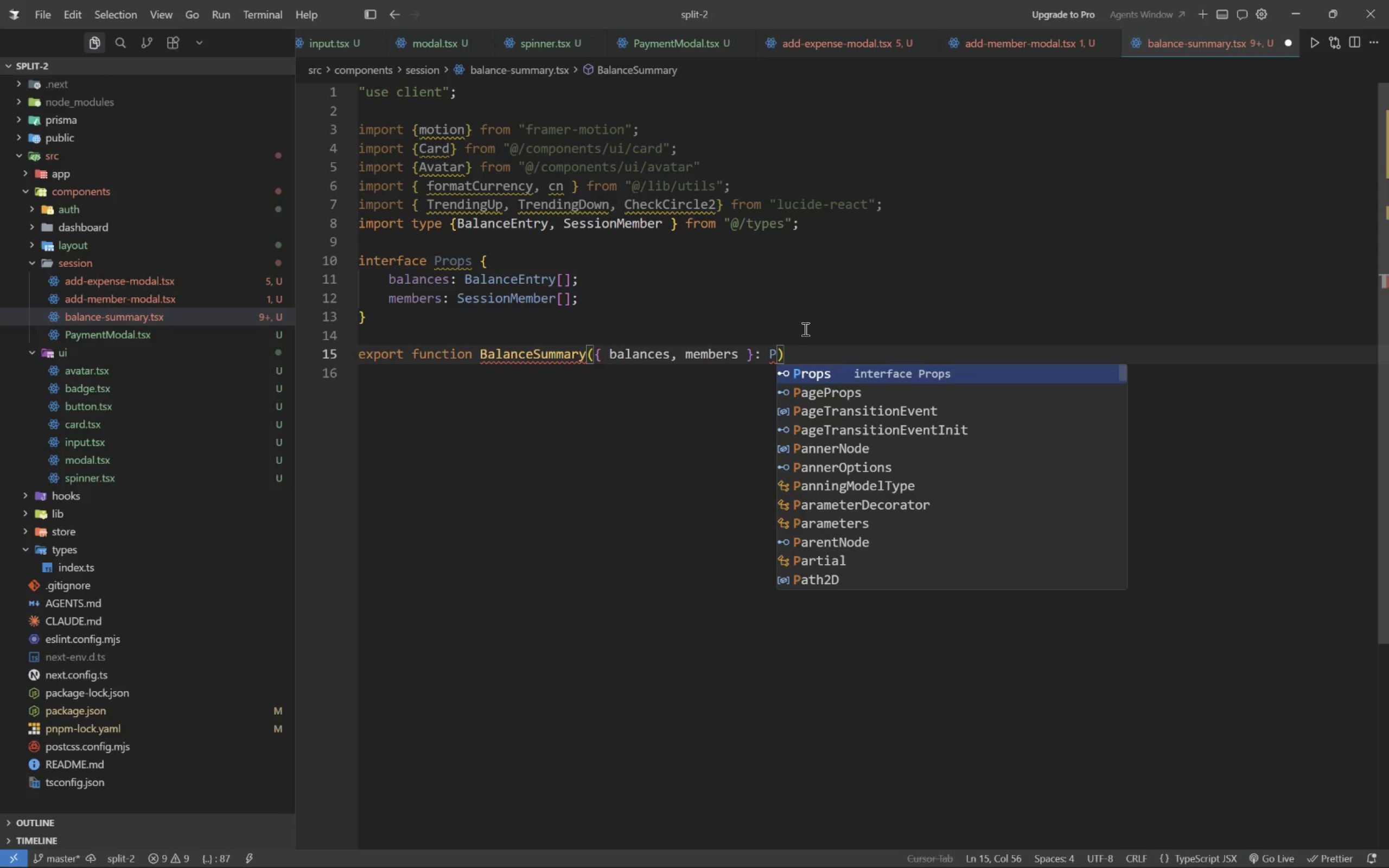 
key(Enter)
 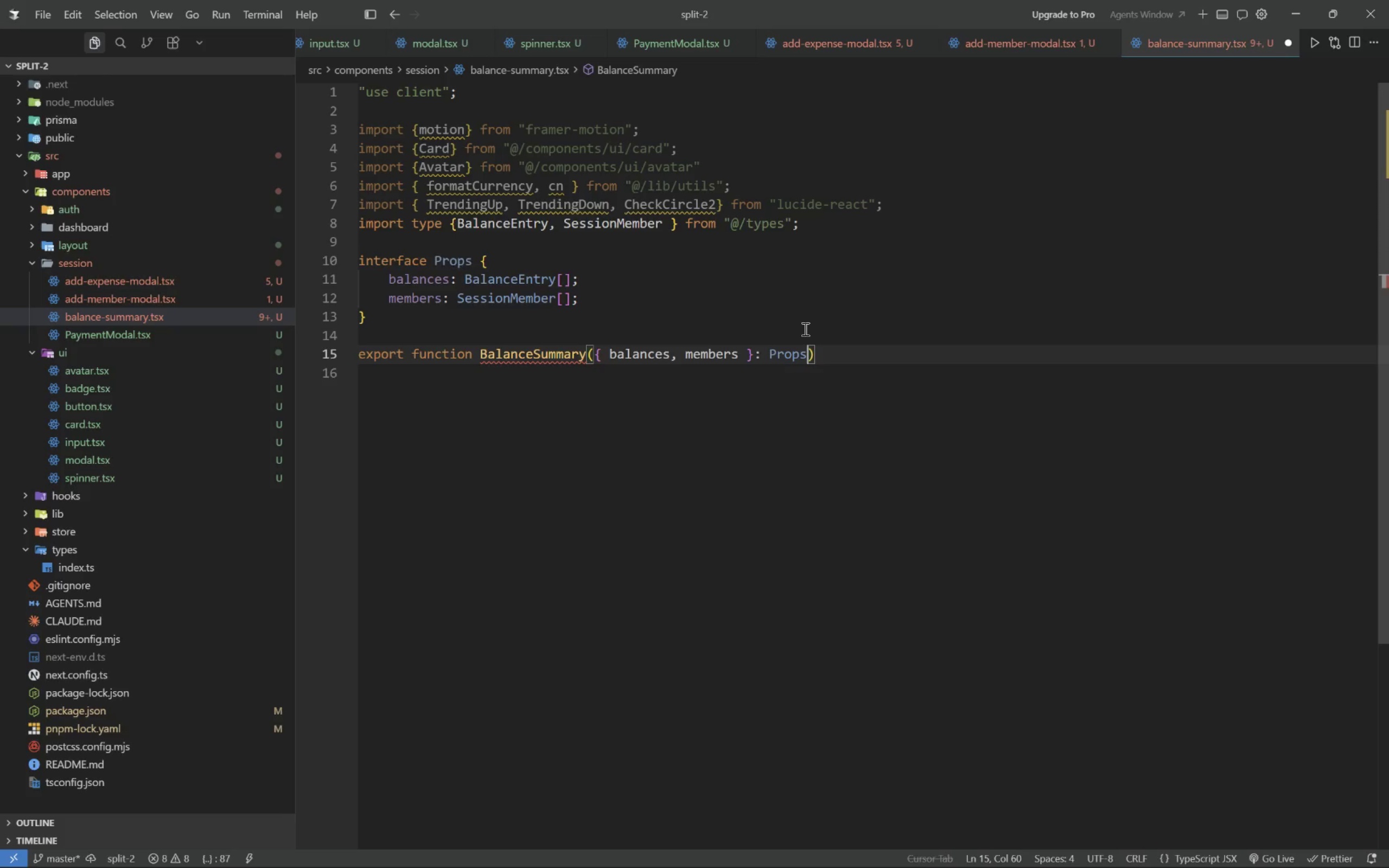 
key(ArrowRight)
 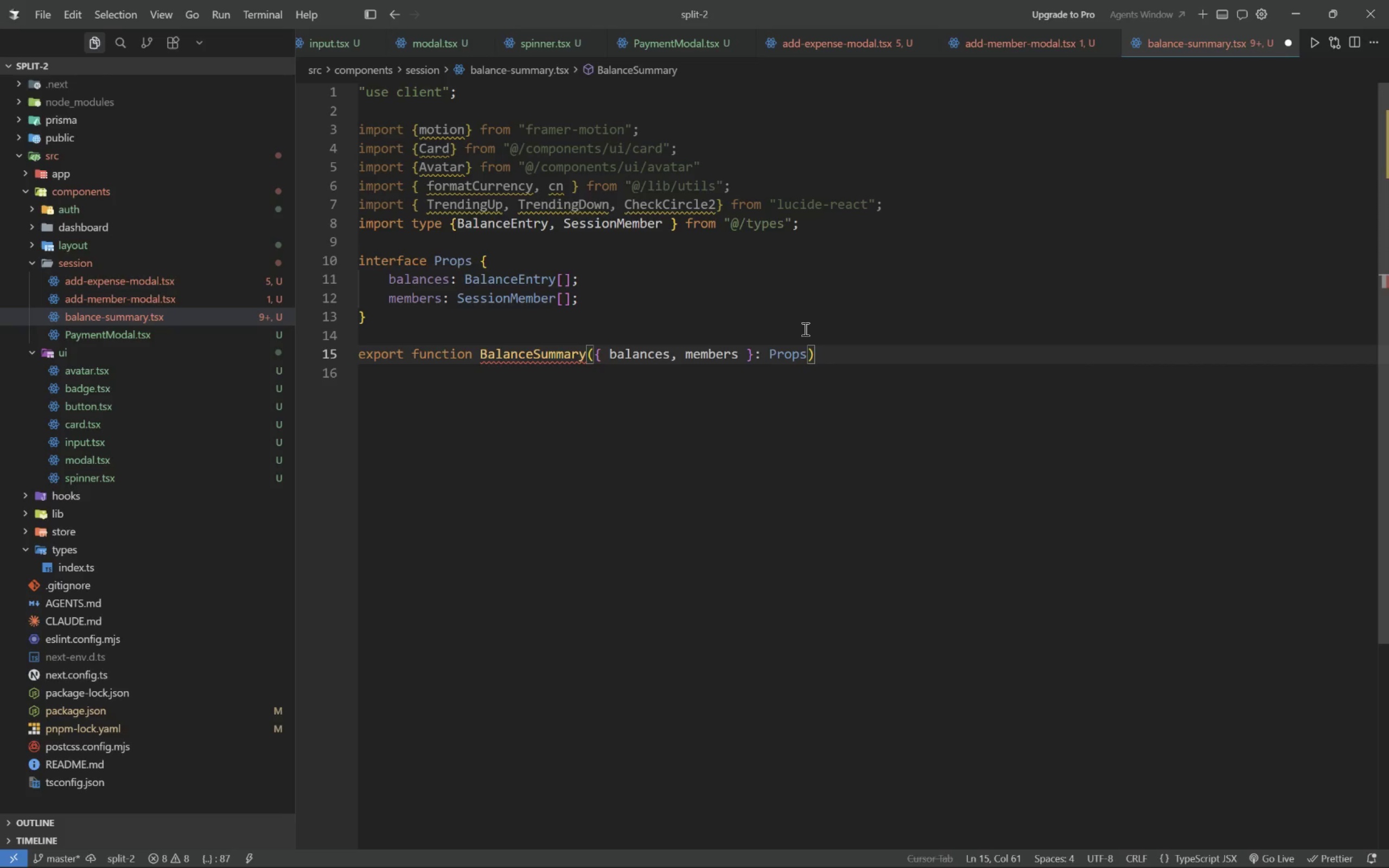 
key(Space)
 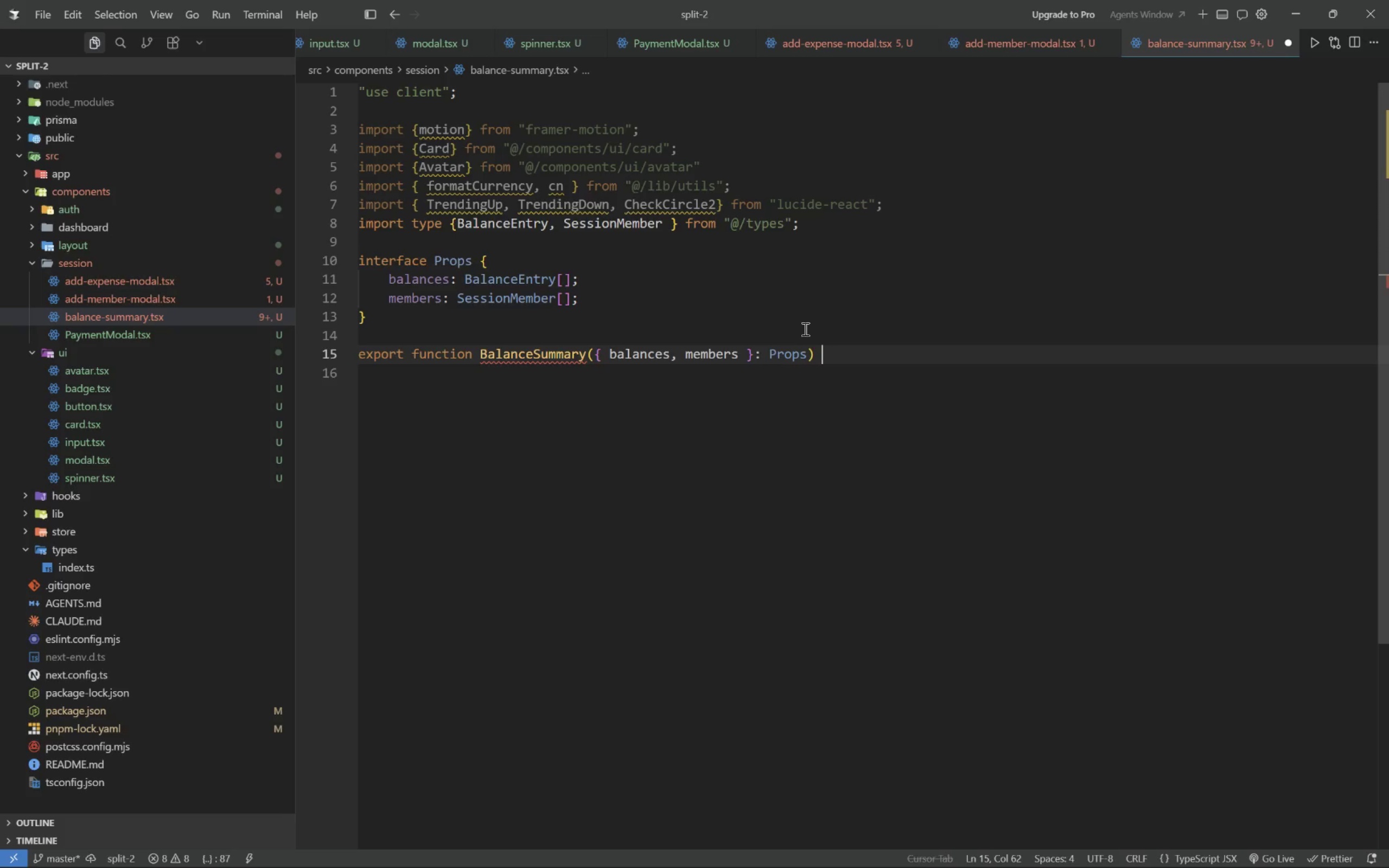 
key(Shift+BracketLeft)
 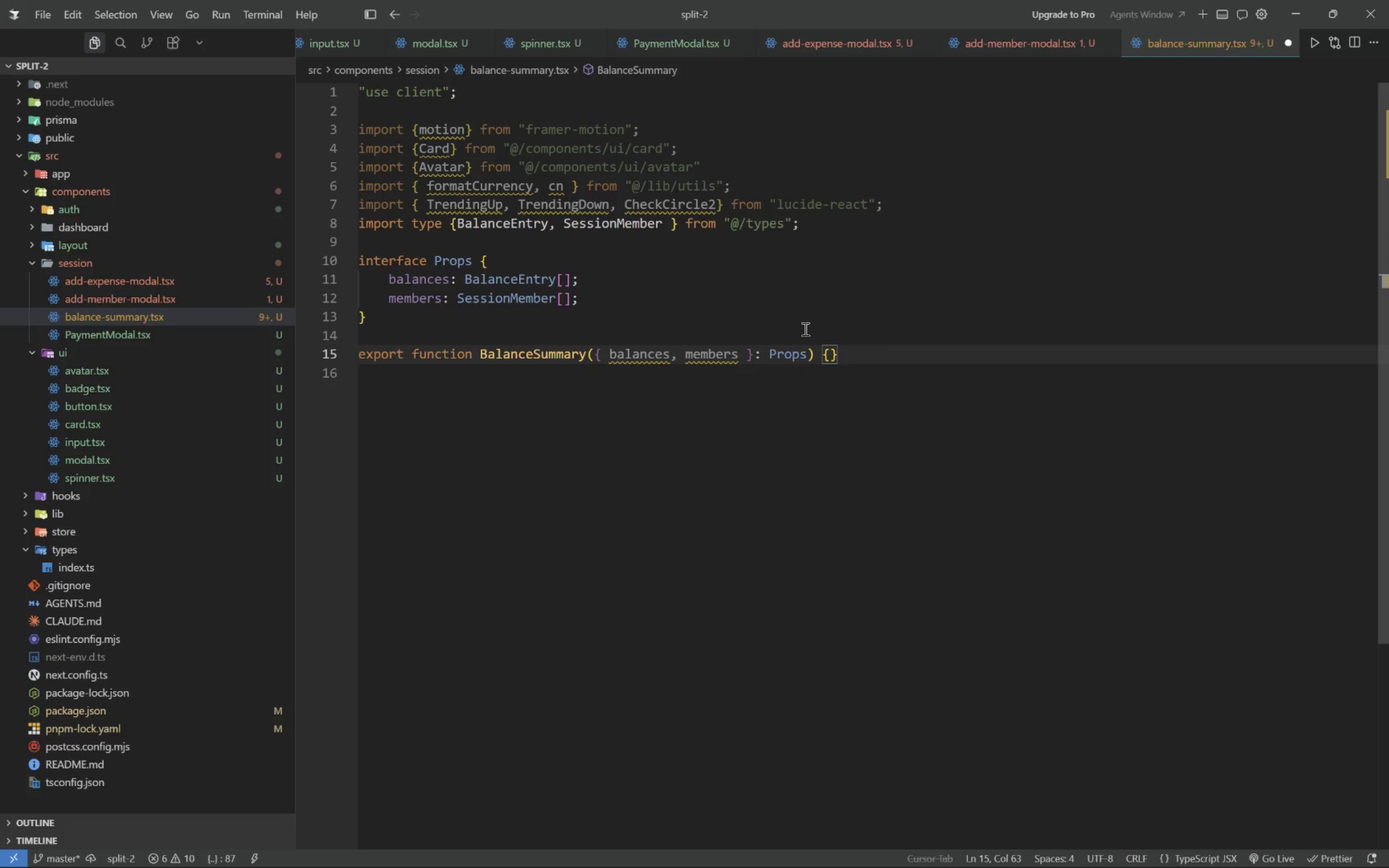 
key(Enter)
 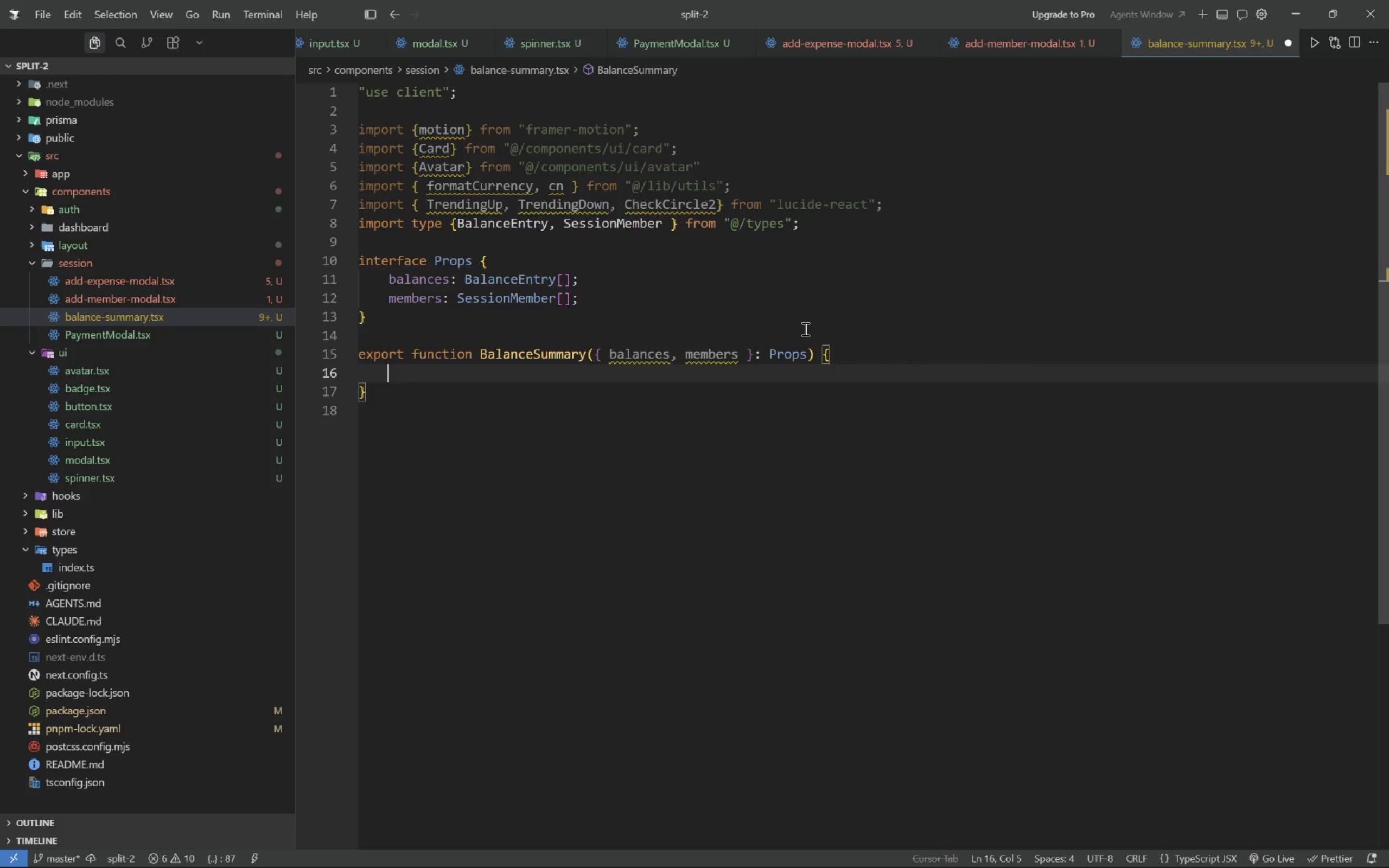 
type(const me)
key(Backspace)
key(Backspace)
type(memberIndexMap = new Map(members.map((m, i)
 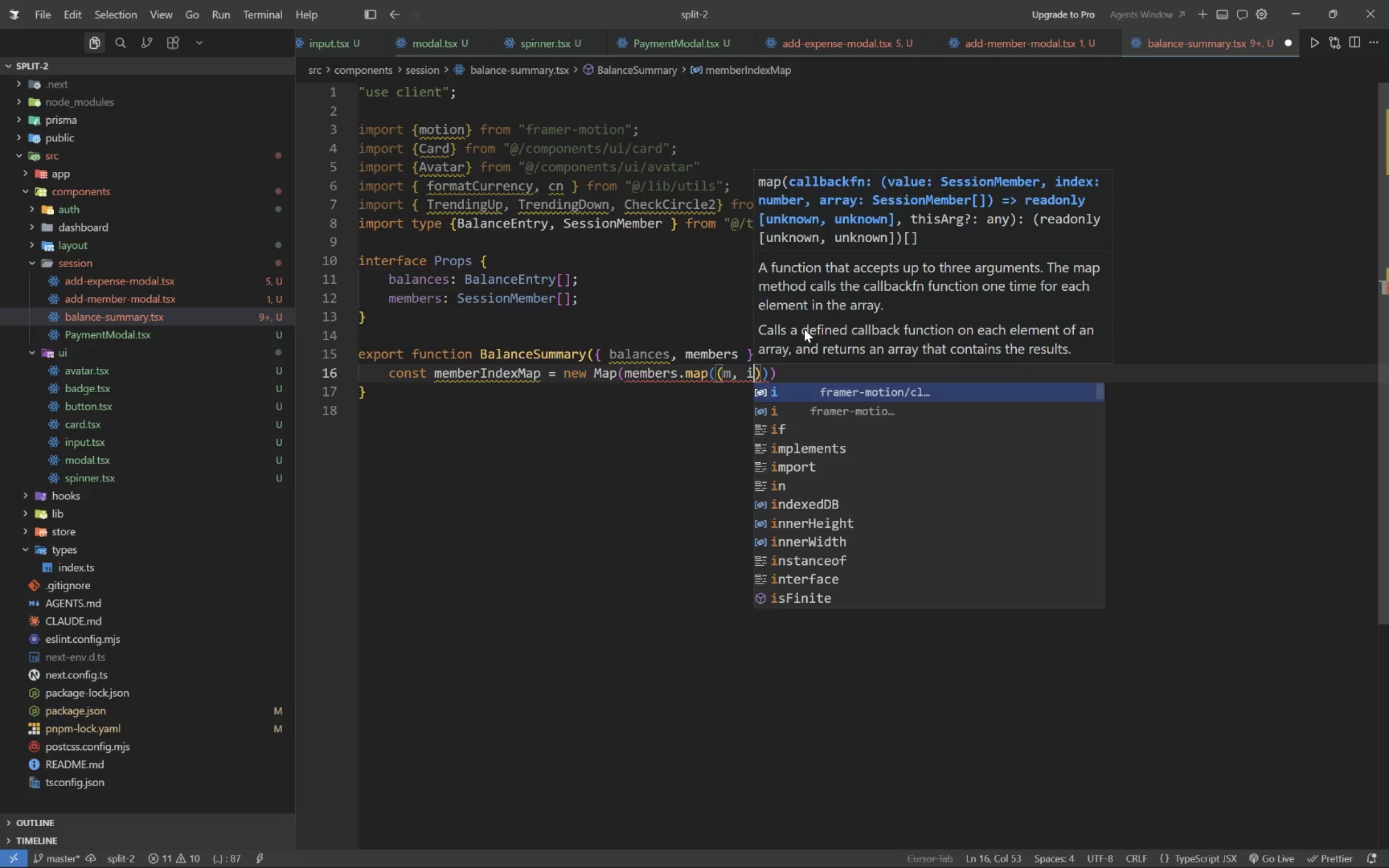 
key(ArrowRight)
 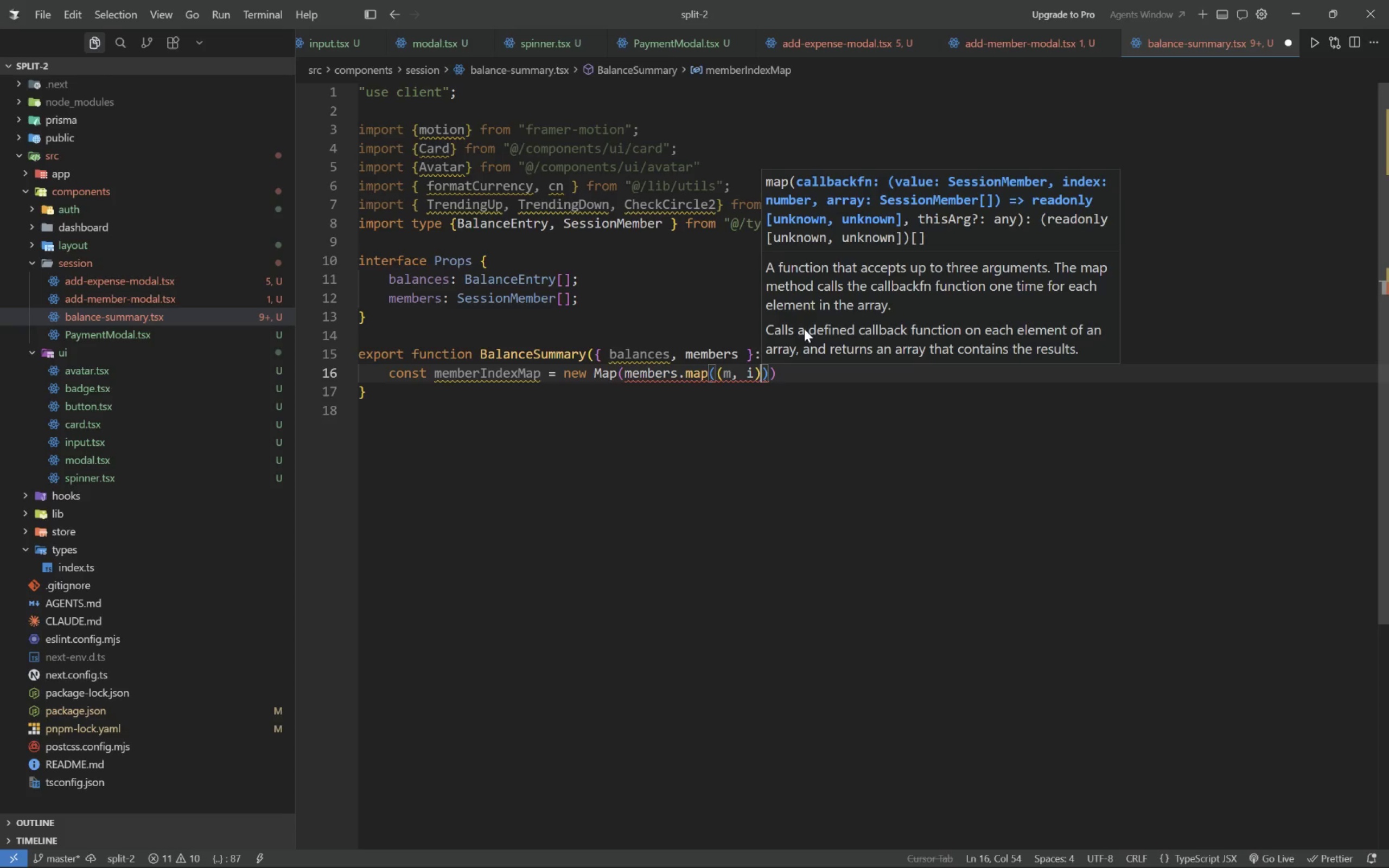 
type( => [m.userId, i)
 